 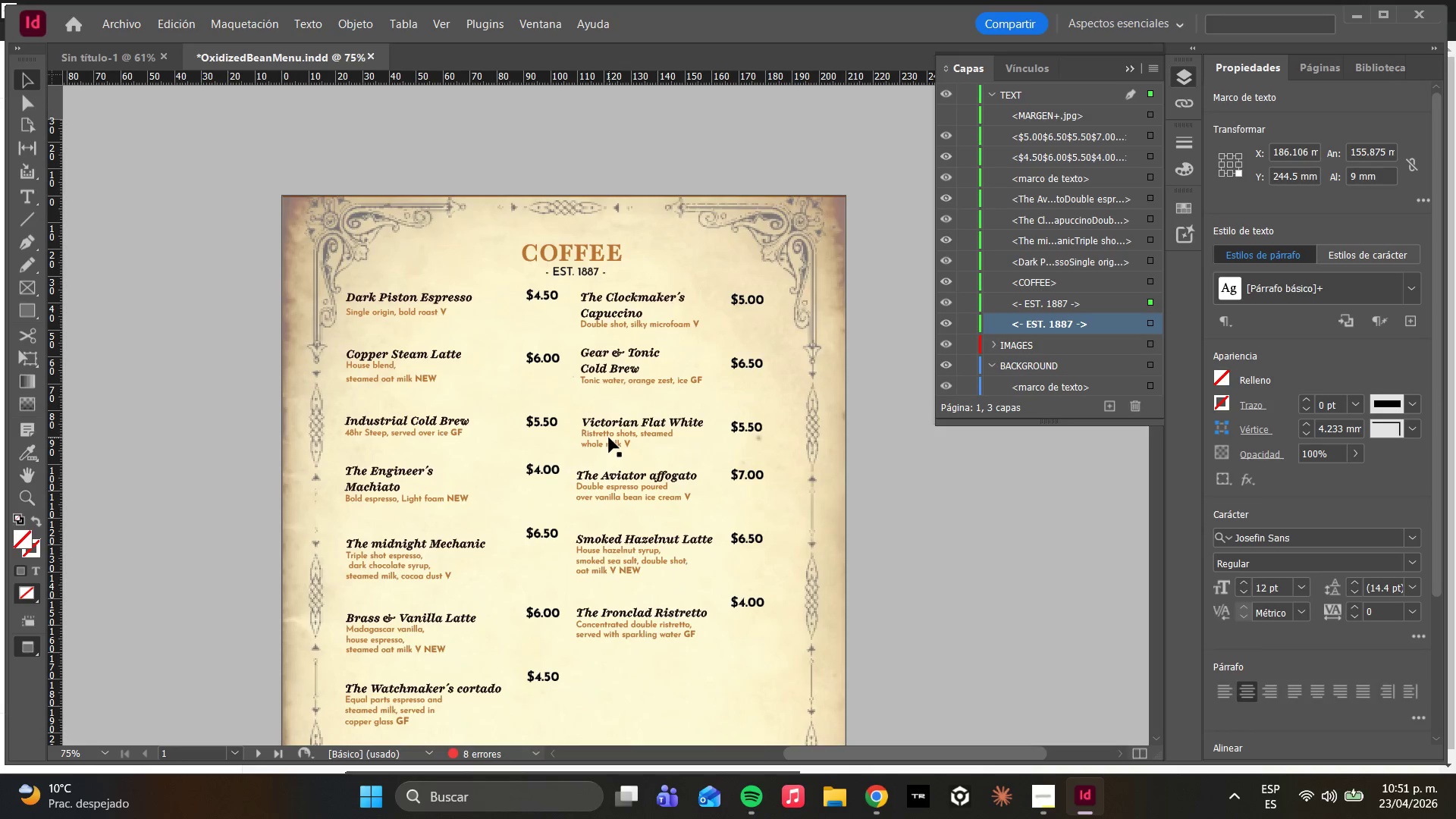 
scroll: coordinate [609, 438], scroll_direction: down, amount: 3.0
 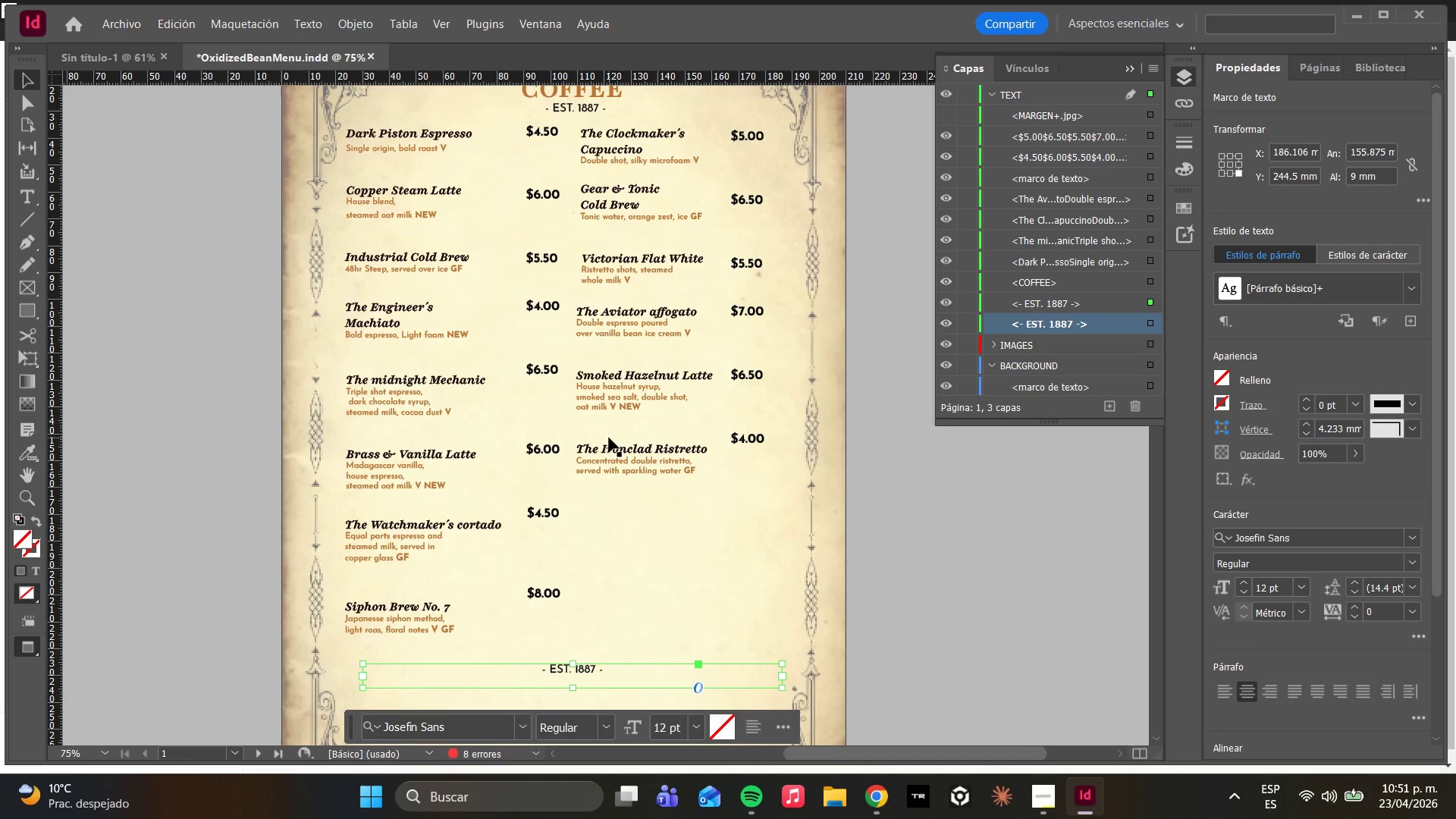 
wait(9.92)
 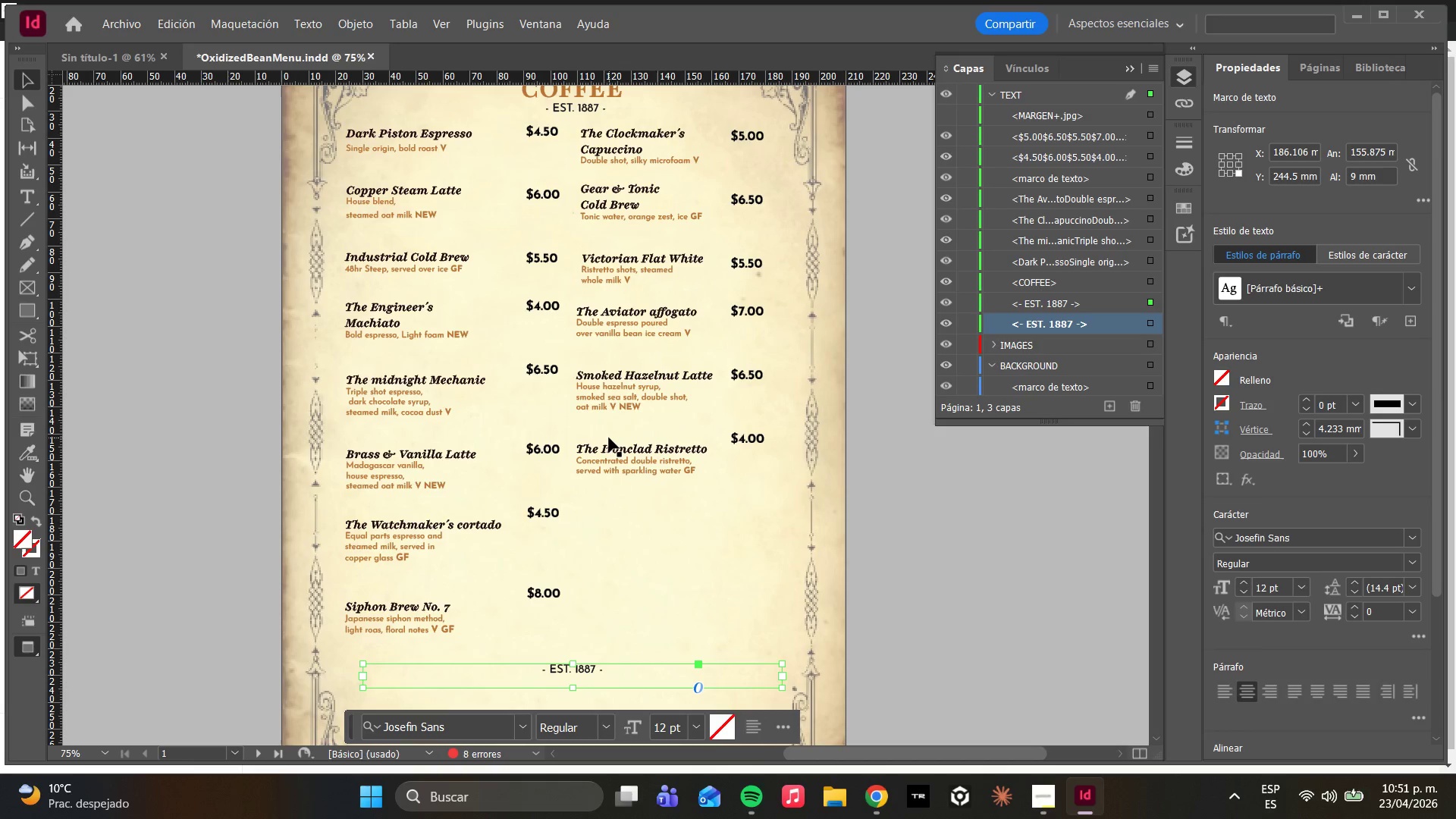 
left_click([556, 675])
 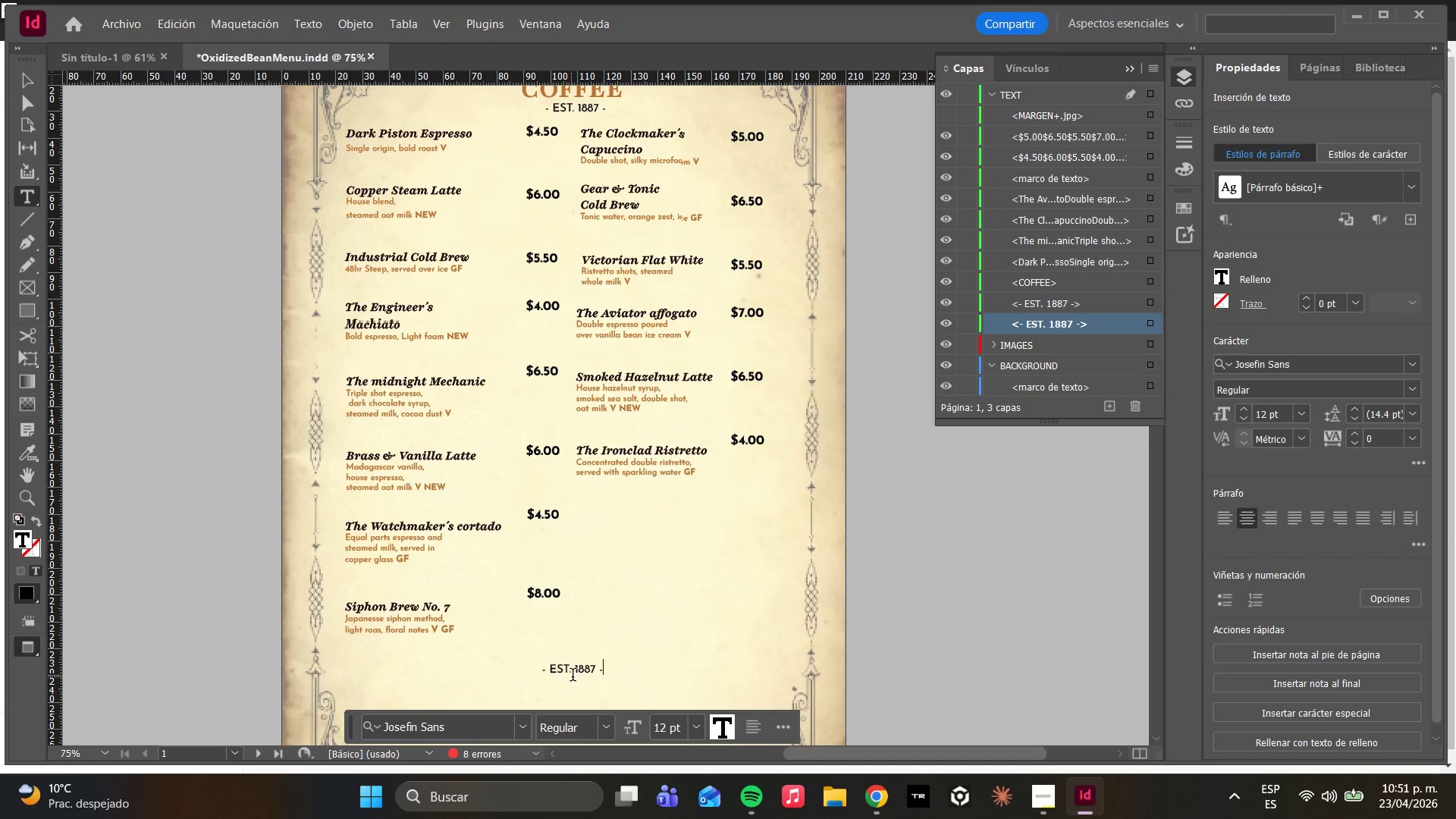 
double_click([579, 675])
 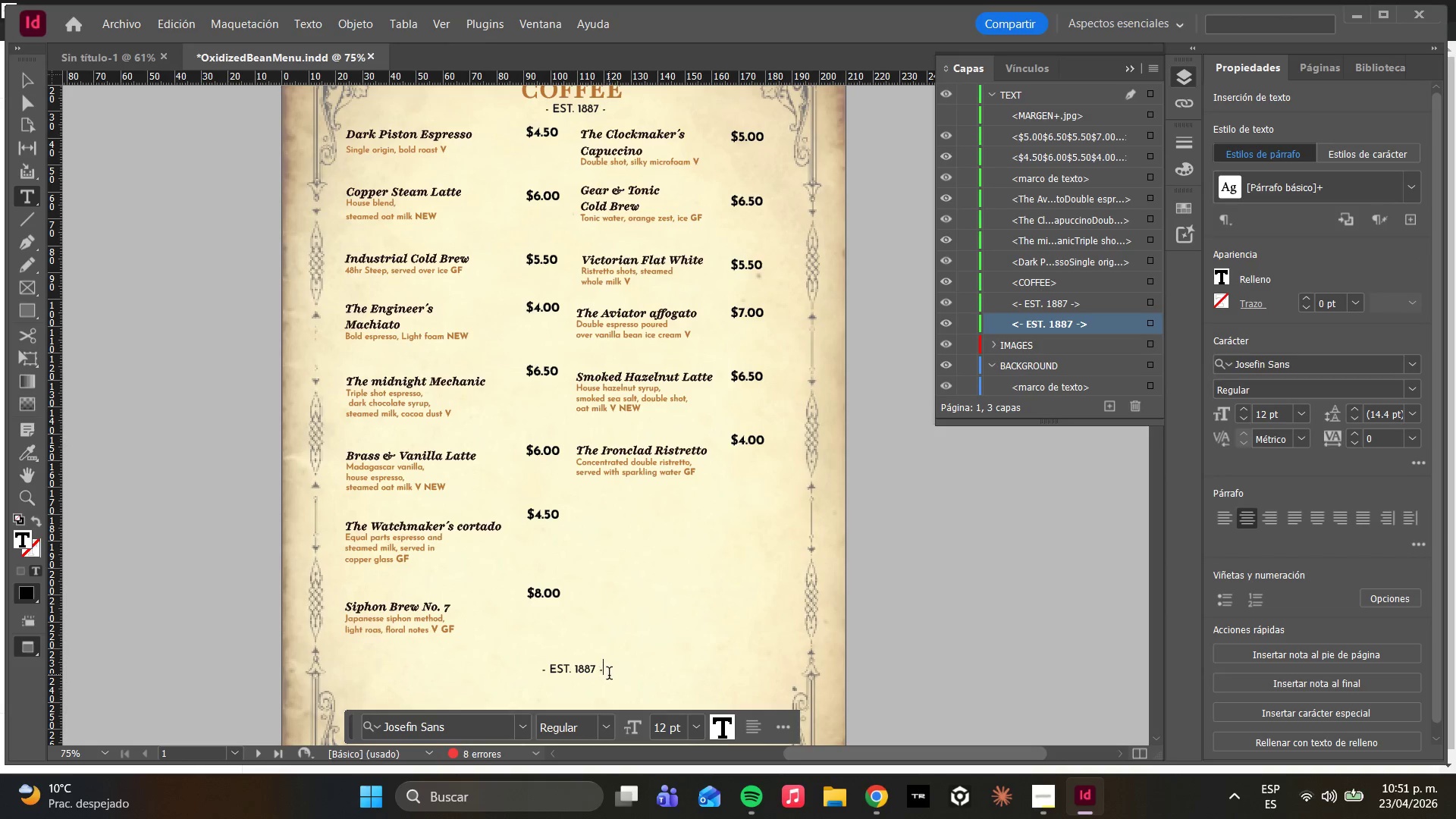 
left_click_drag(start_coordinate=[610, 675], to_coordinate=[529, 665])
 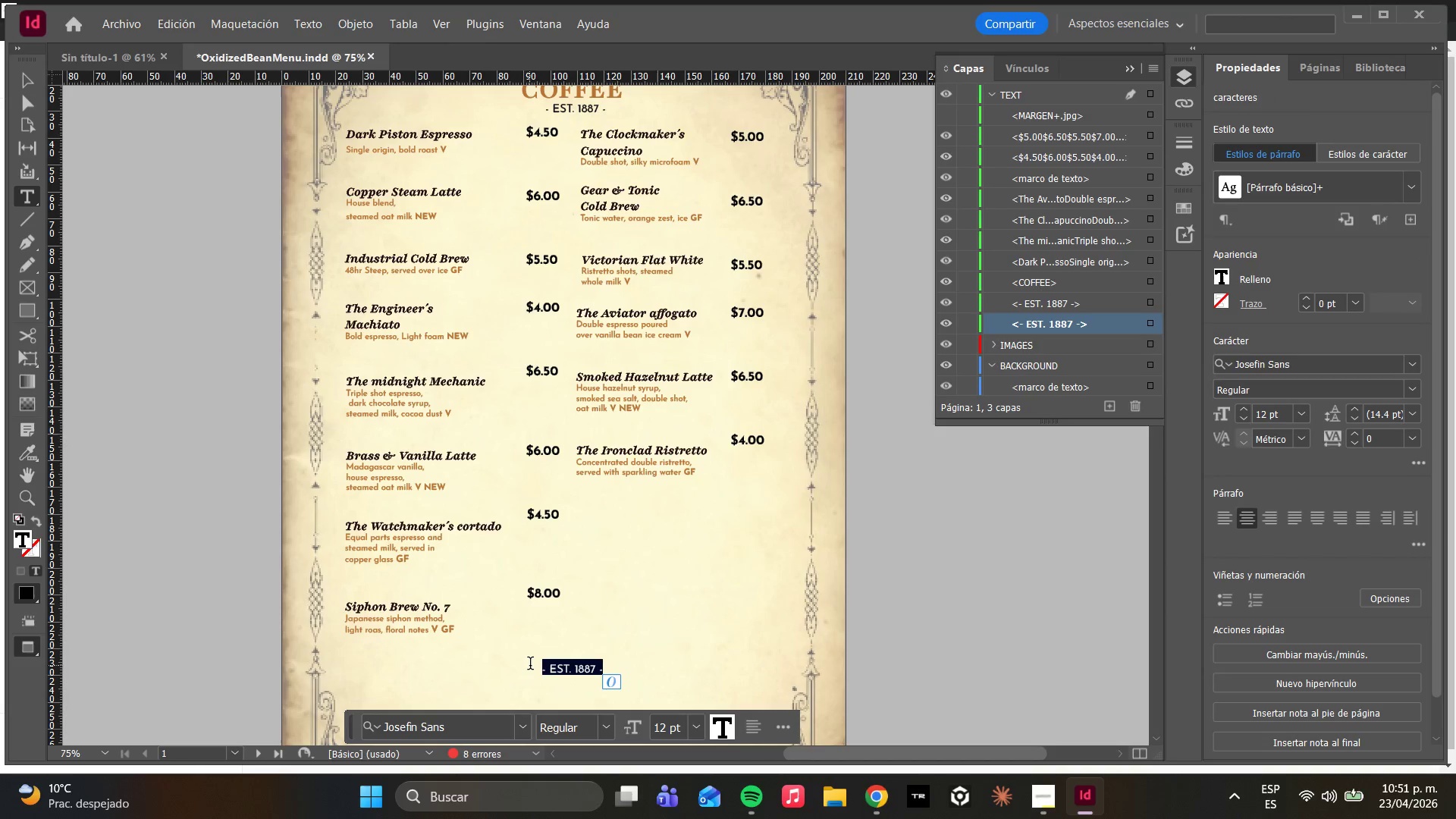 
key(Shift+8)
 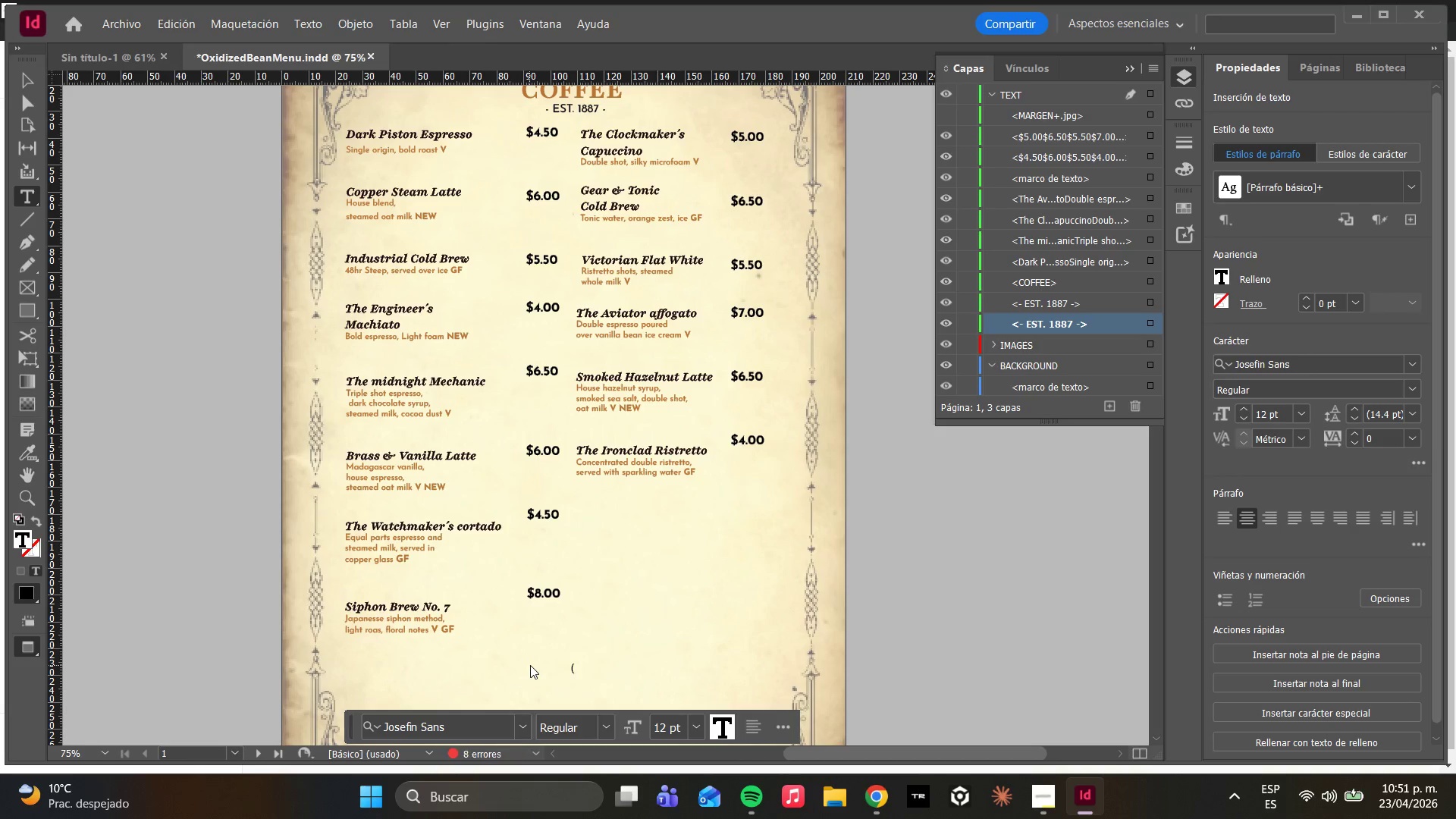 
key(Backspace)
 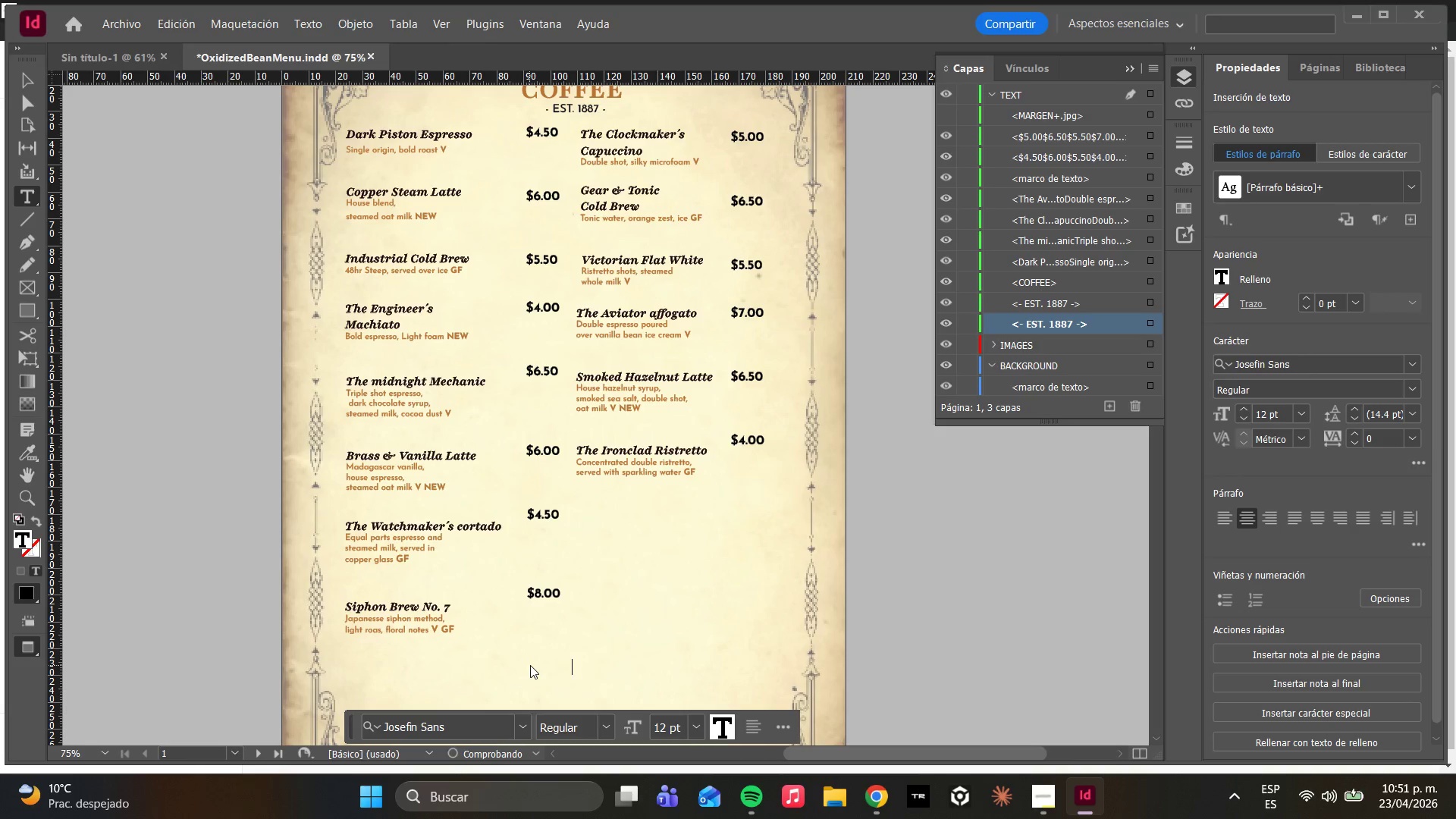 
key(Shift+7)
 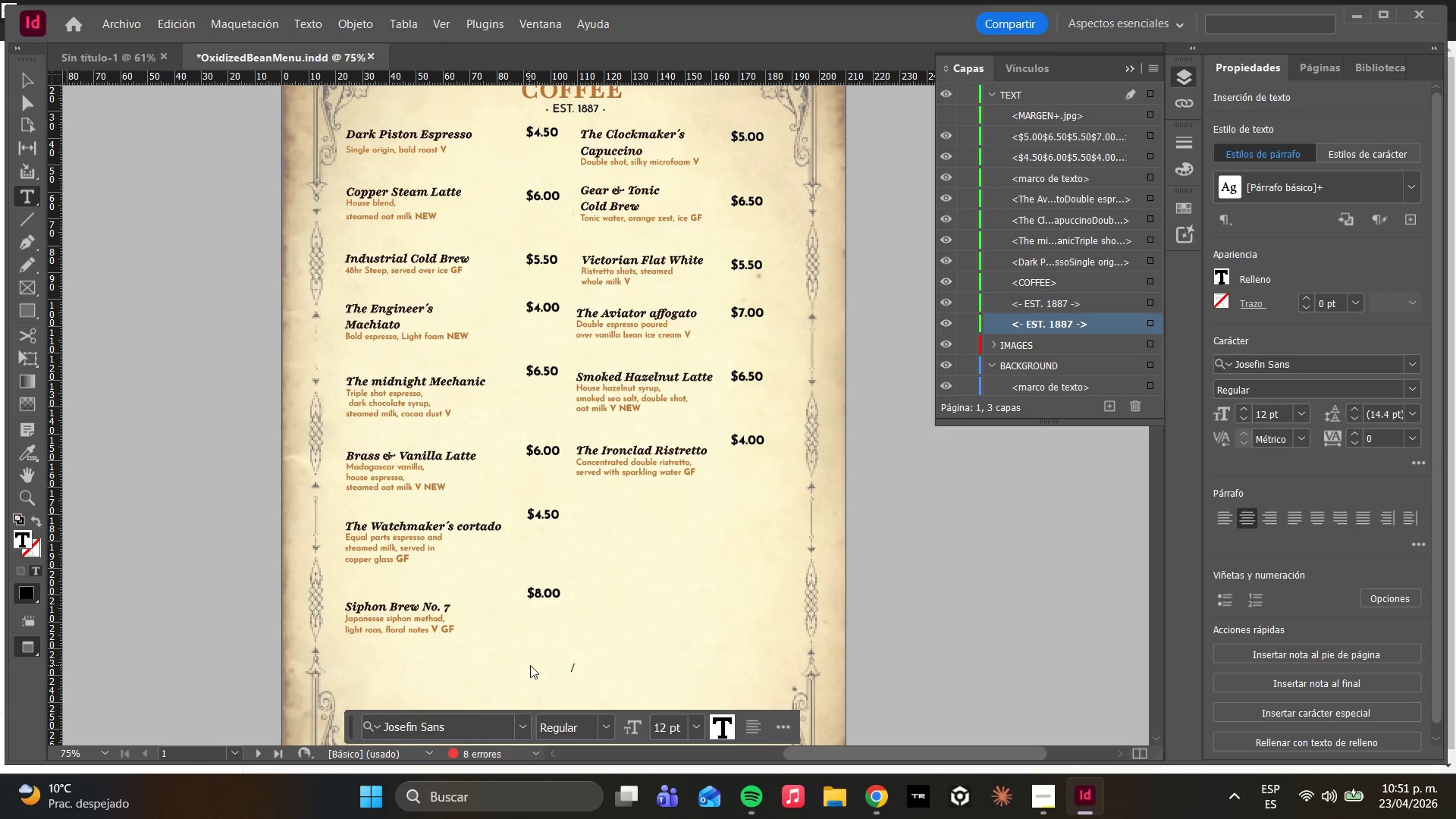 
key(Backspace)
 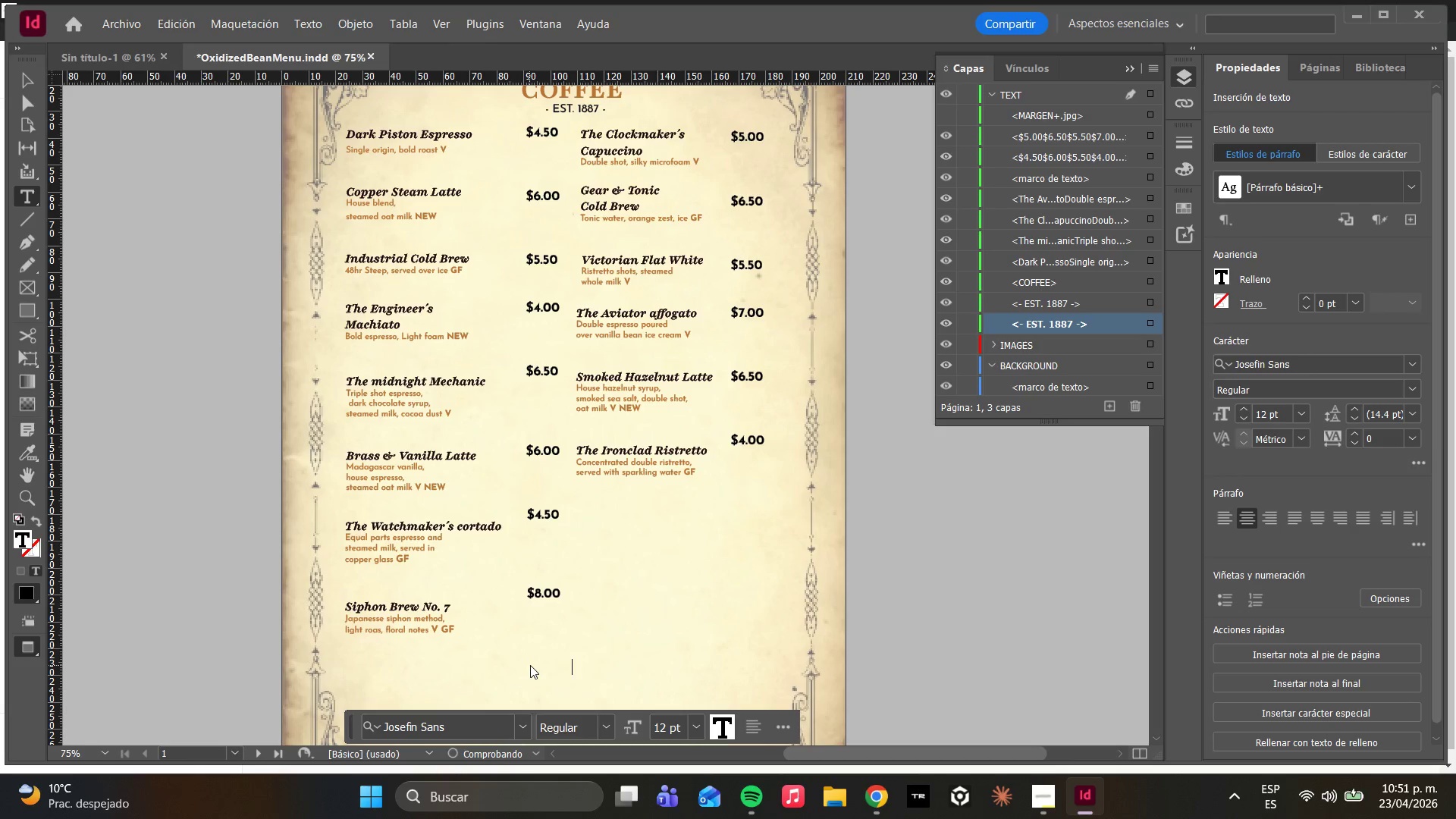 
key(Alt+Control+8)
 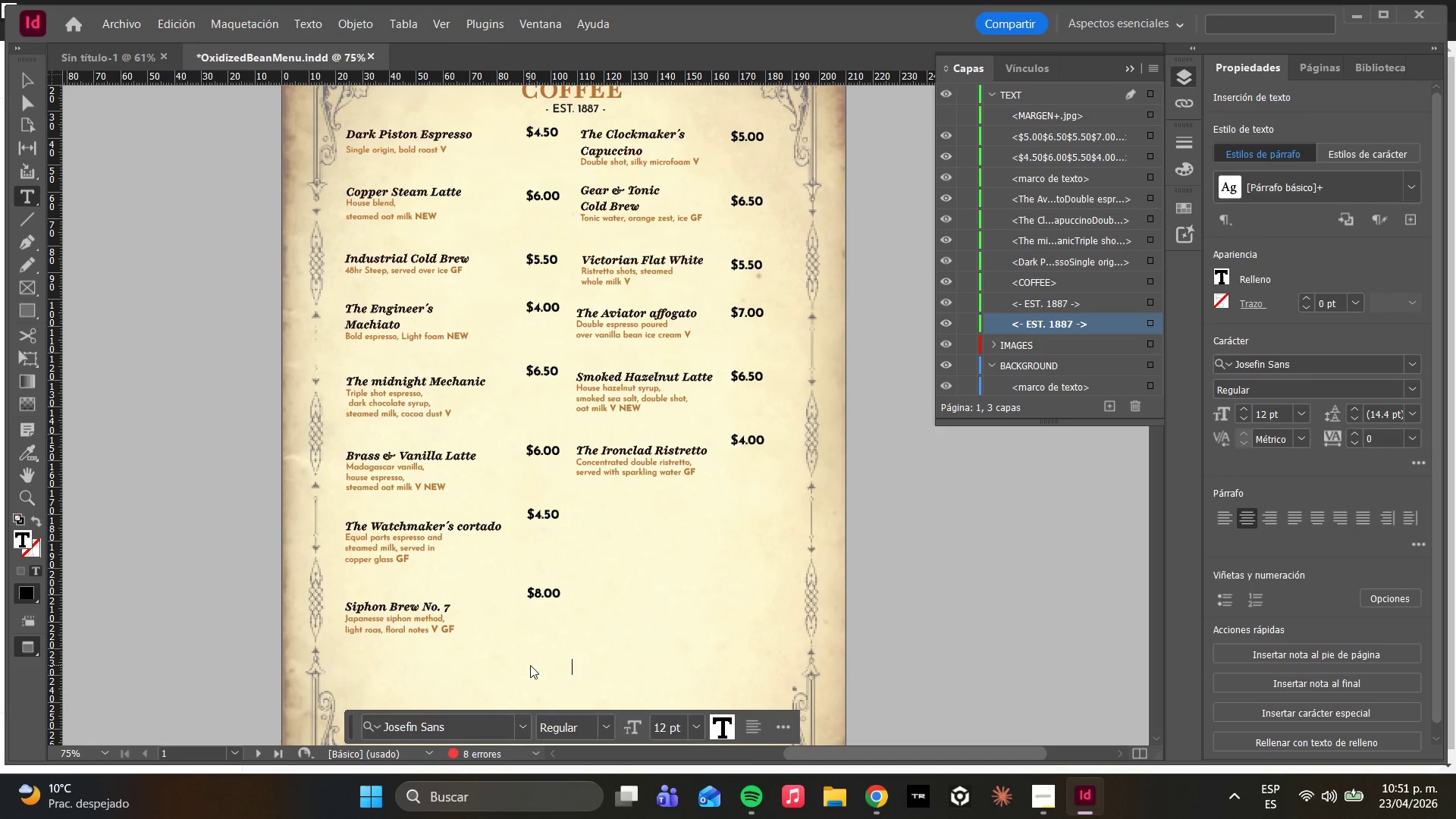 
key(Alt+Control+8)
 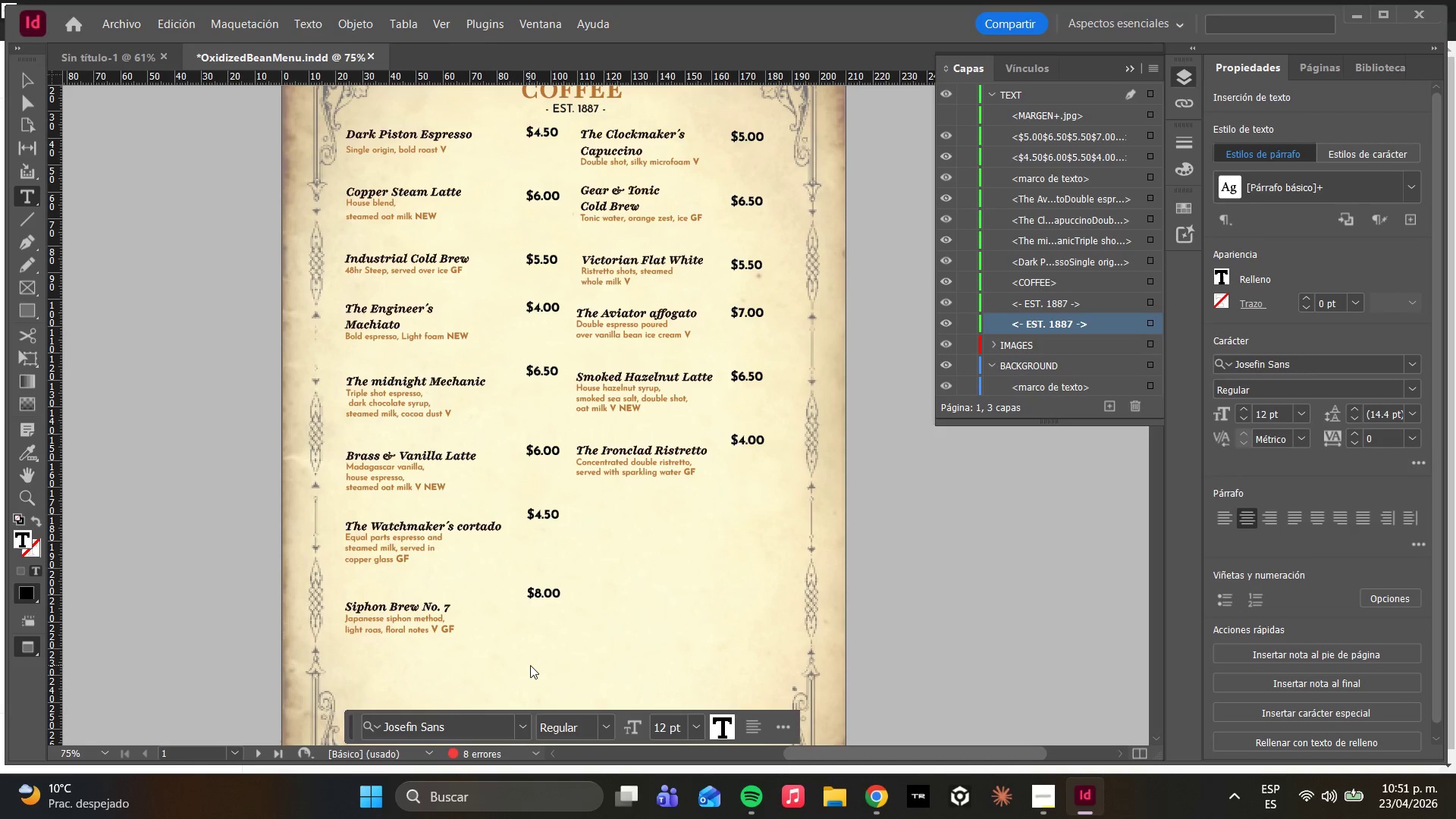 
key(Control+ControlLeft)
 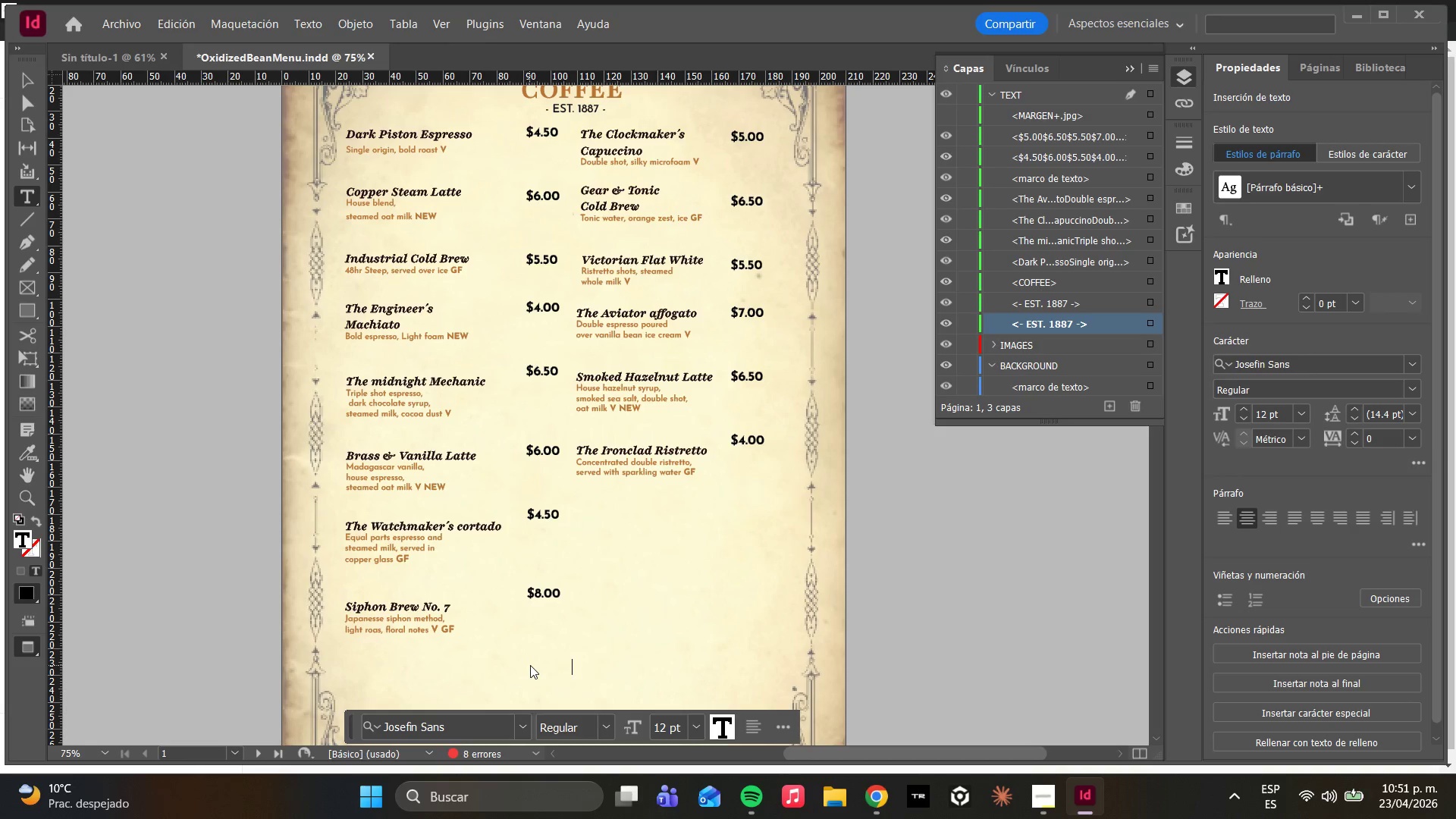 
key(Alt+Control+AltRight)
 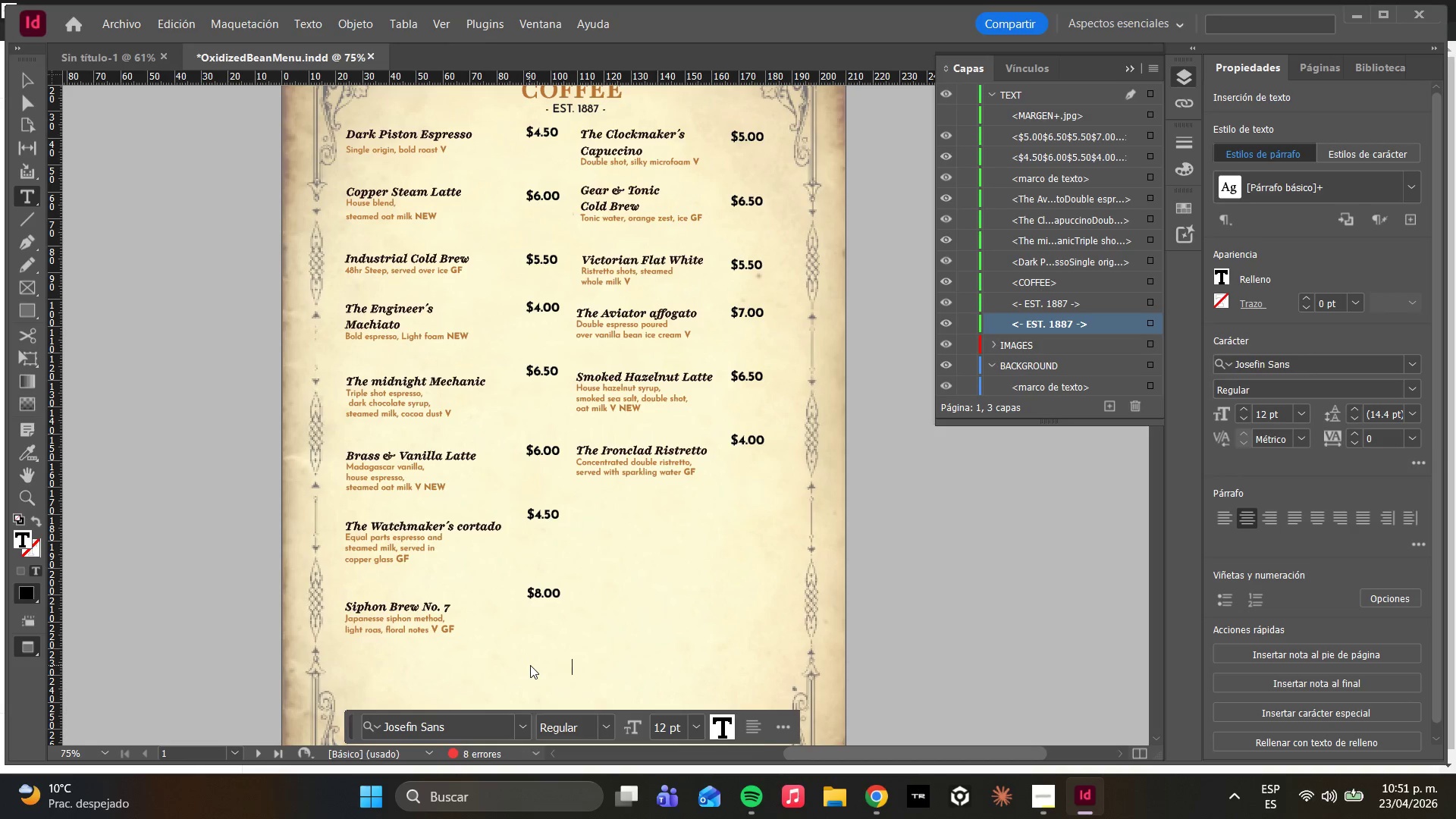 
key(Alt+Control+8)
 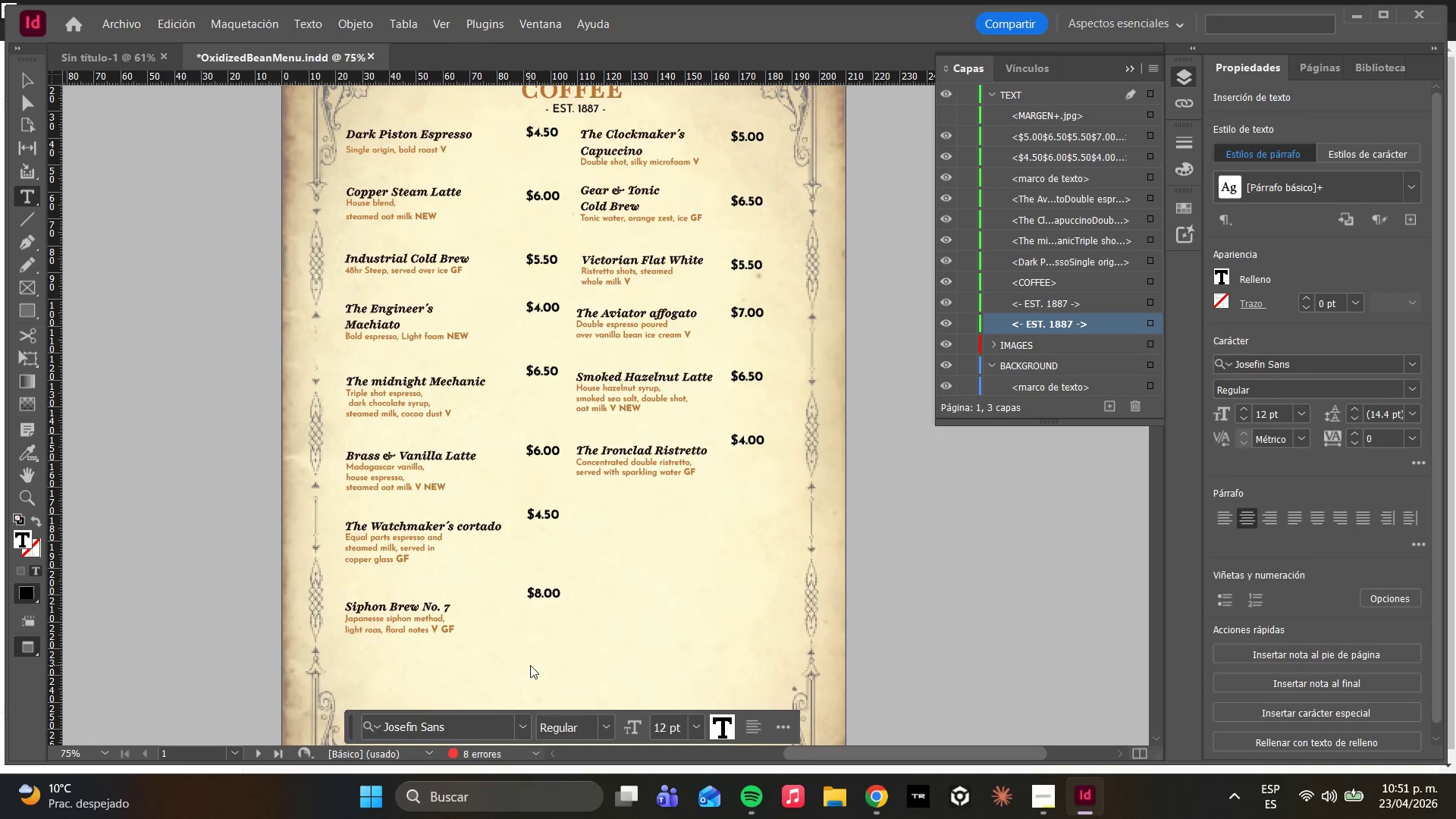 
key(Alt+Control+8)
 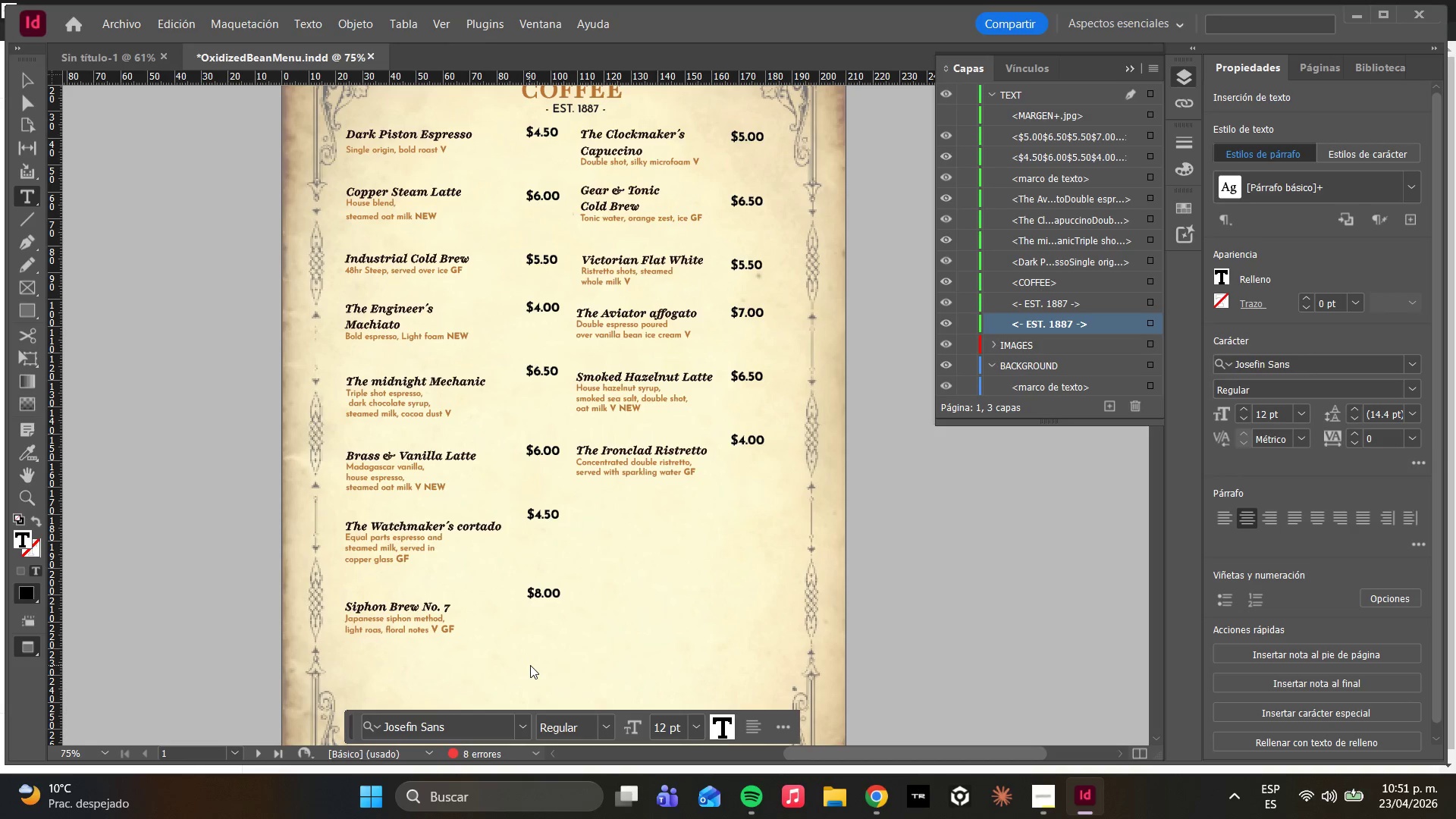 
key(Alt+Control+8)
 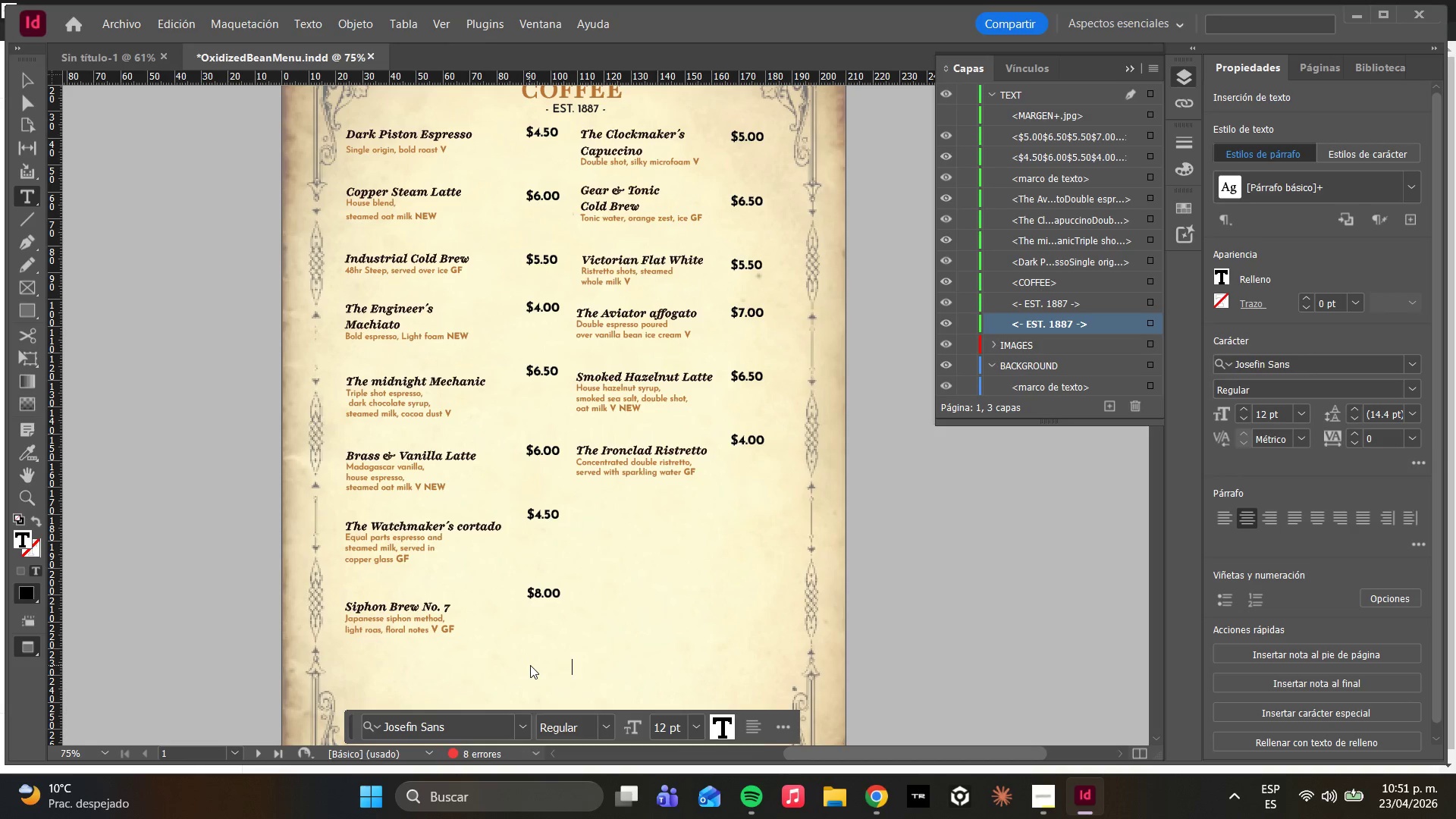 
key(Alt+Control+8)
 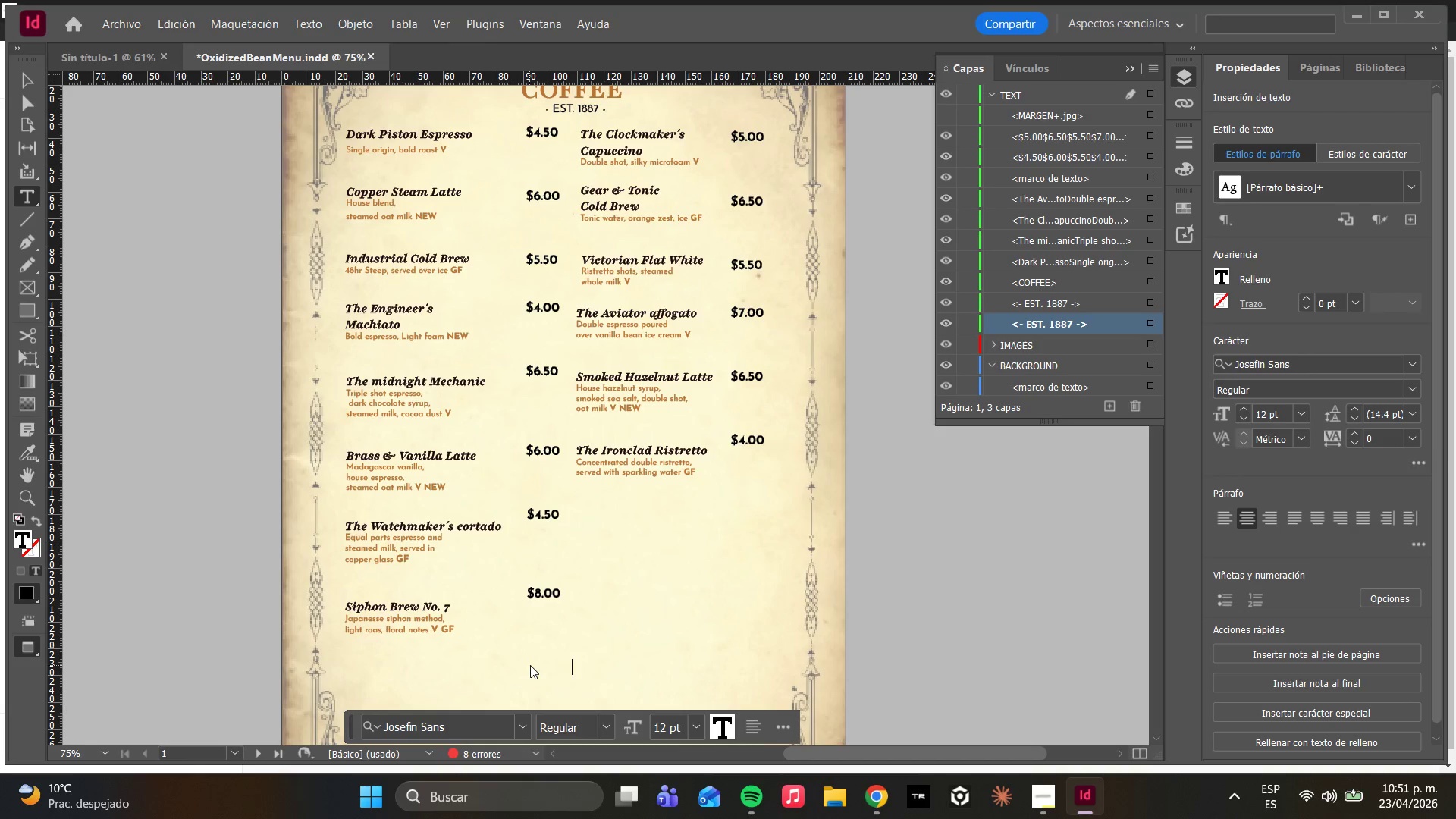 
type(88)
key(Backspace)
key(Backspace)
type(*)
key(Backspace)
type(8)
key(Backspace)
type(88)
key(Backspace)
key(Backspace)
 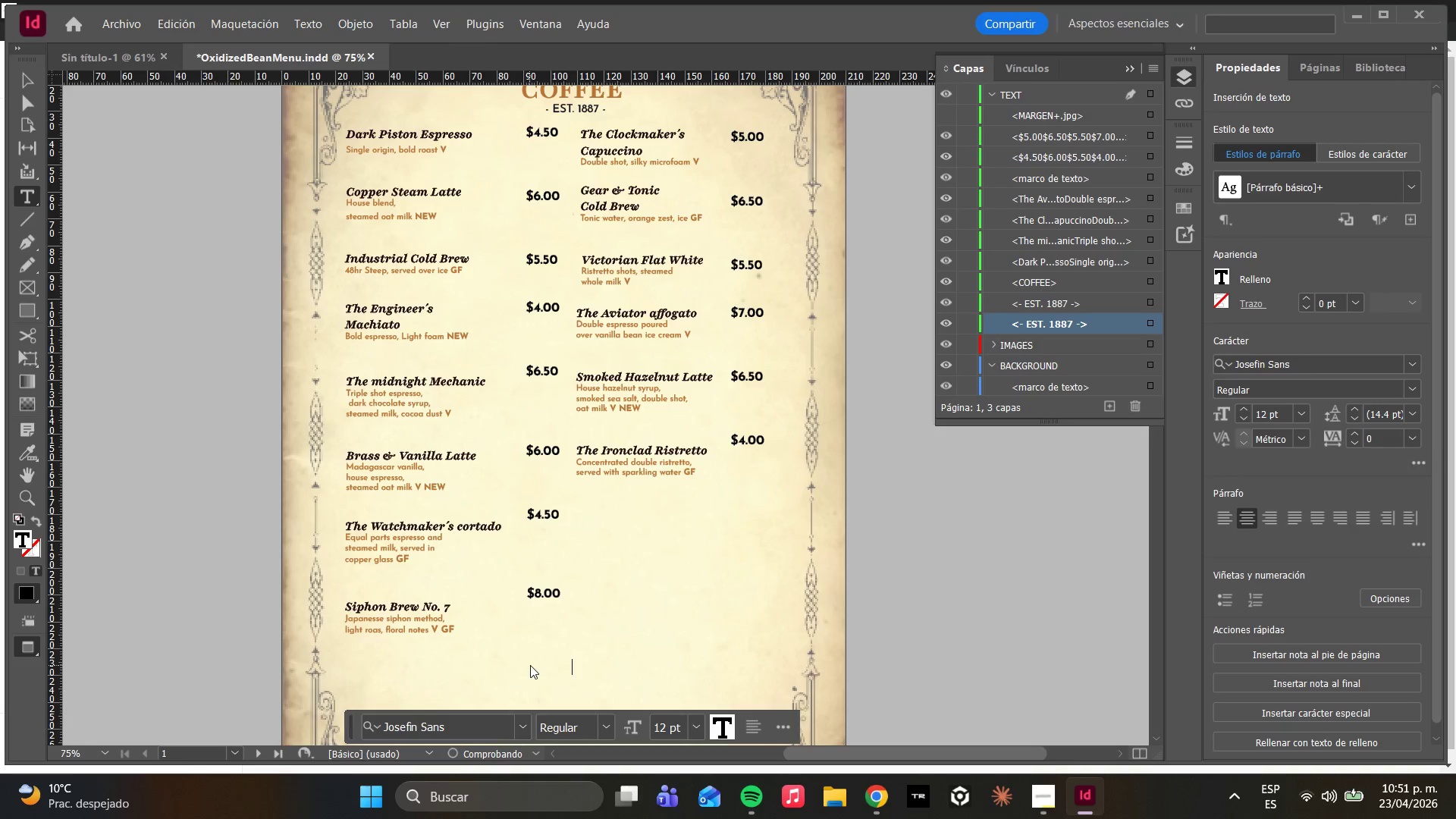 
left_click([885, 789])
 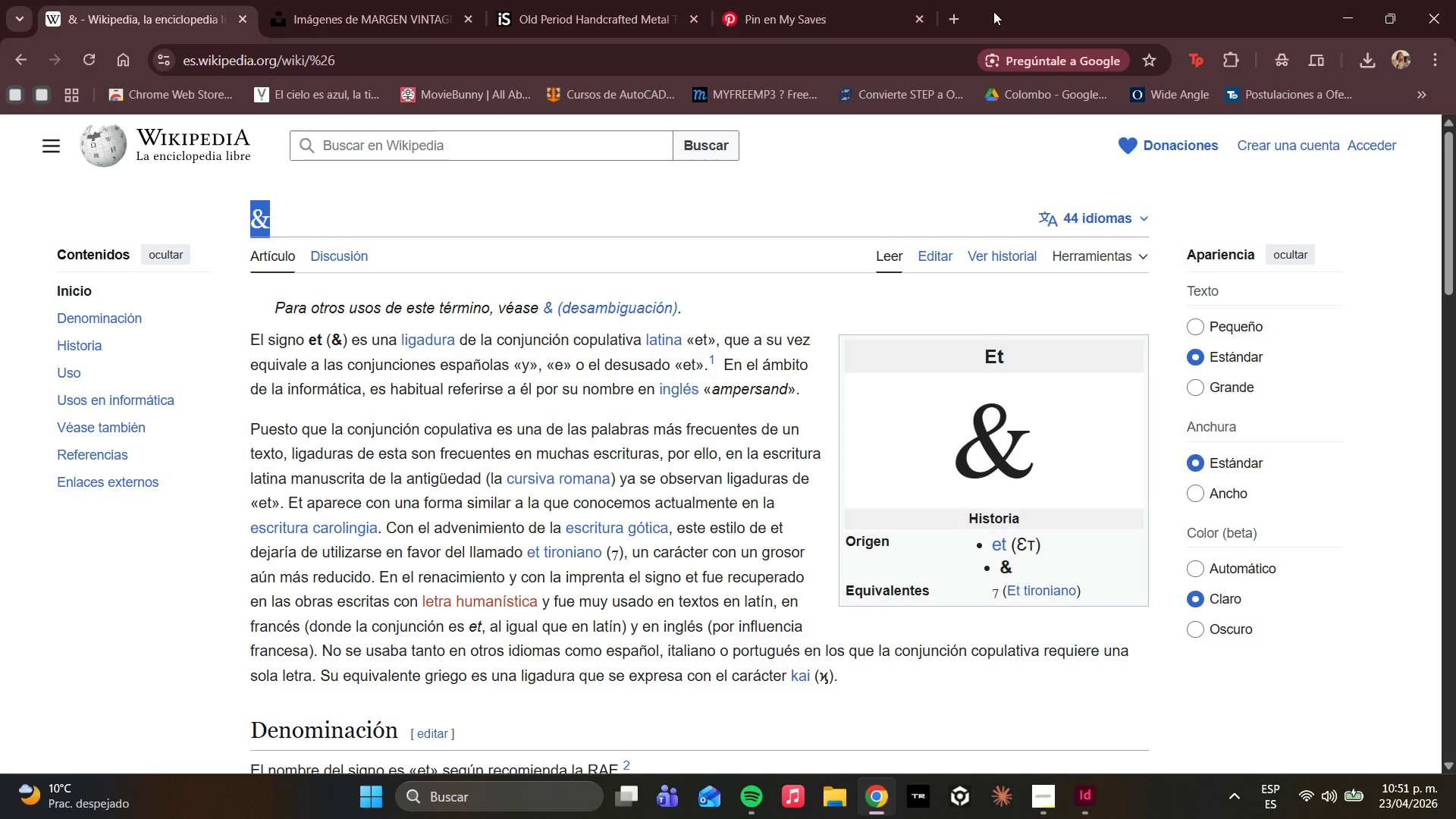 
double_click([951, 14])
 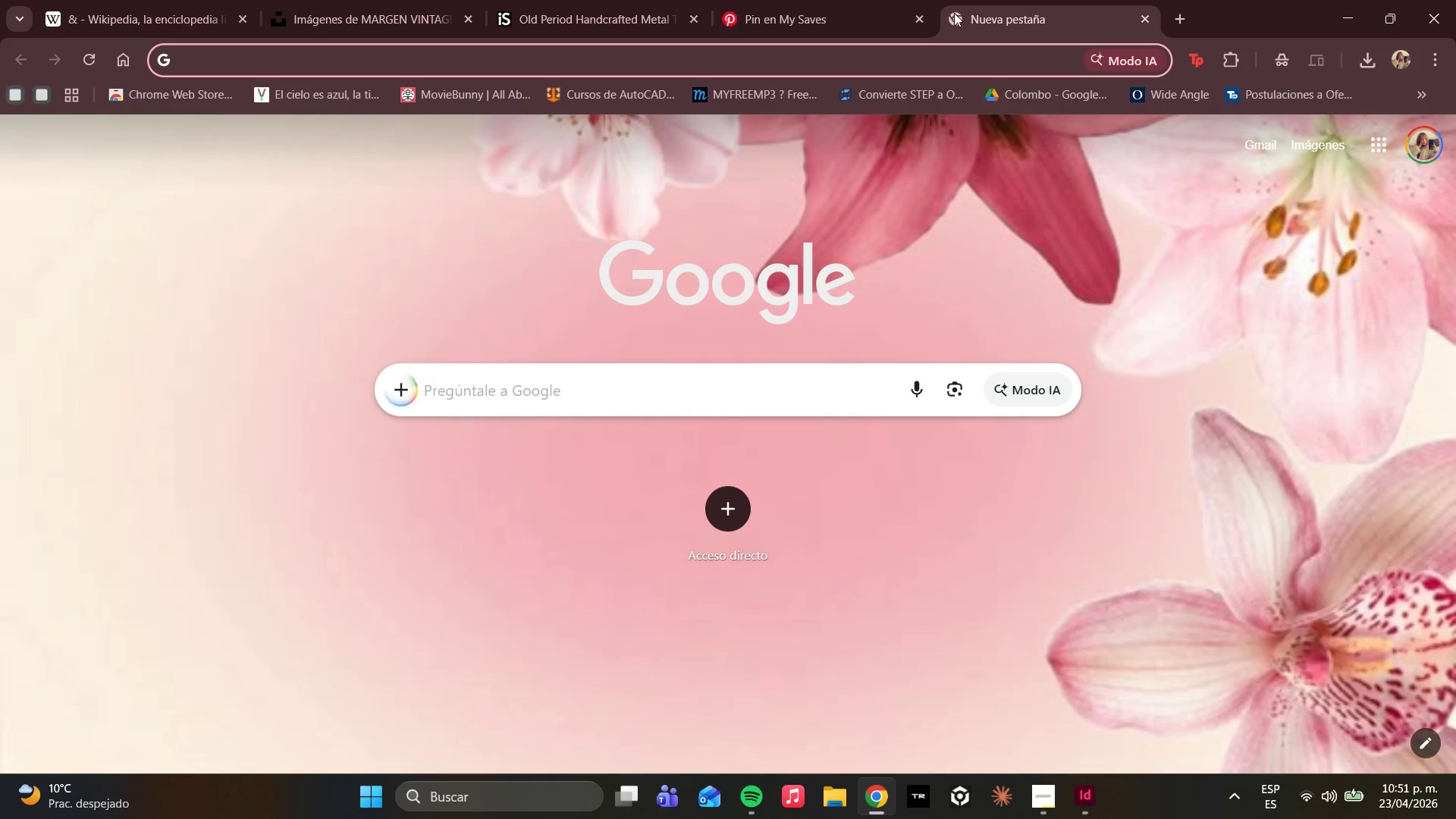 
type(ASTE)
 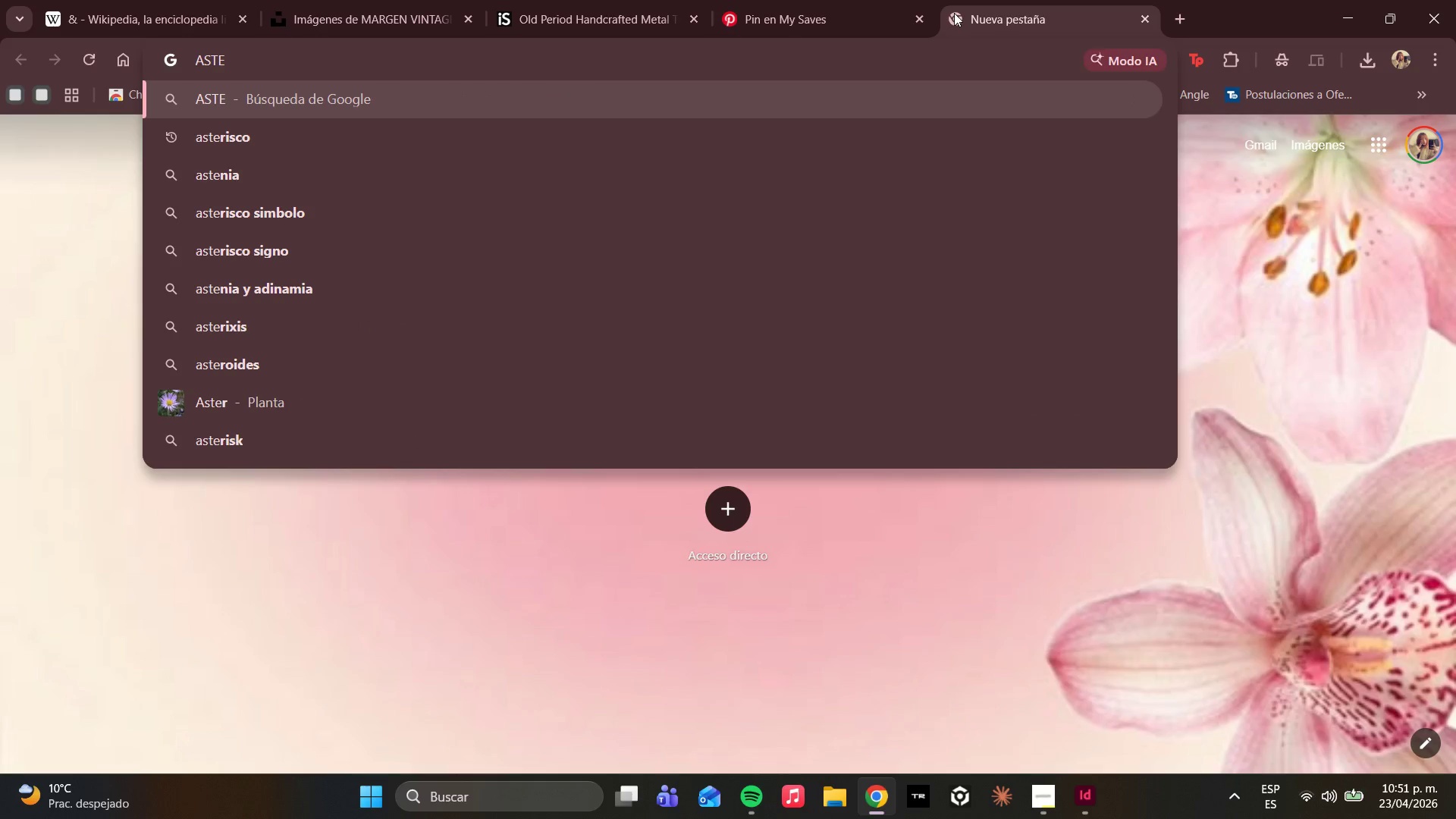 
key(ArrowDown)
 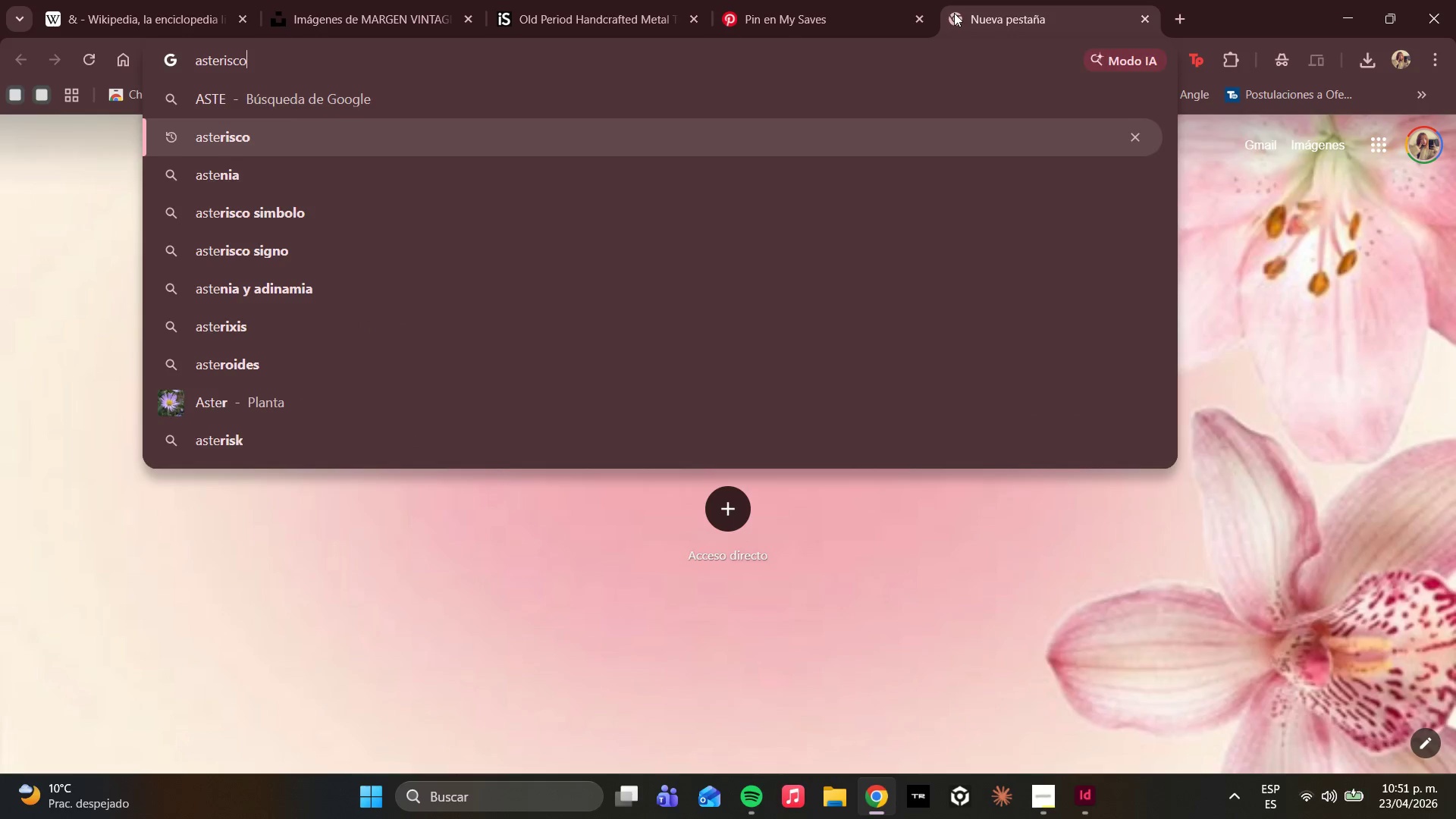 
key(Enter)
 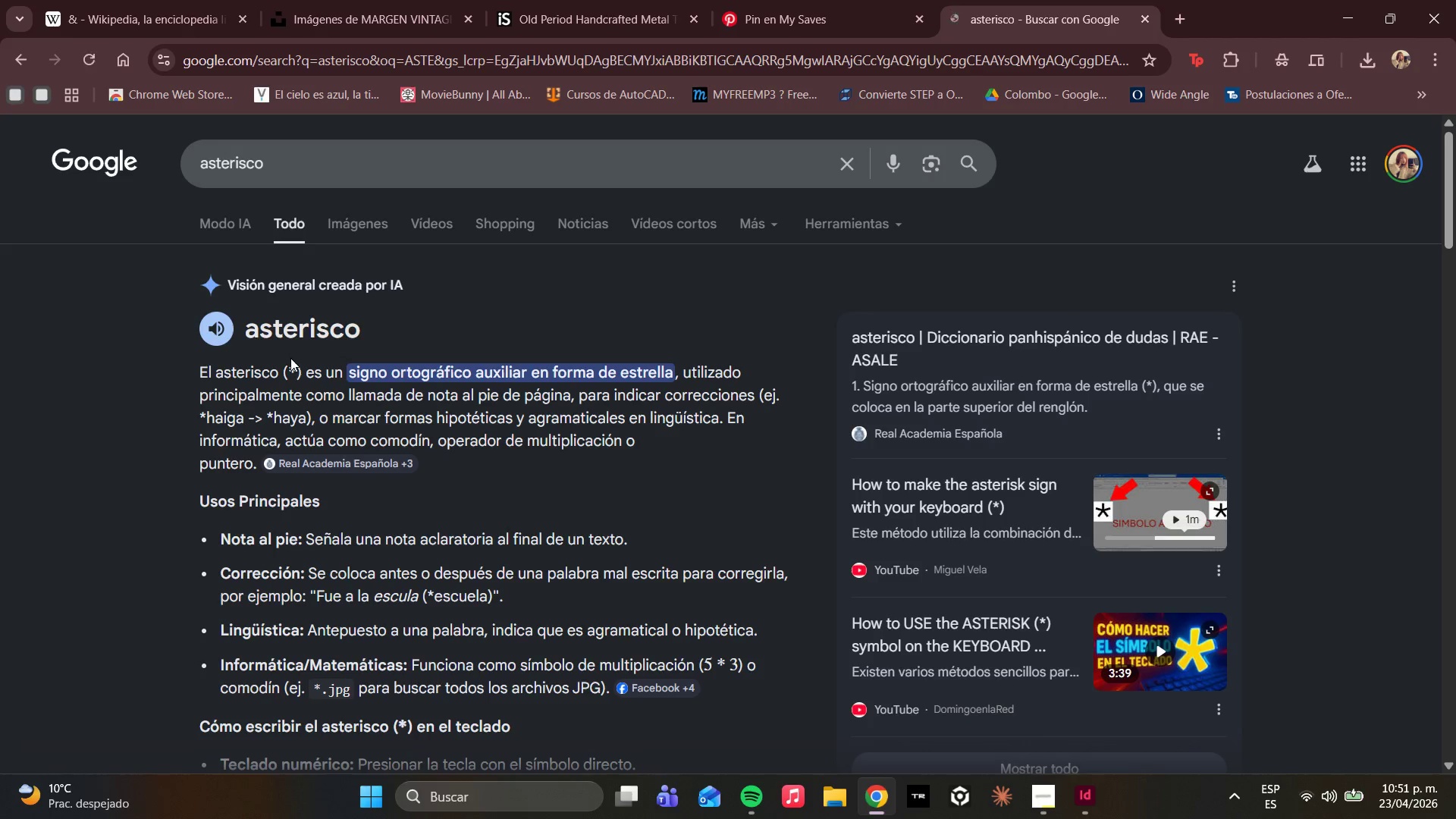 
left_click_drag(start_coordinate=[287, 369], to_coordinate=[293, 369])
 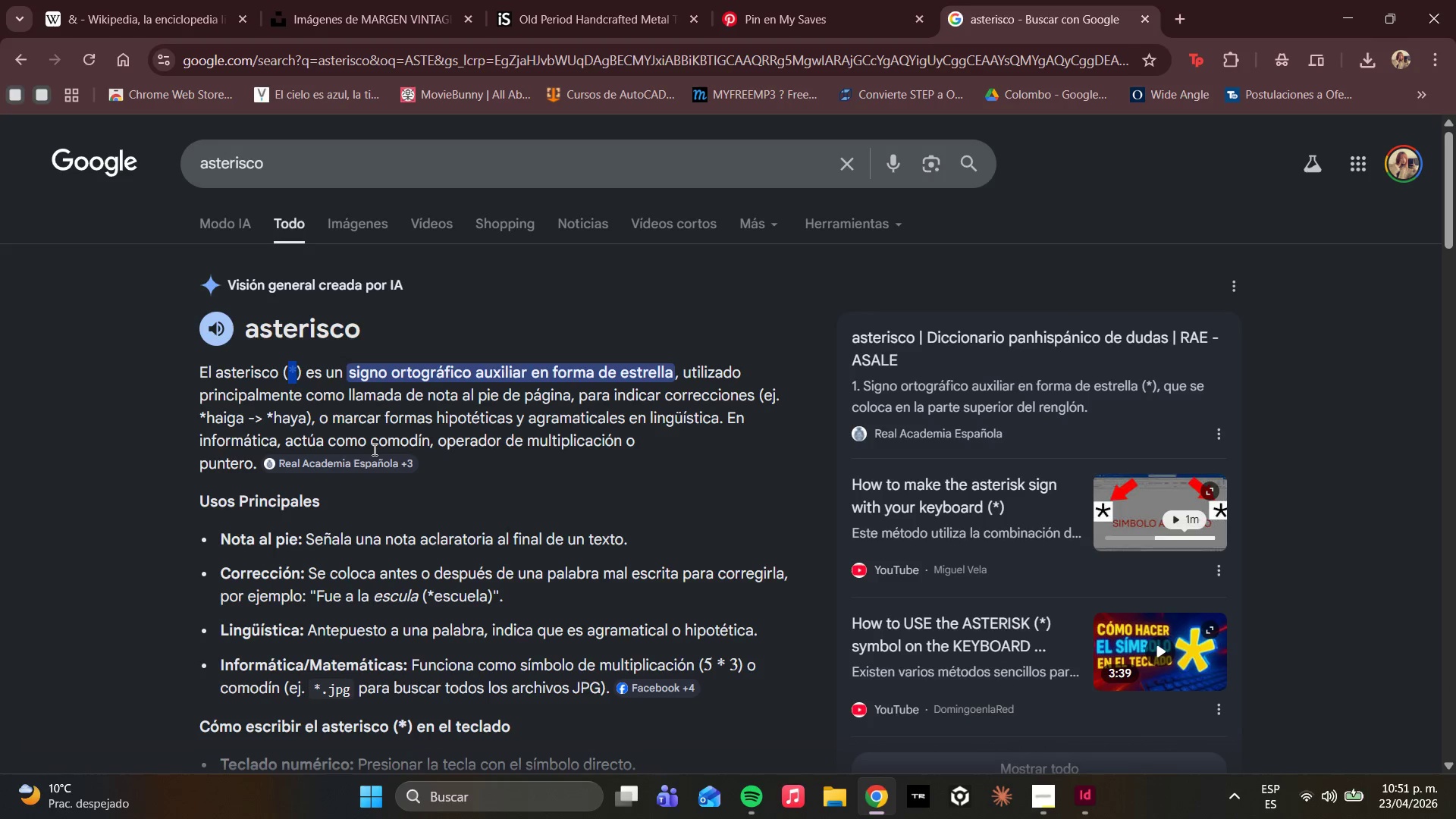 
key(Control+C)
 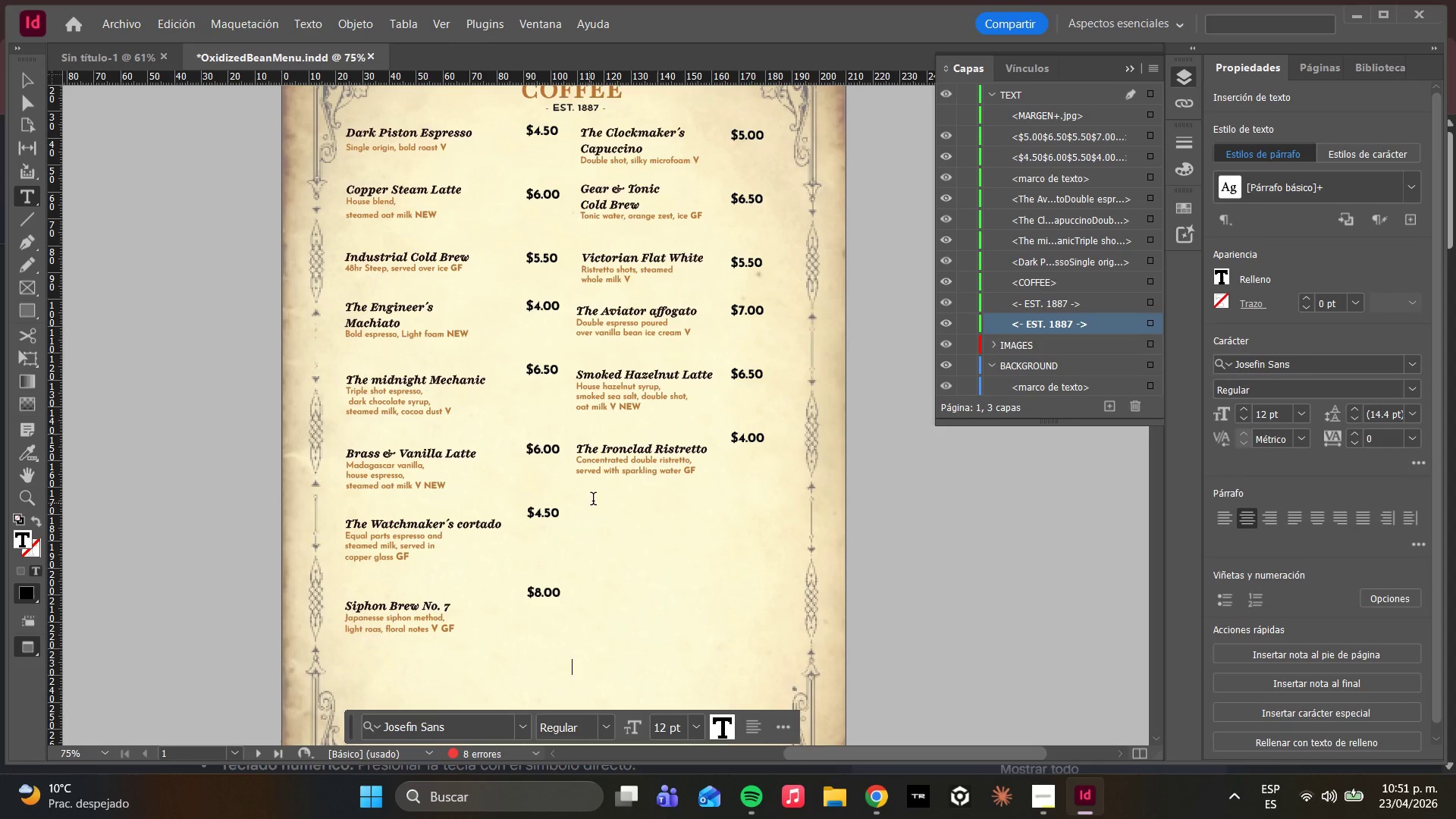 
key(Control+V)
 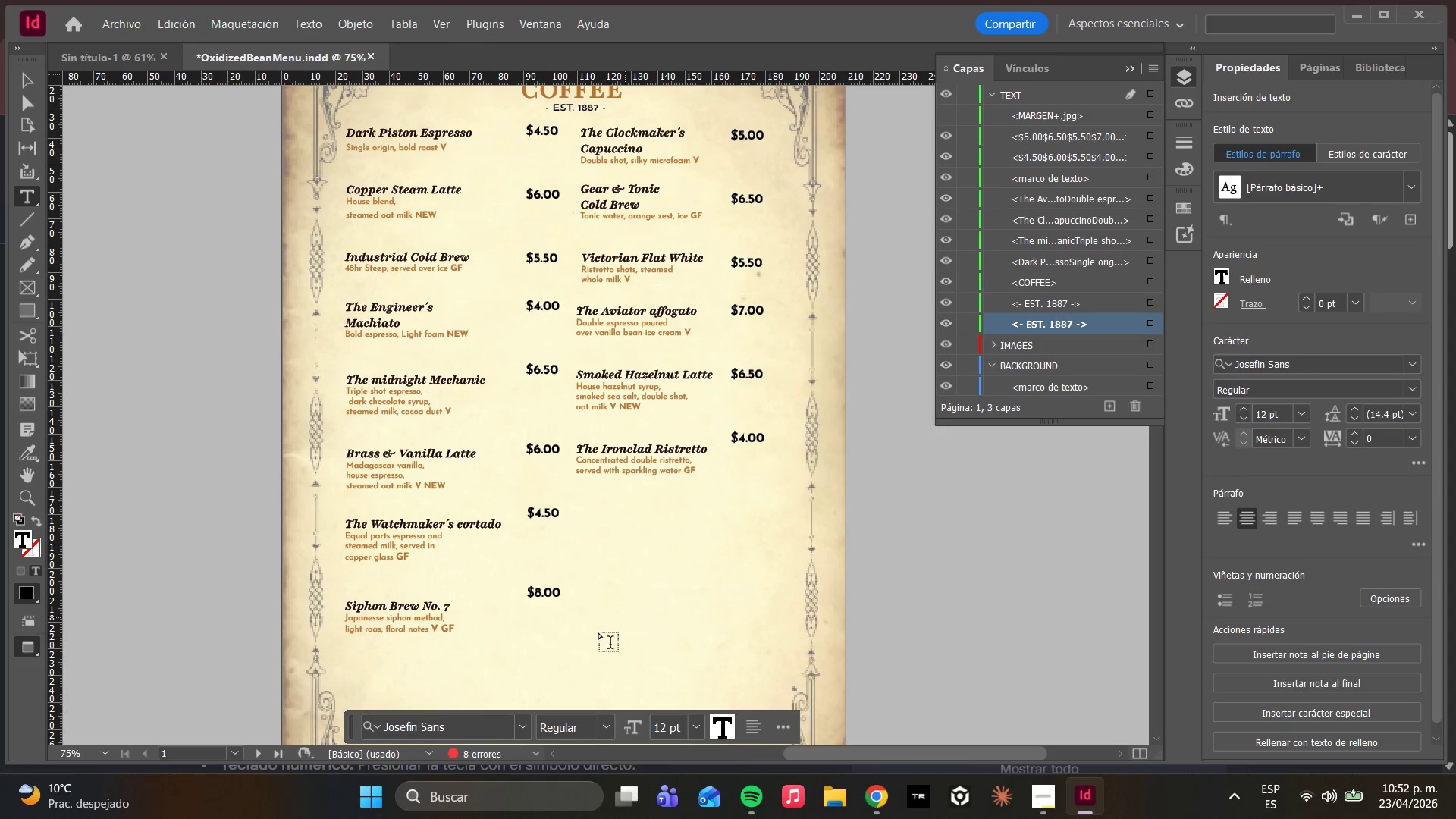 
left_click([577, 671])
 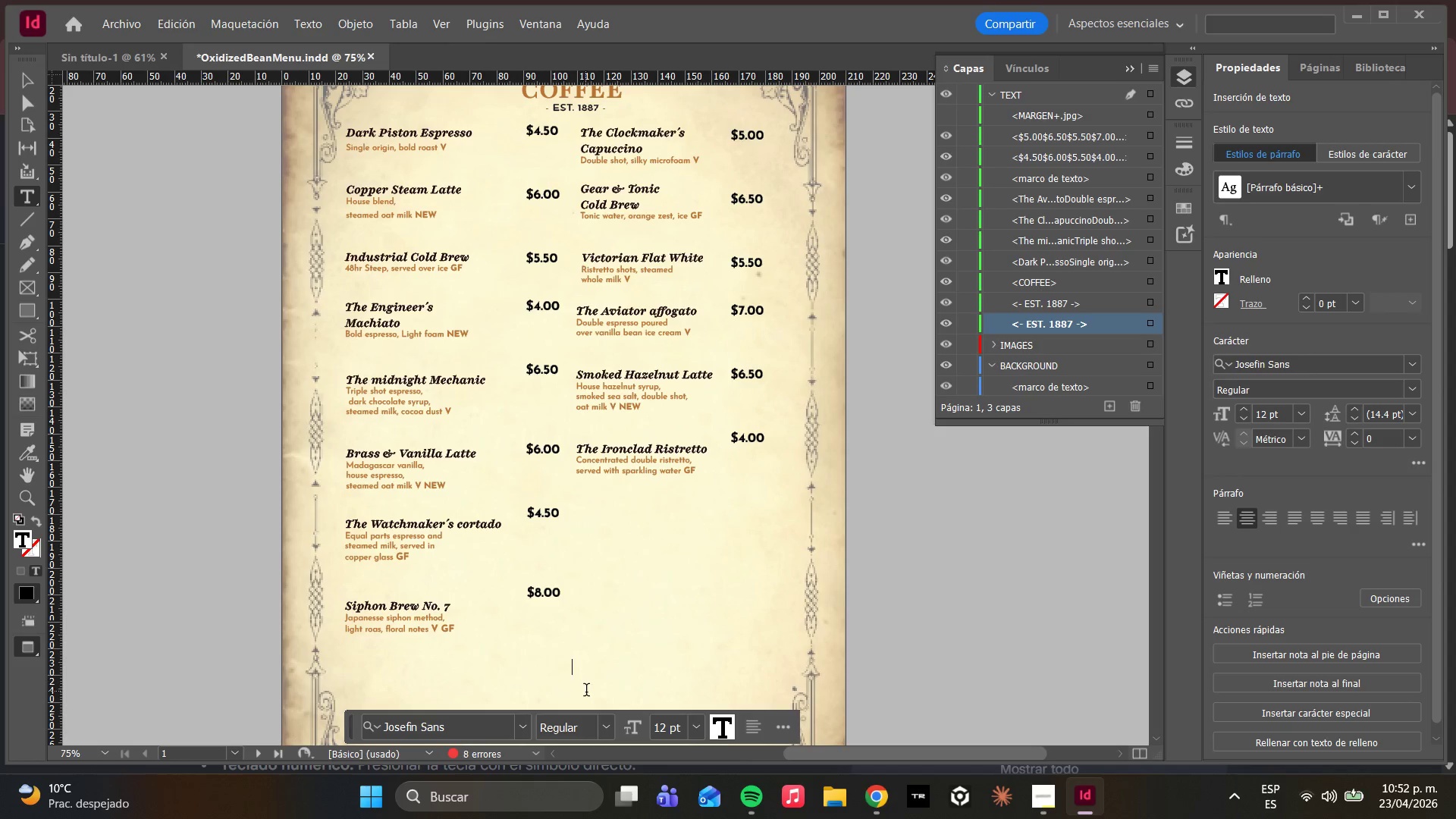 
key(Control+V)
 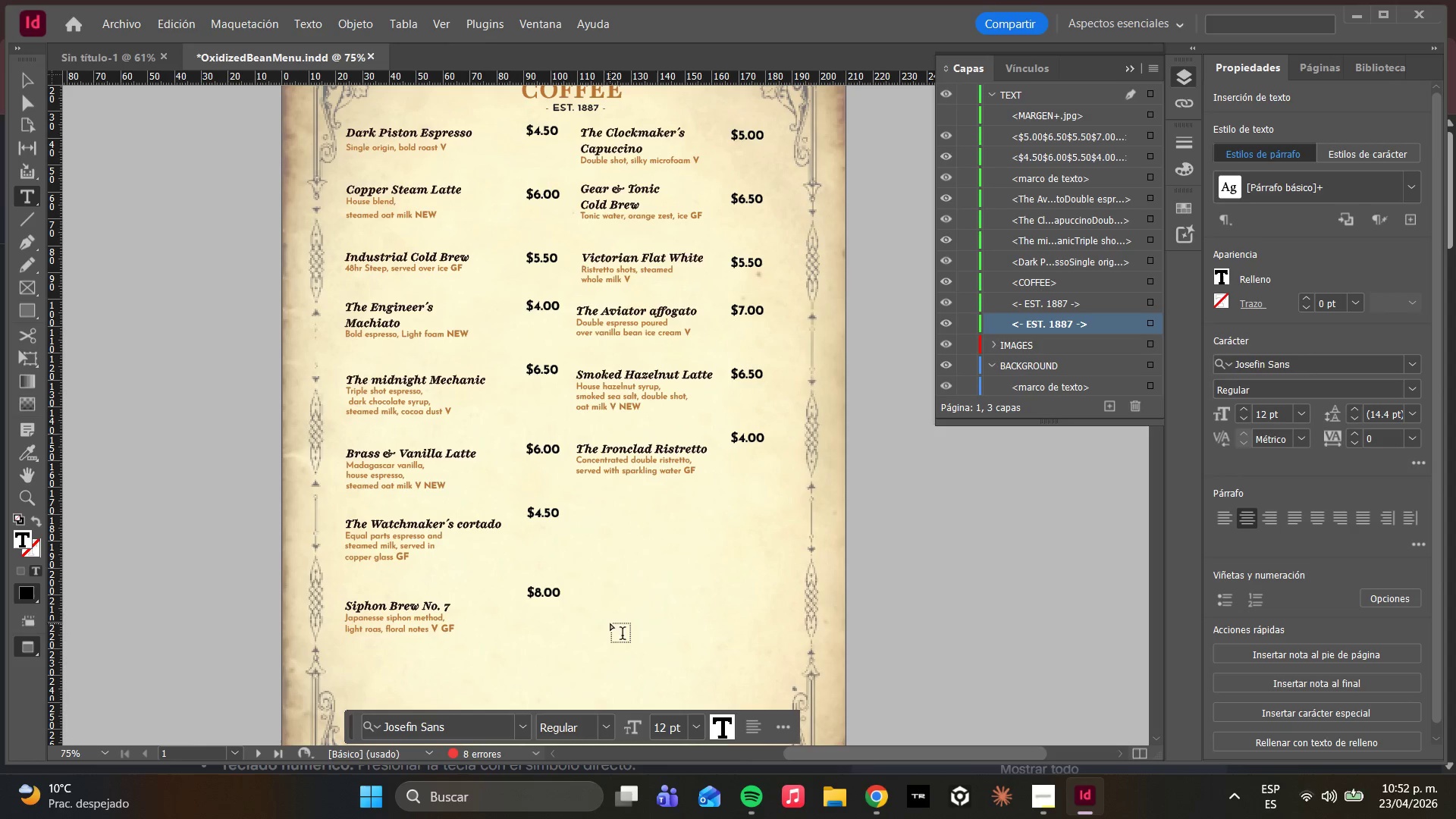 
scroll: coordinate [613, 569], scroll_direction: up, amount: 4.0
 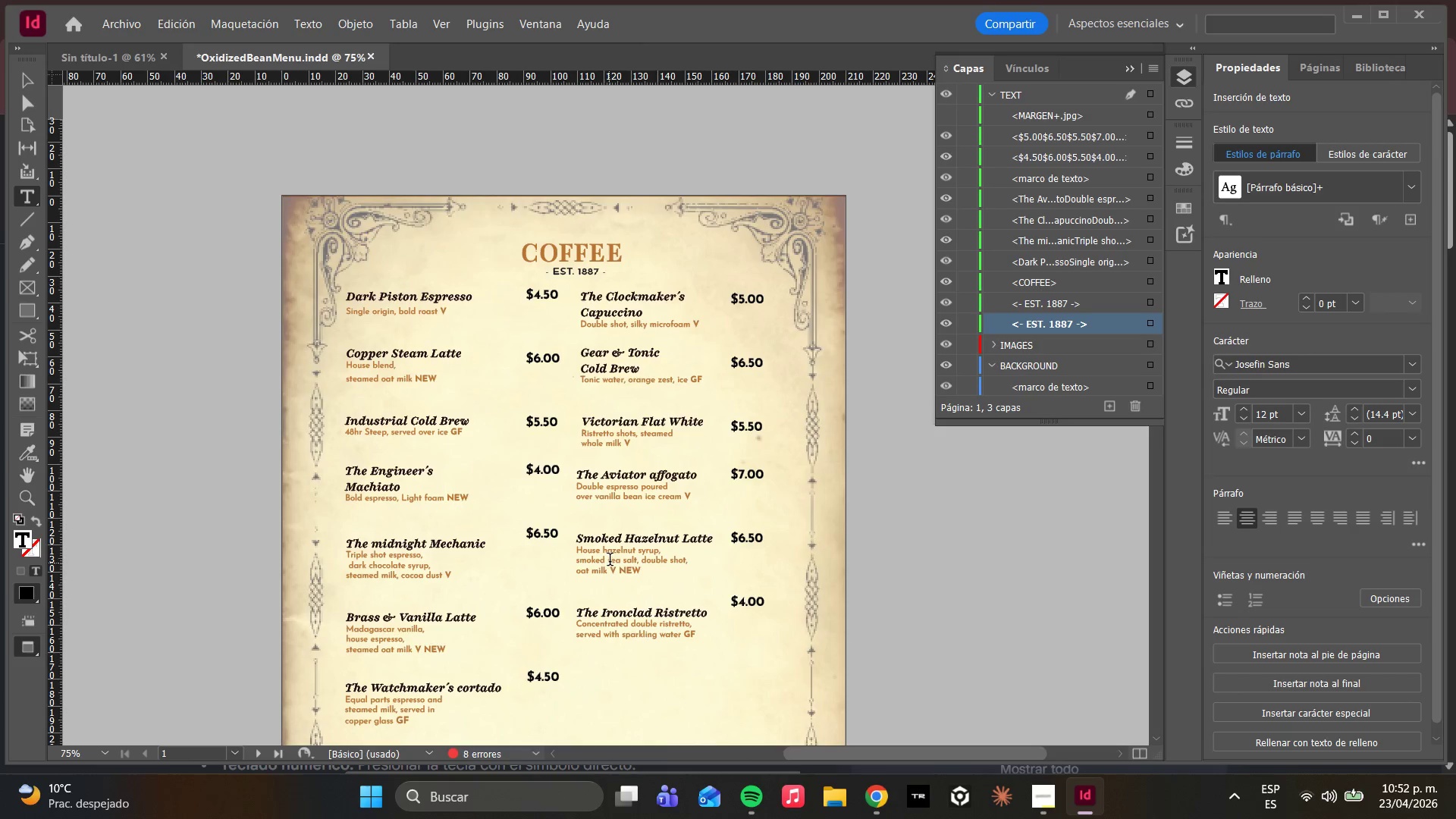 
scroll: coordinate [610, 561], scroll_direction: down, amount: 4.0
 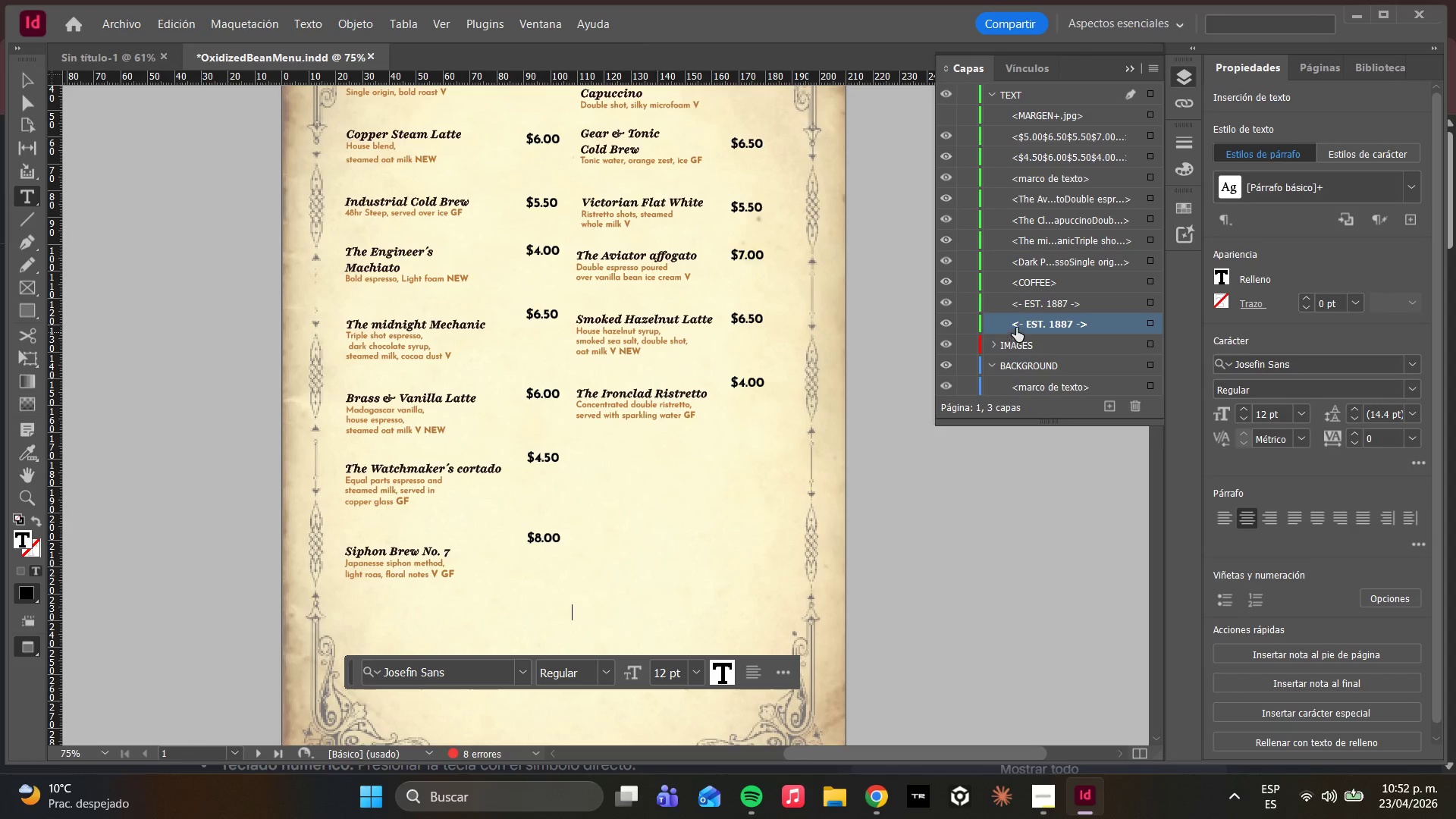 
left_click([1021, 321])
 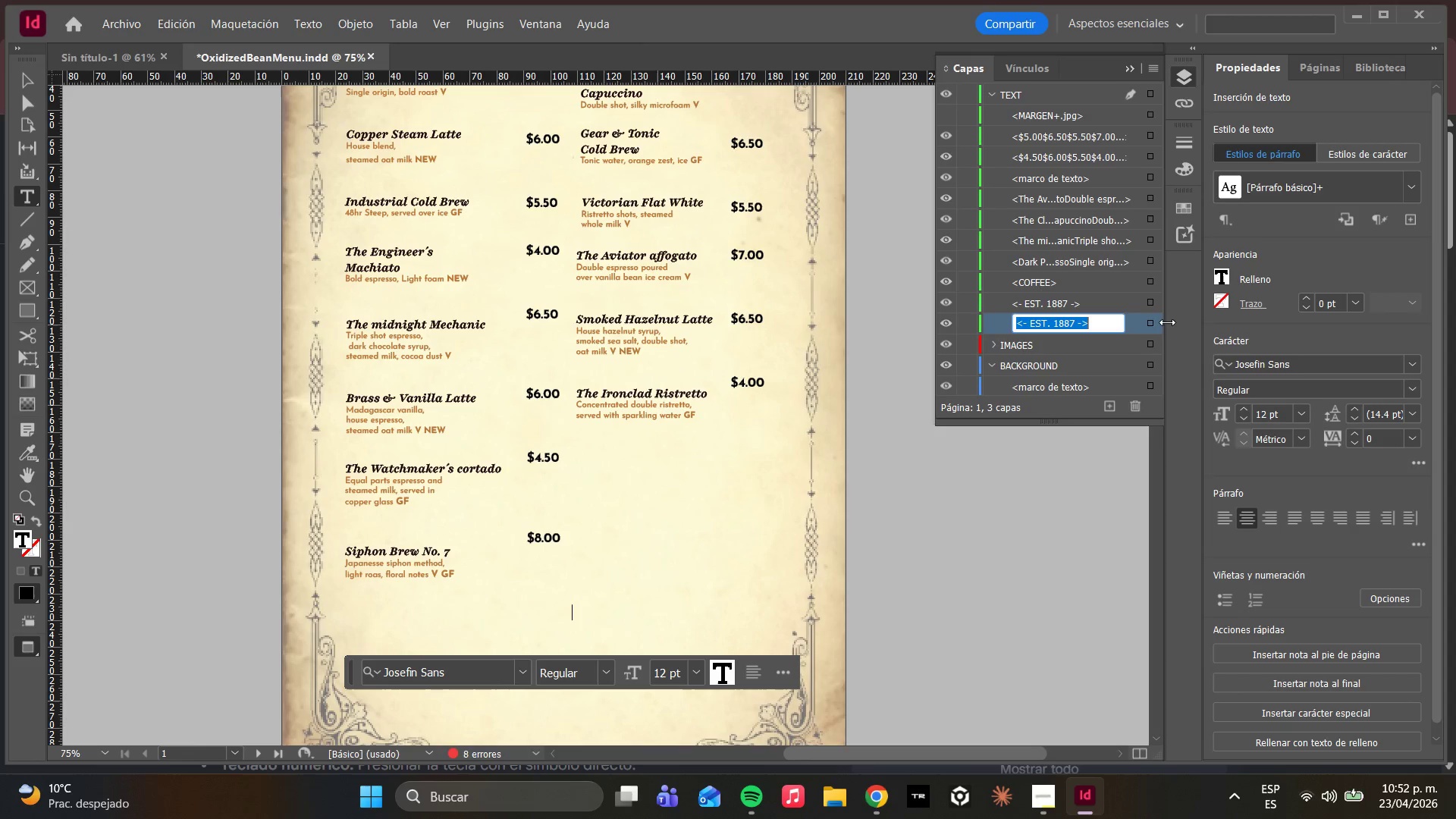 
left_click([1147, 324])
 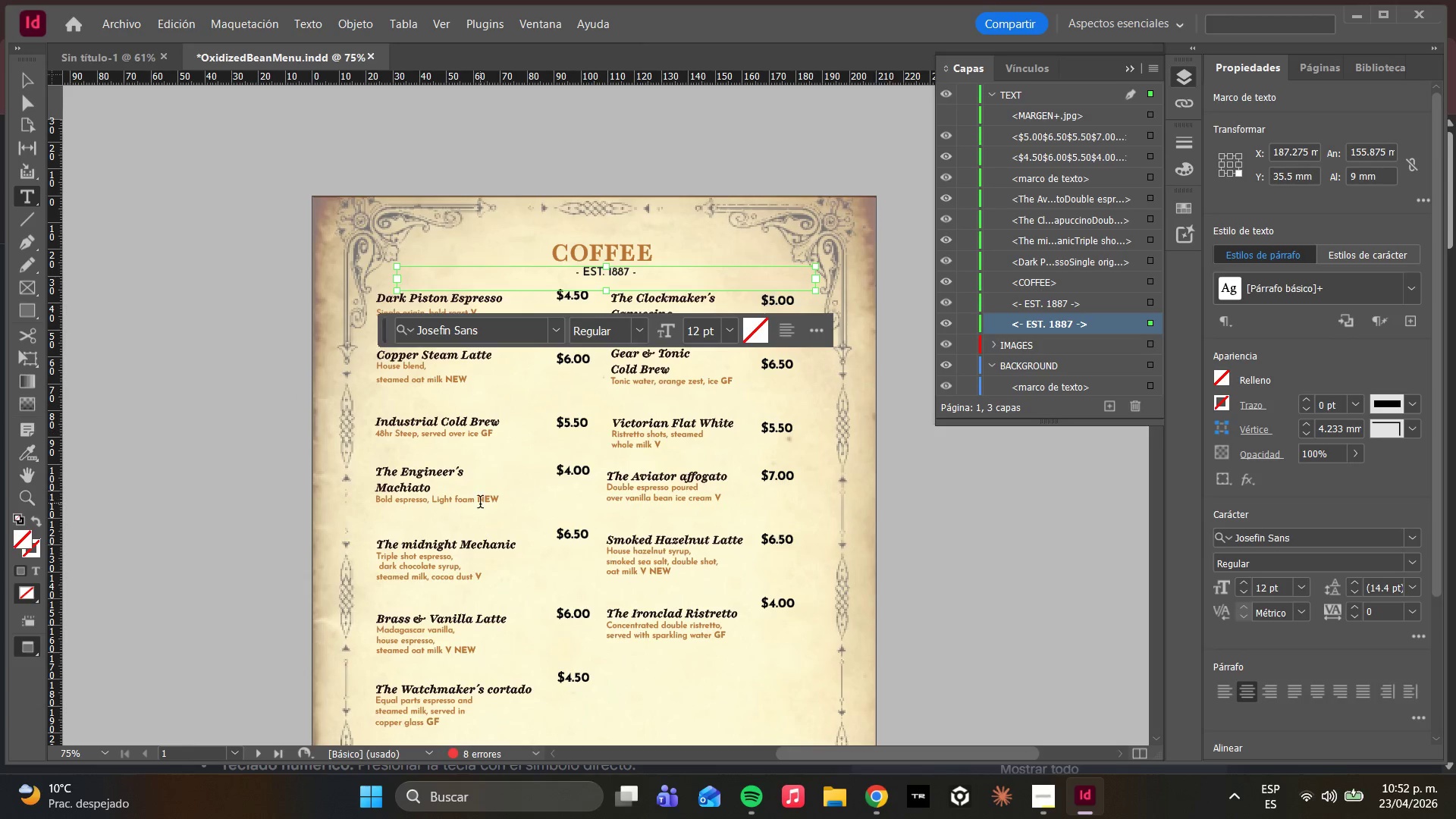 
scroll: coordinate [484, 513], scroll_direction: down, amount: 6.0
 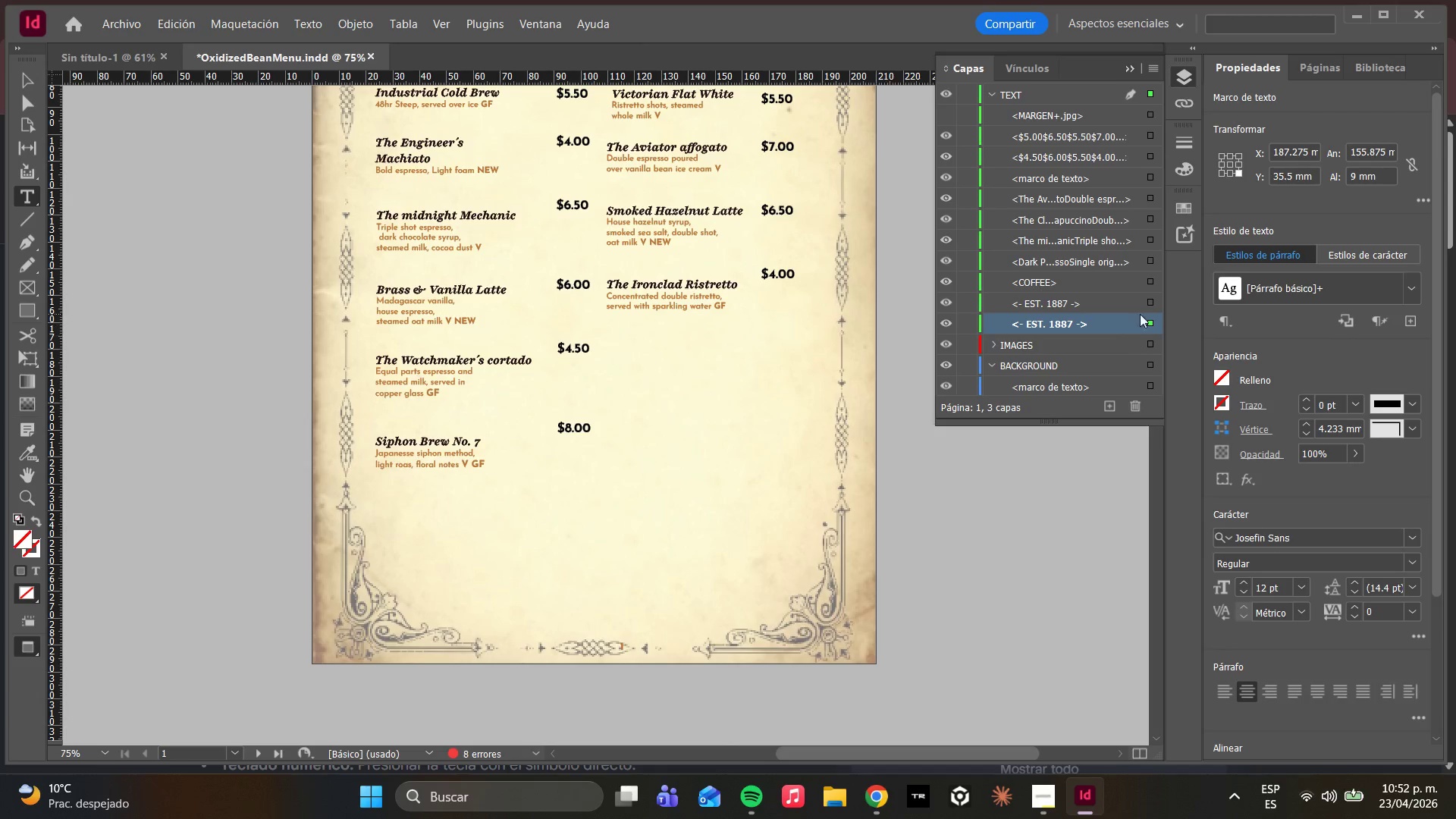 
left_click([1152, 300])
 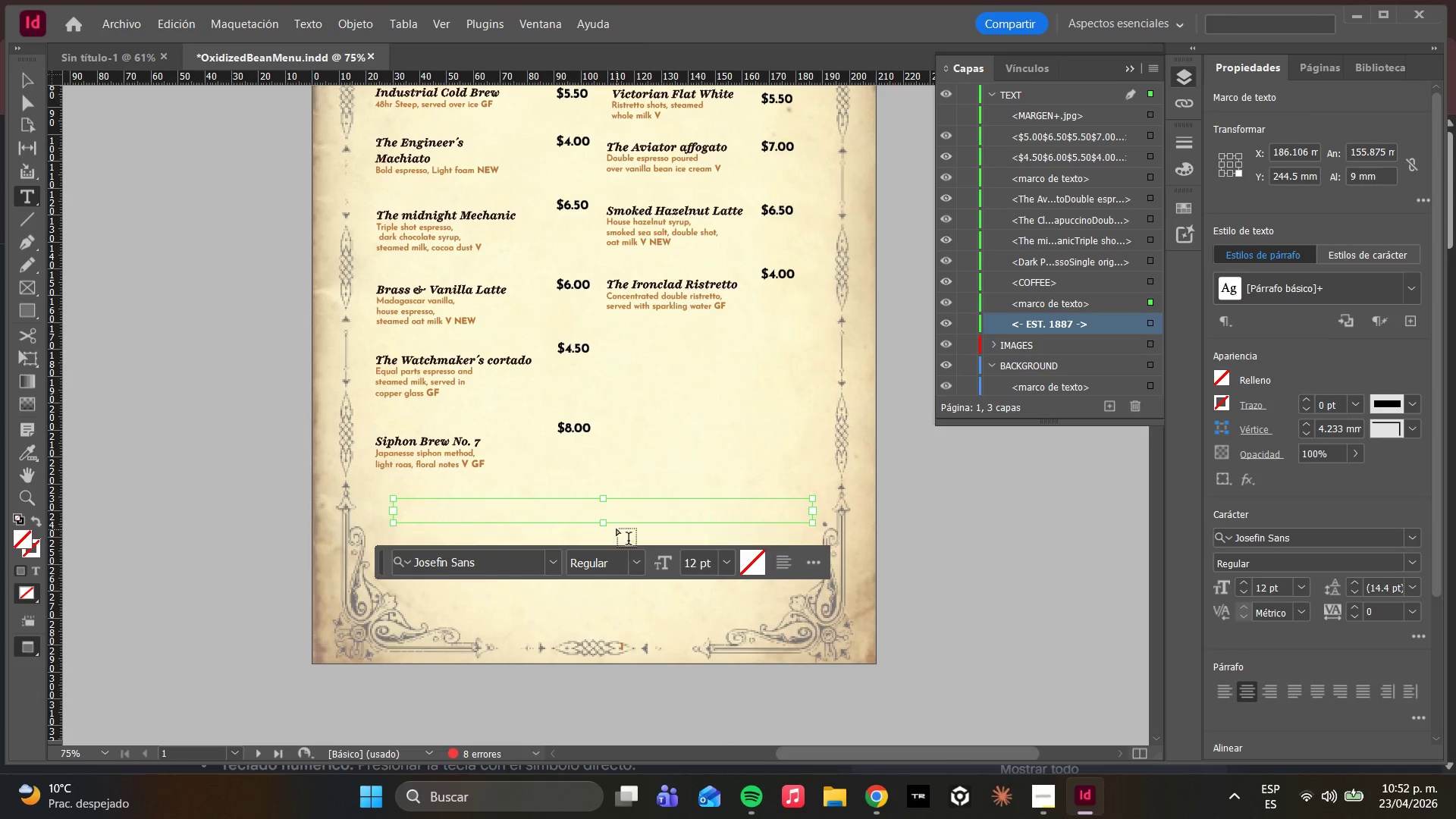 
left_click([610, 511])
 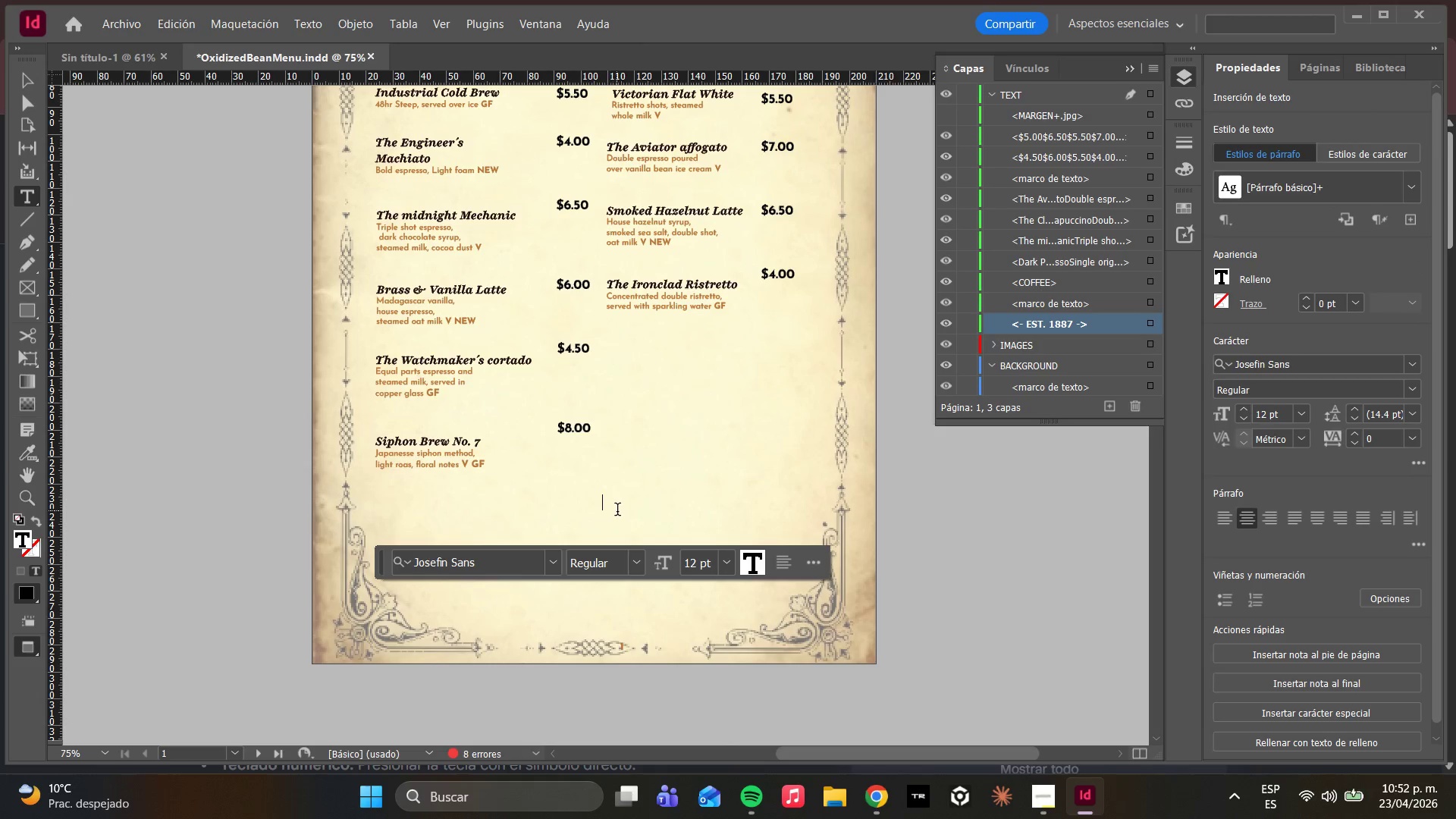 
key(Control+V)
 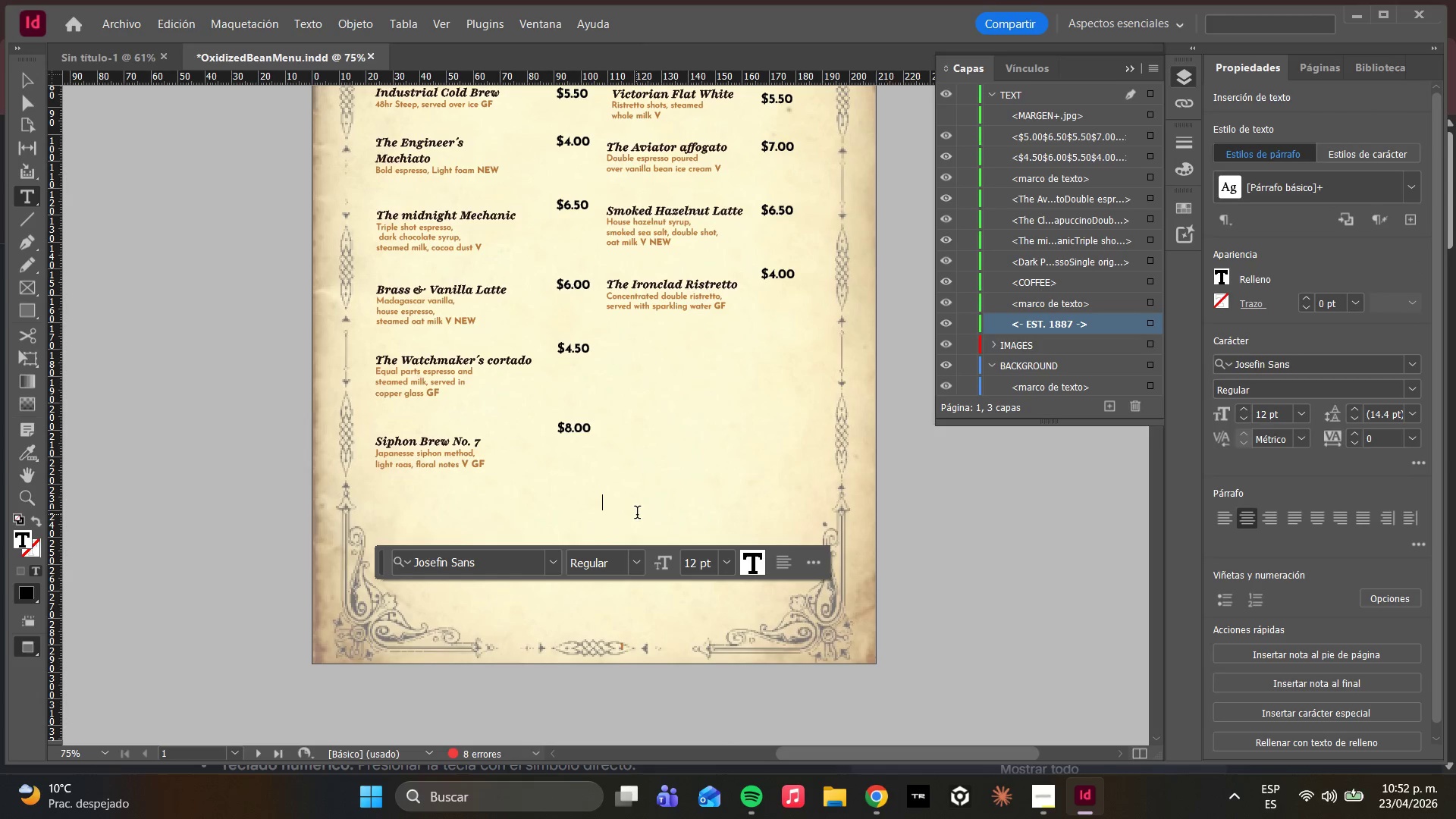 
key(Control+V)
 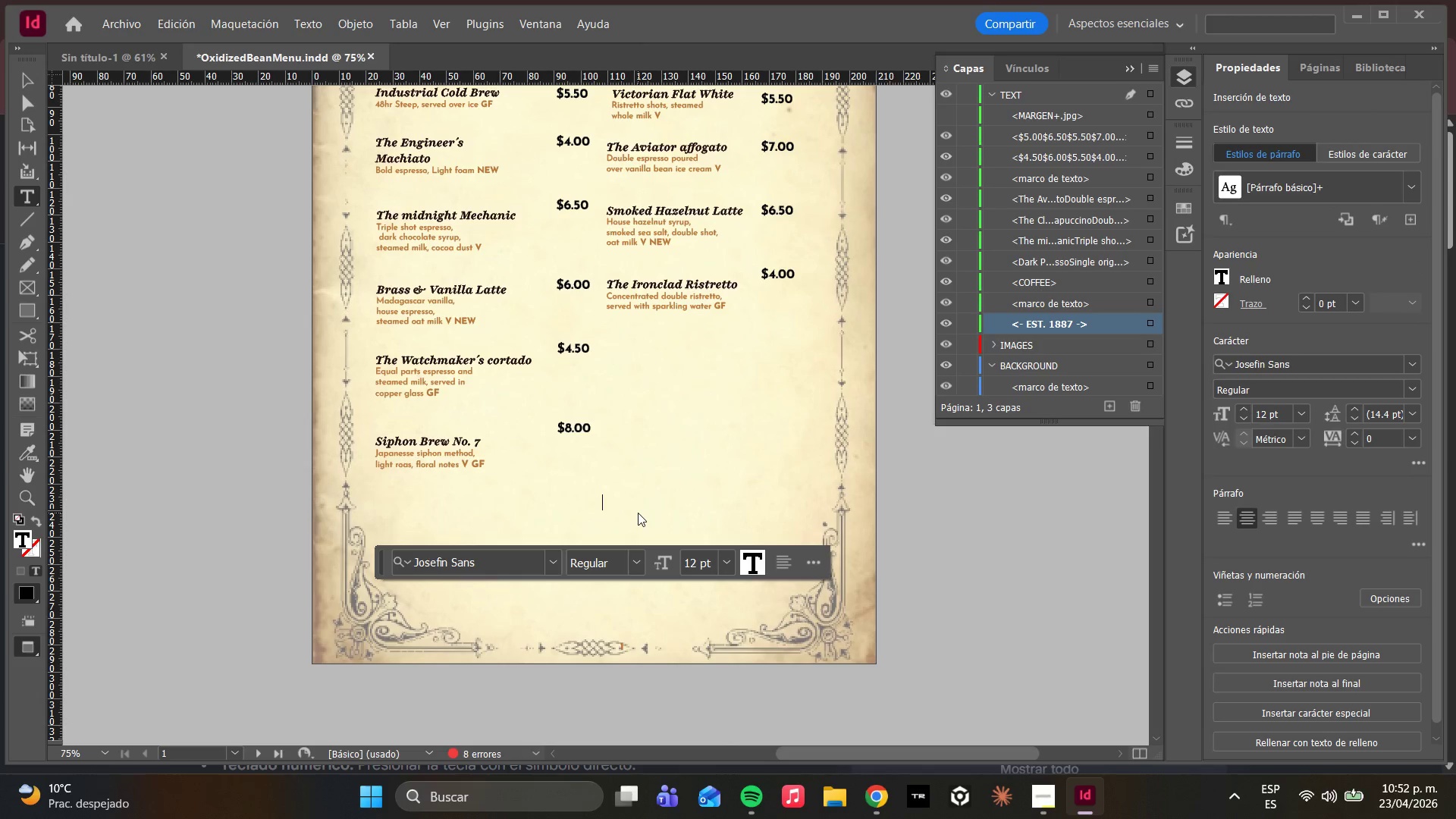 
key(Control+V)
 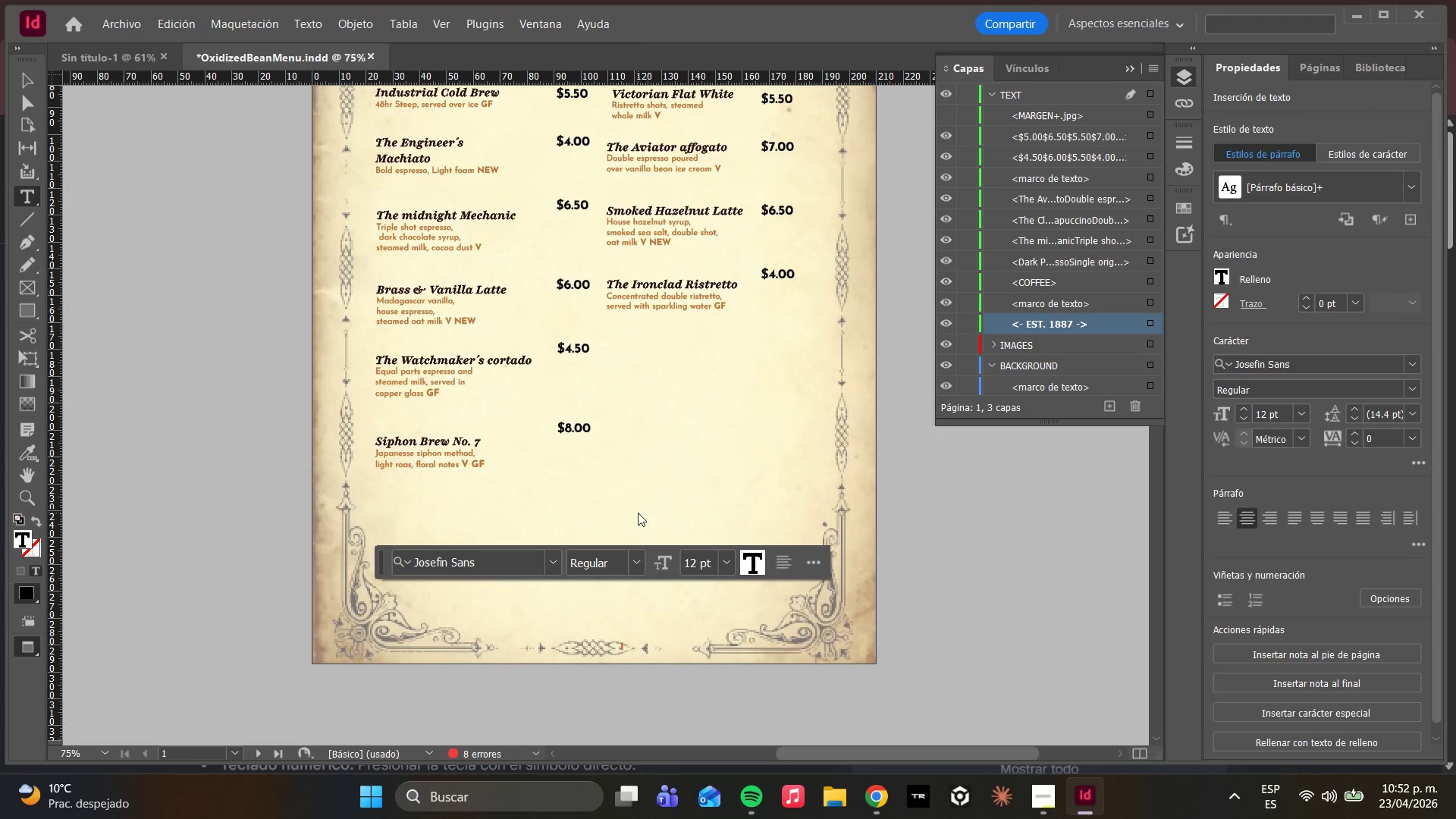 
key(Control+V)
 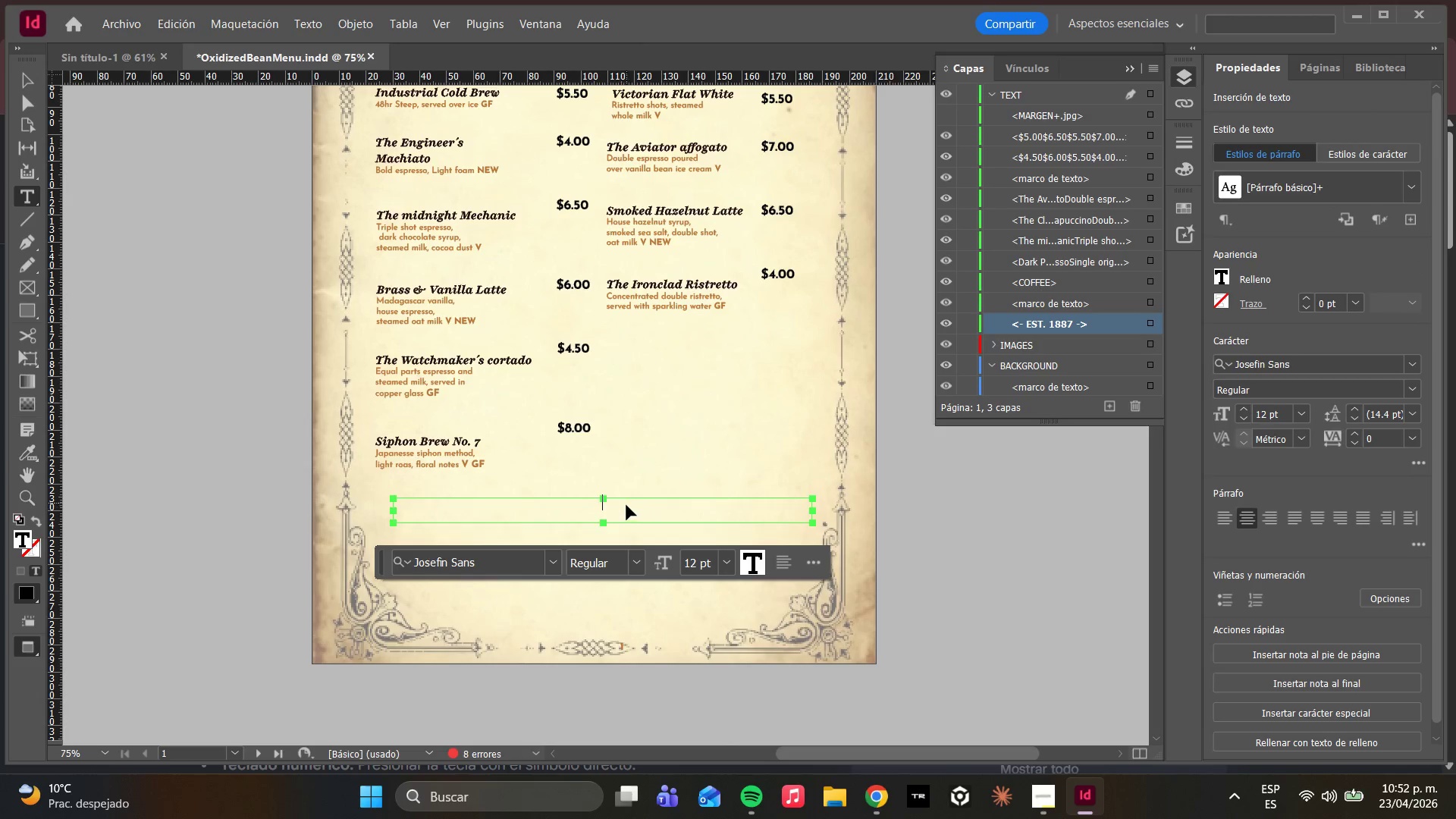 
key(Control+V)
 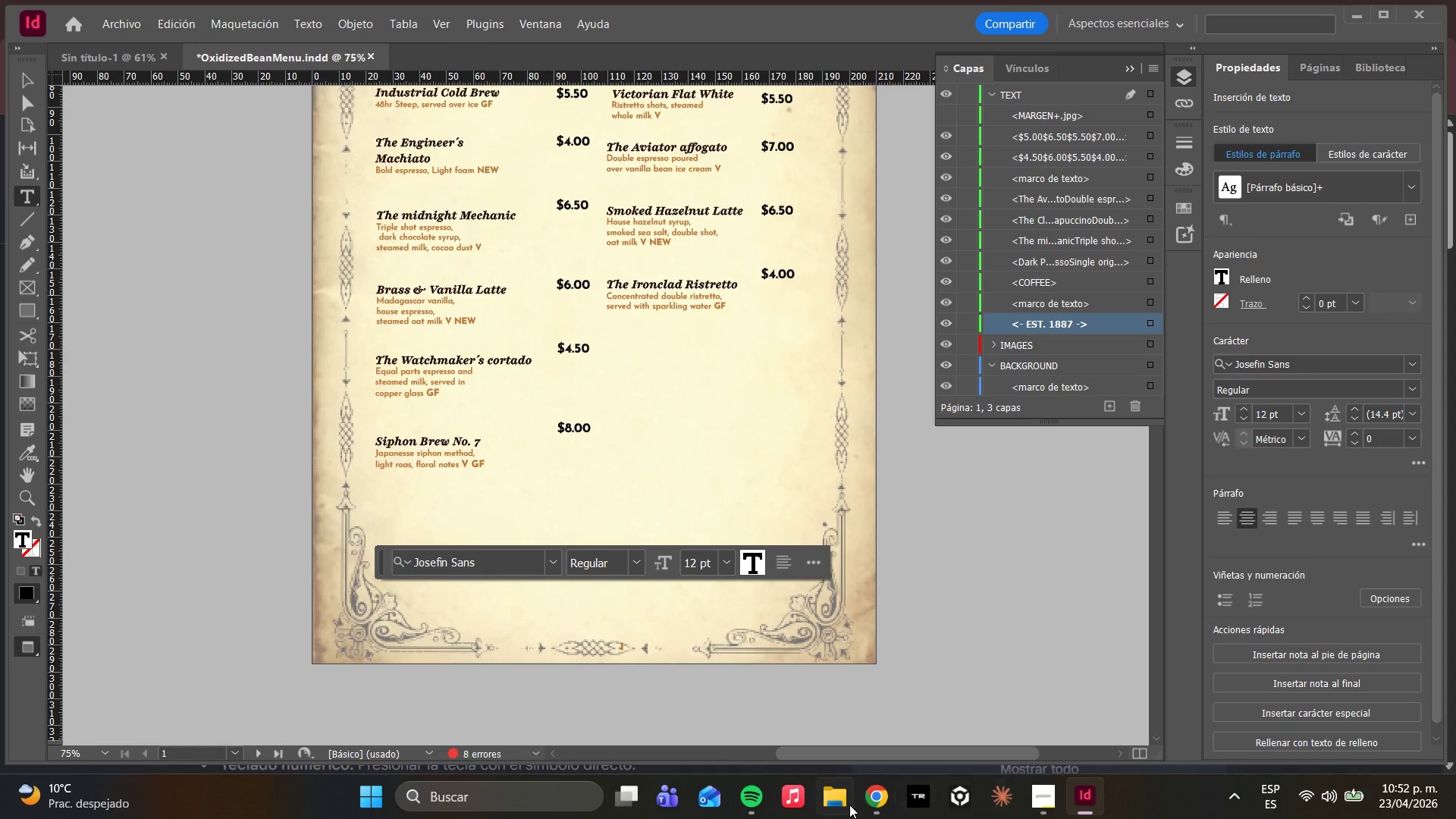 
left_click([880, 799])
 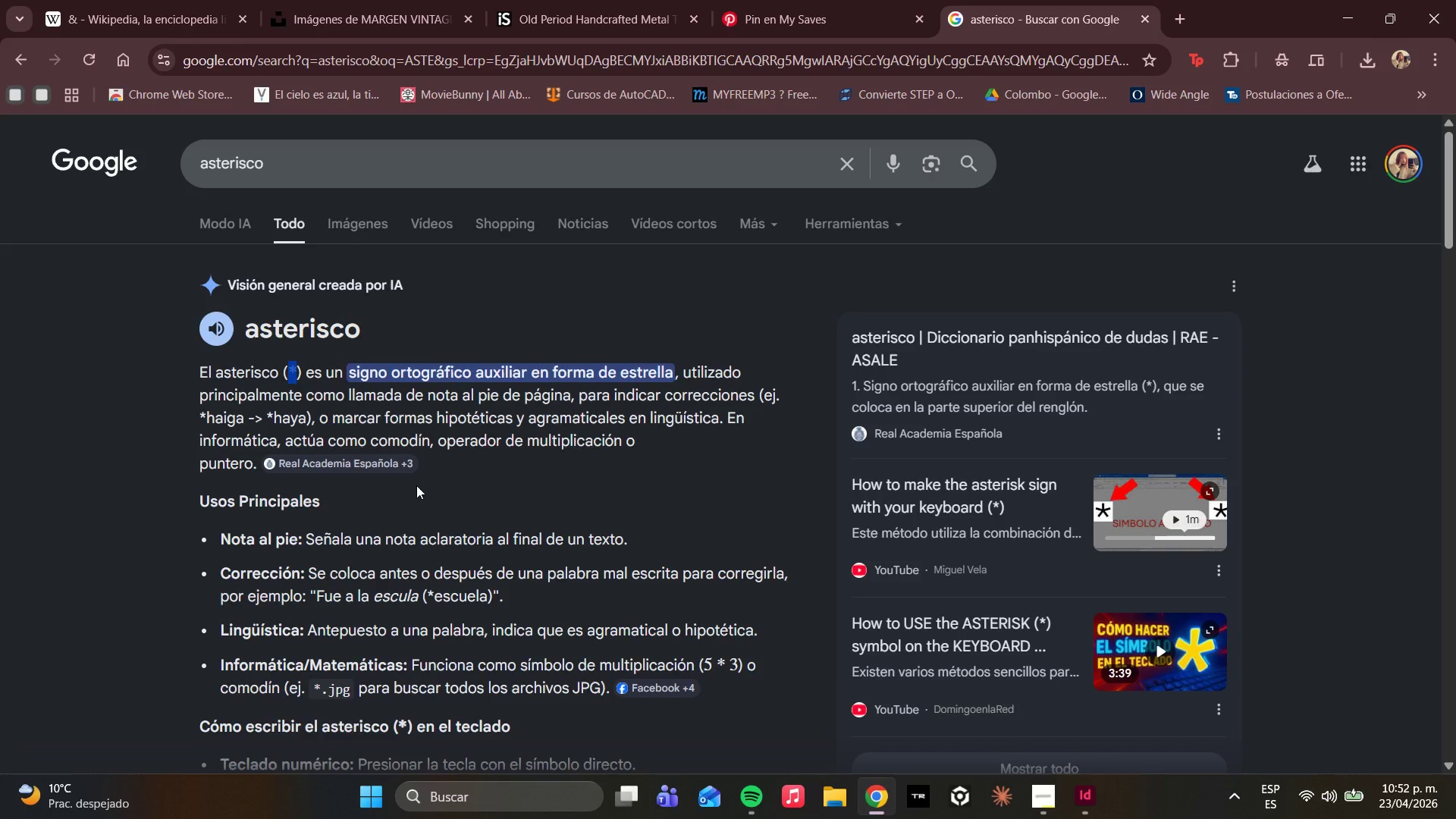 
scroll: coordinate [416, 485], scroll_direction: down, amount: 6.0
 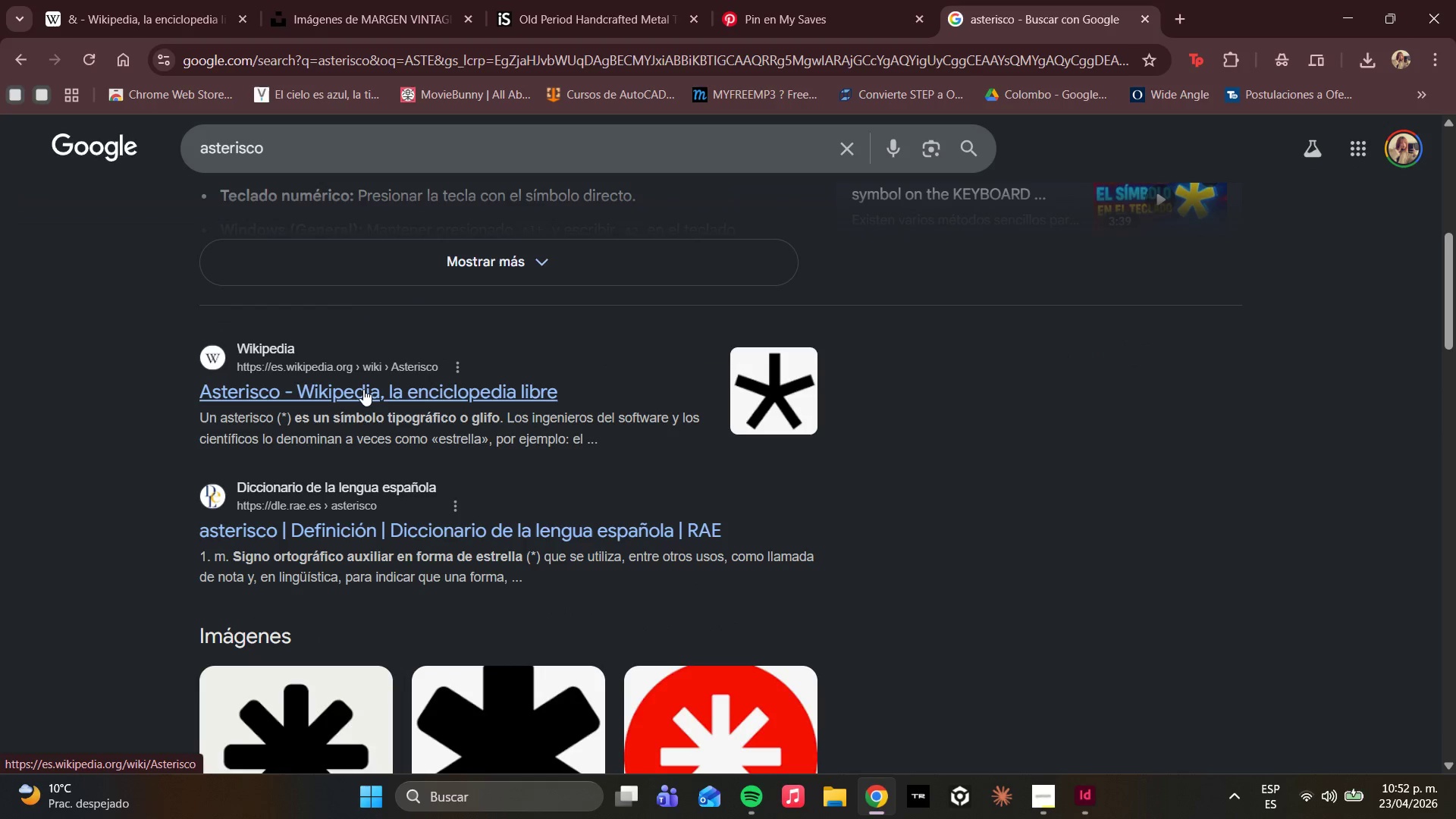 
left_click([363, 389])
 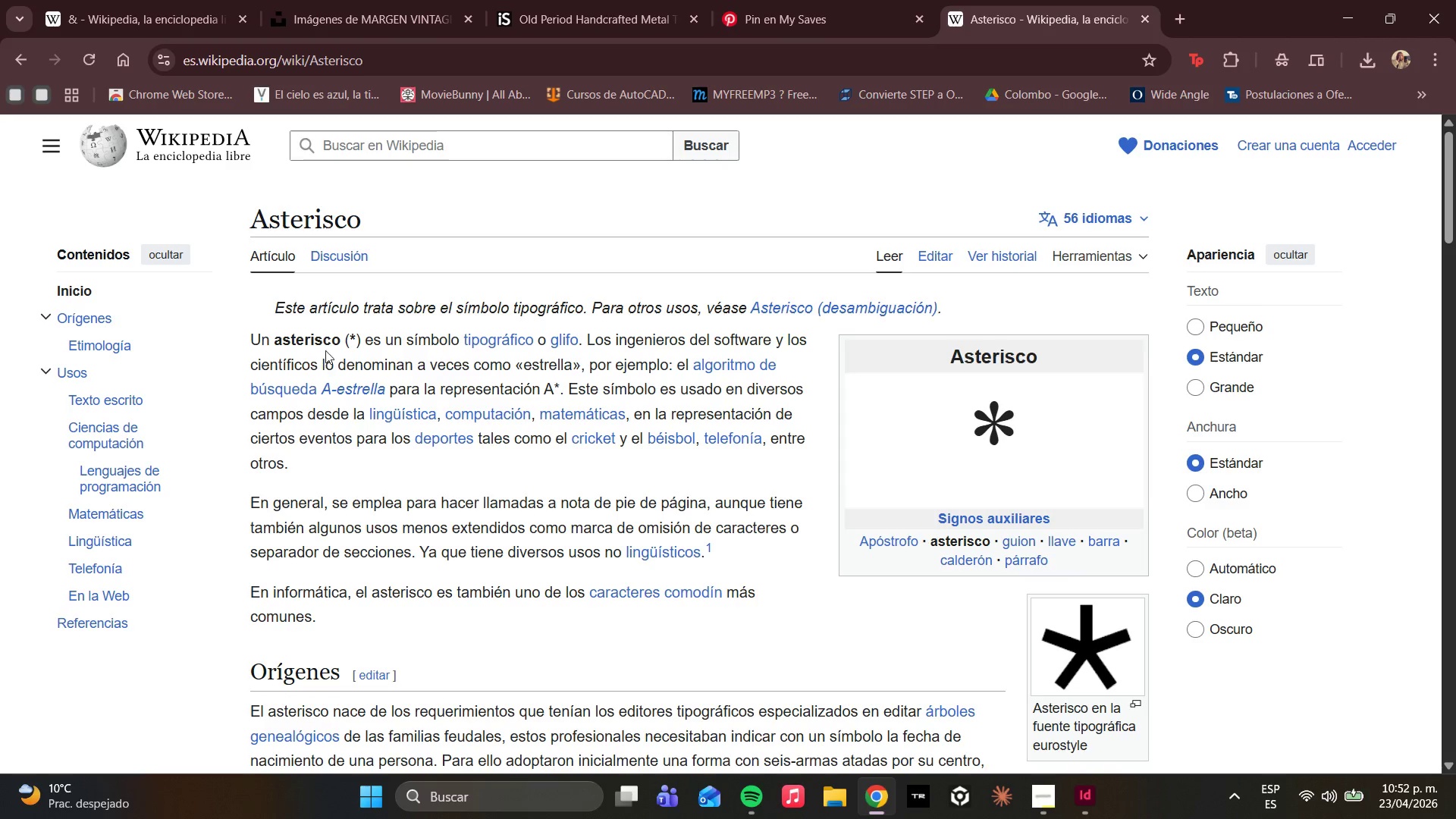 
left_click_drag(start_coordinate=[349, 338], to_coordinate=[358, 338])
 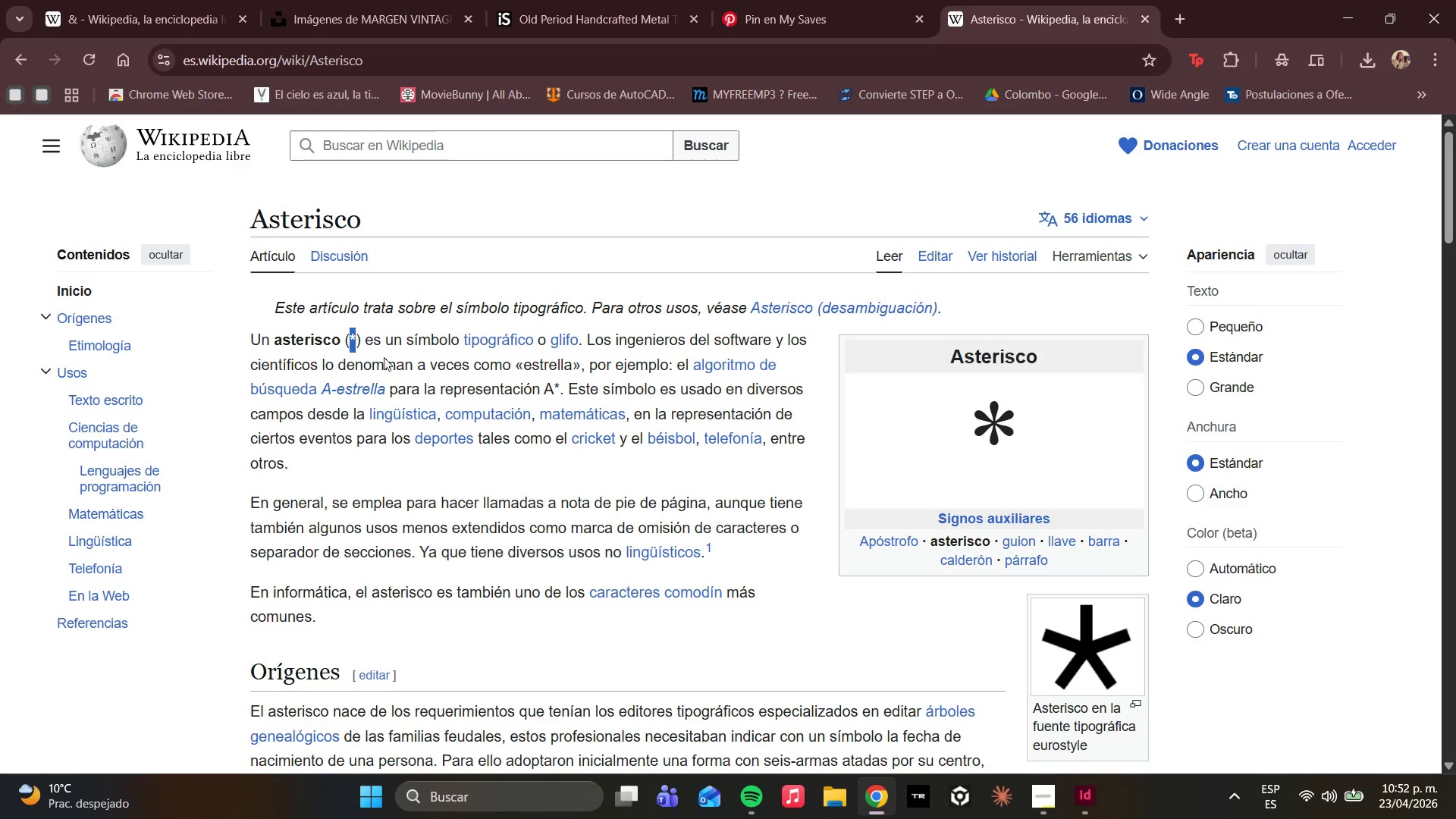 
key(Control+C)
 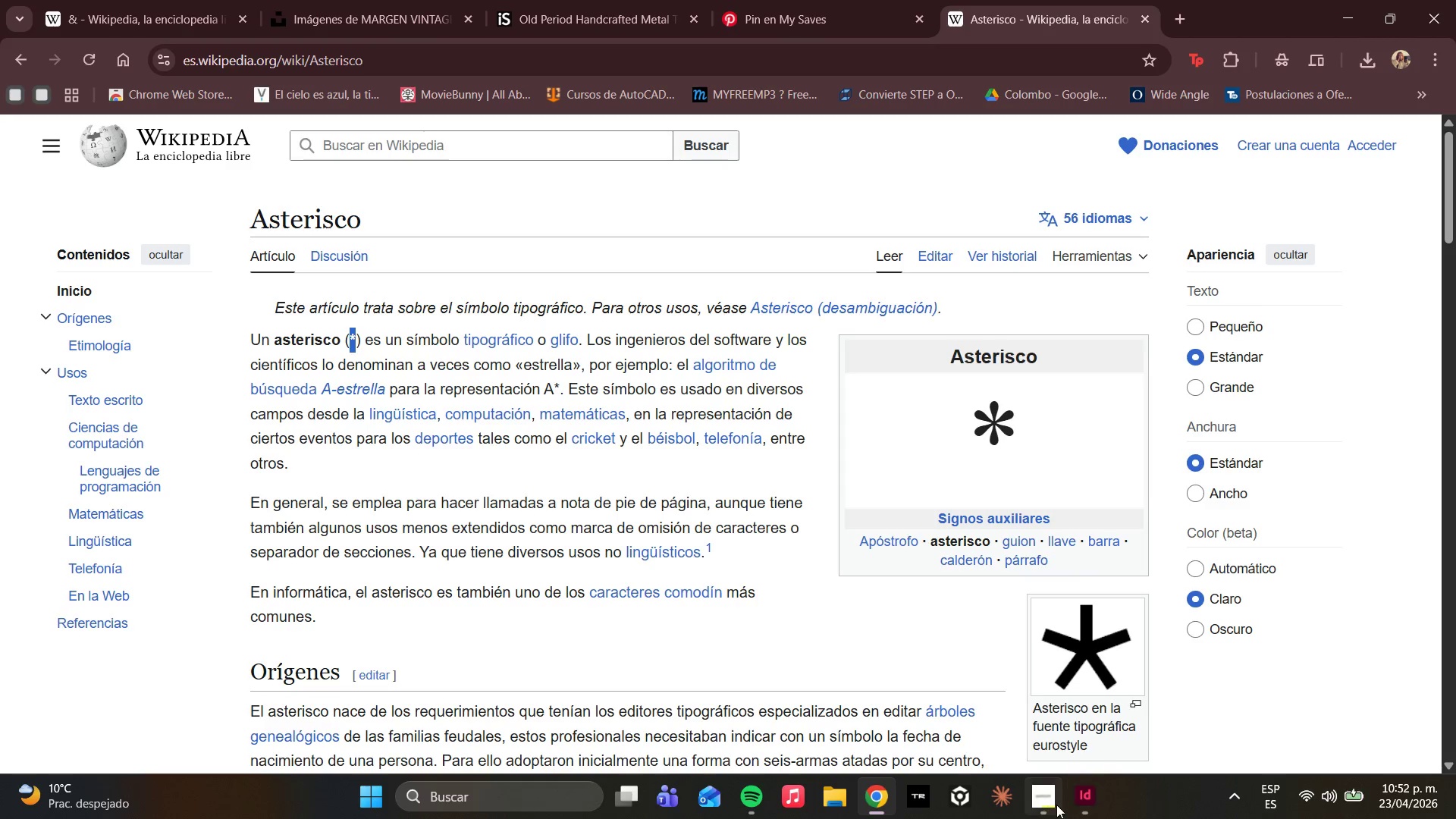 
left_click([1081, 799])
 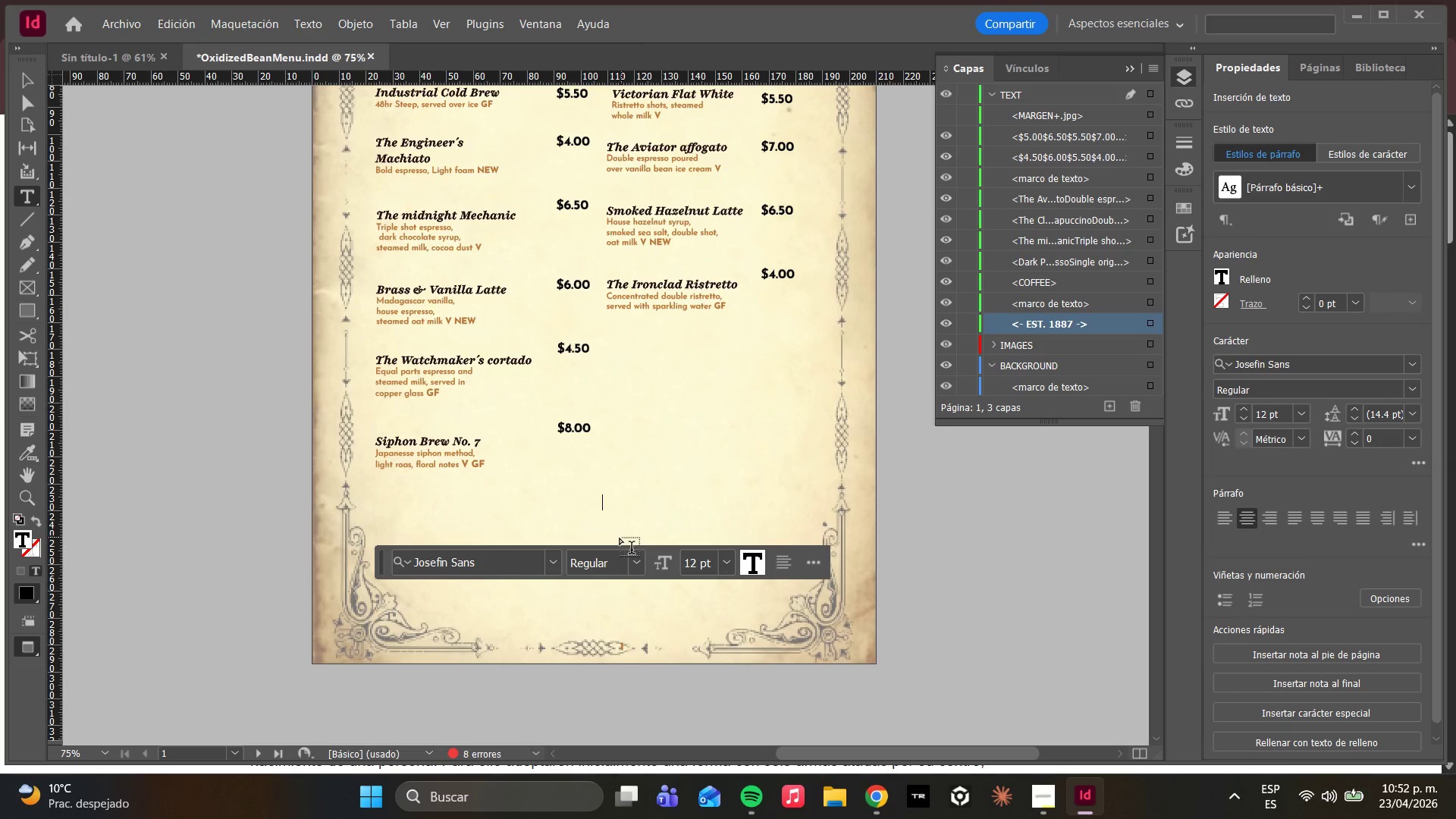 
key(Control+V)
 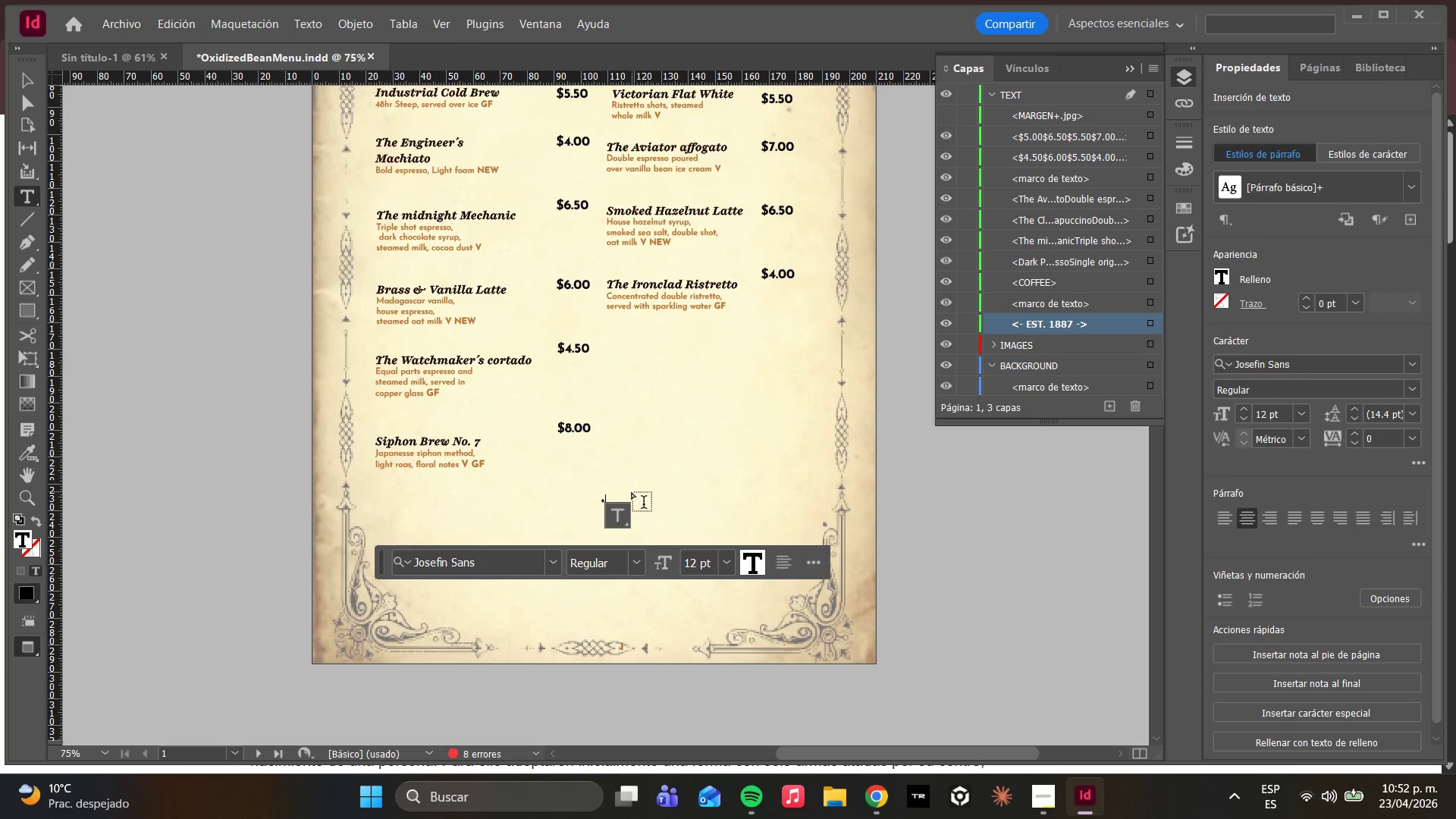 
key(Space)
 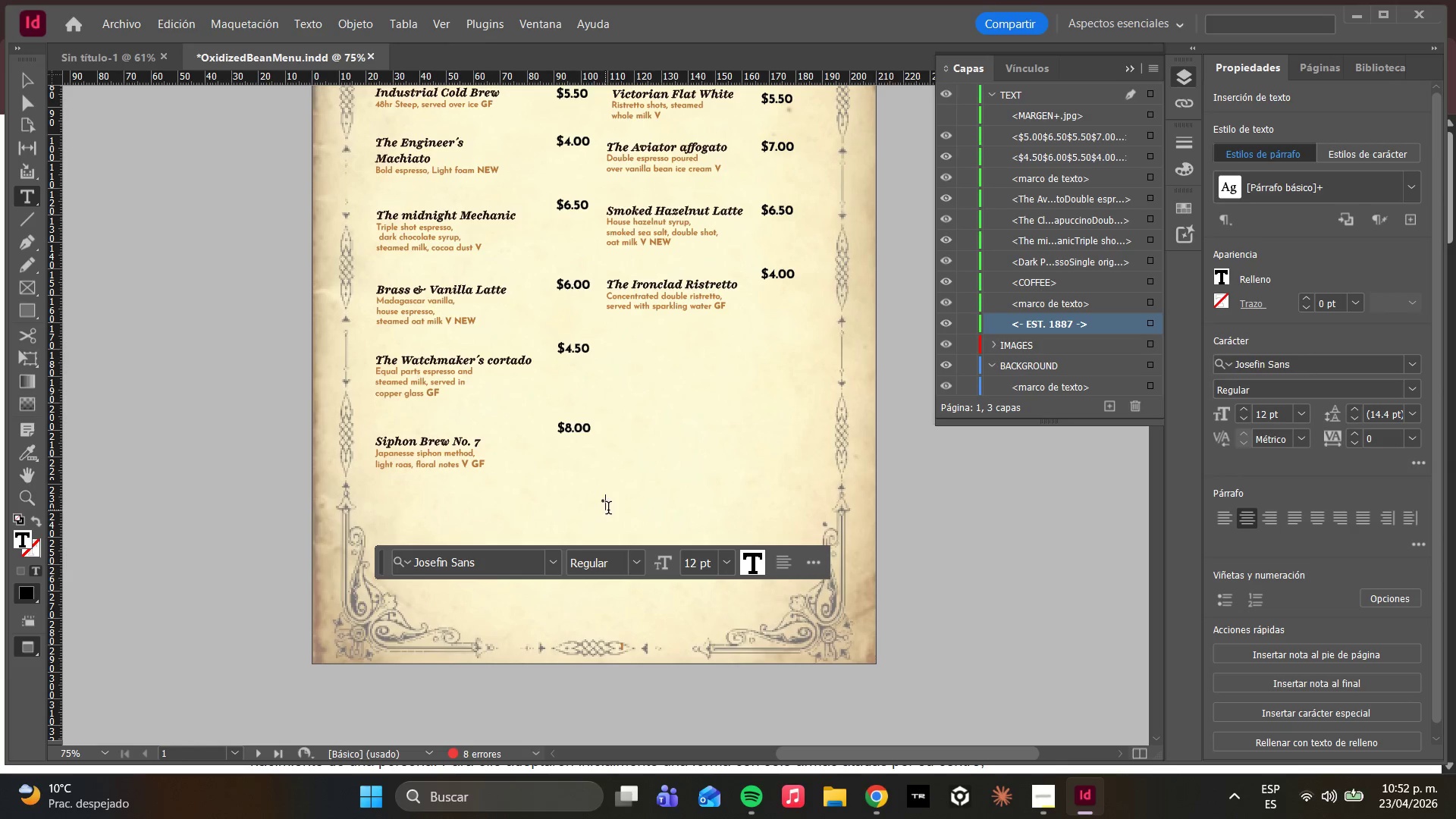 
left_click_drag(start_coordinate=[610, 509], to_coordinate=[598, 508])
 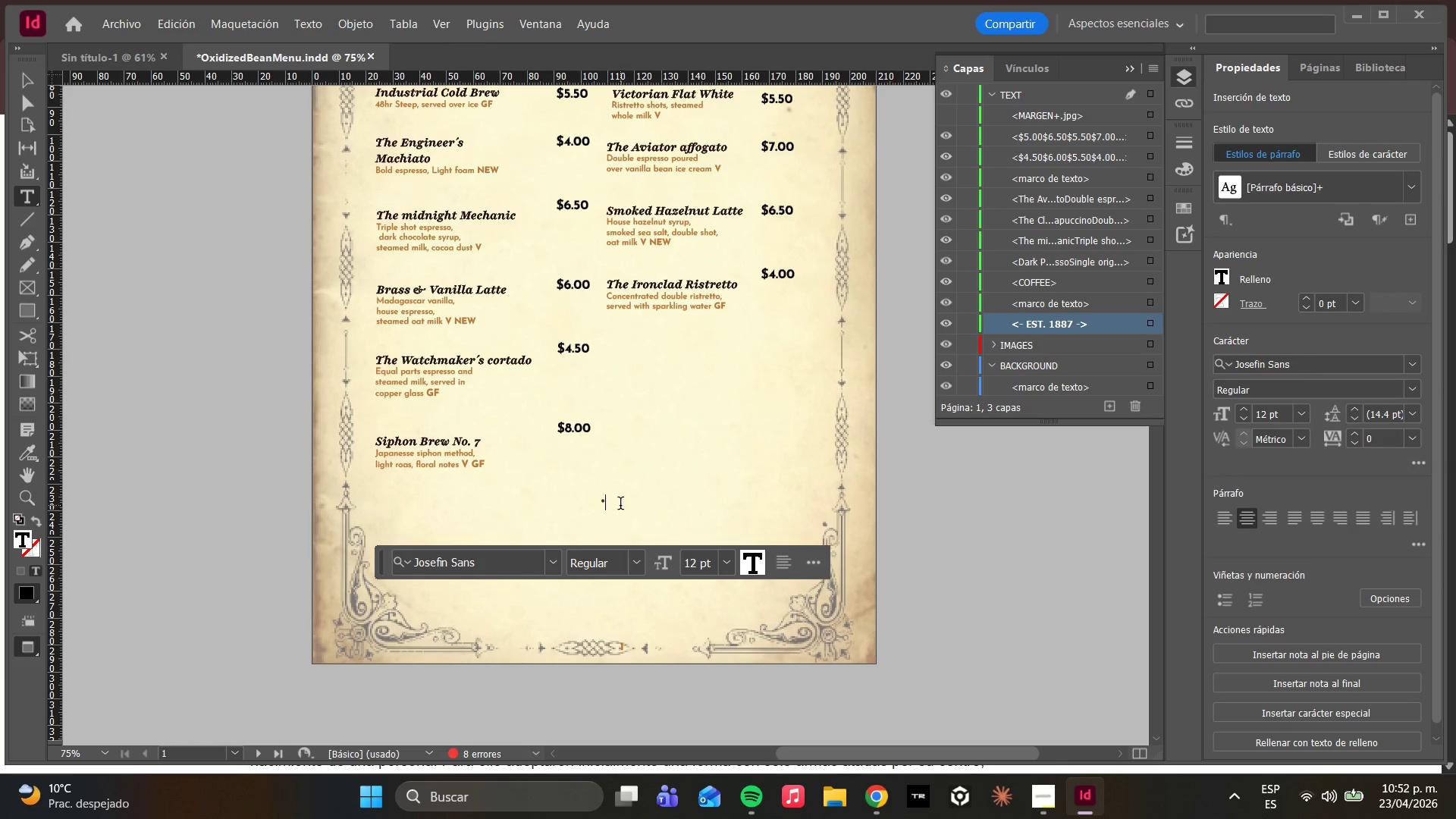 
left_click_drag(start_coordinate=[615, 503], to_coordinate=[597, 503])
 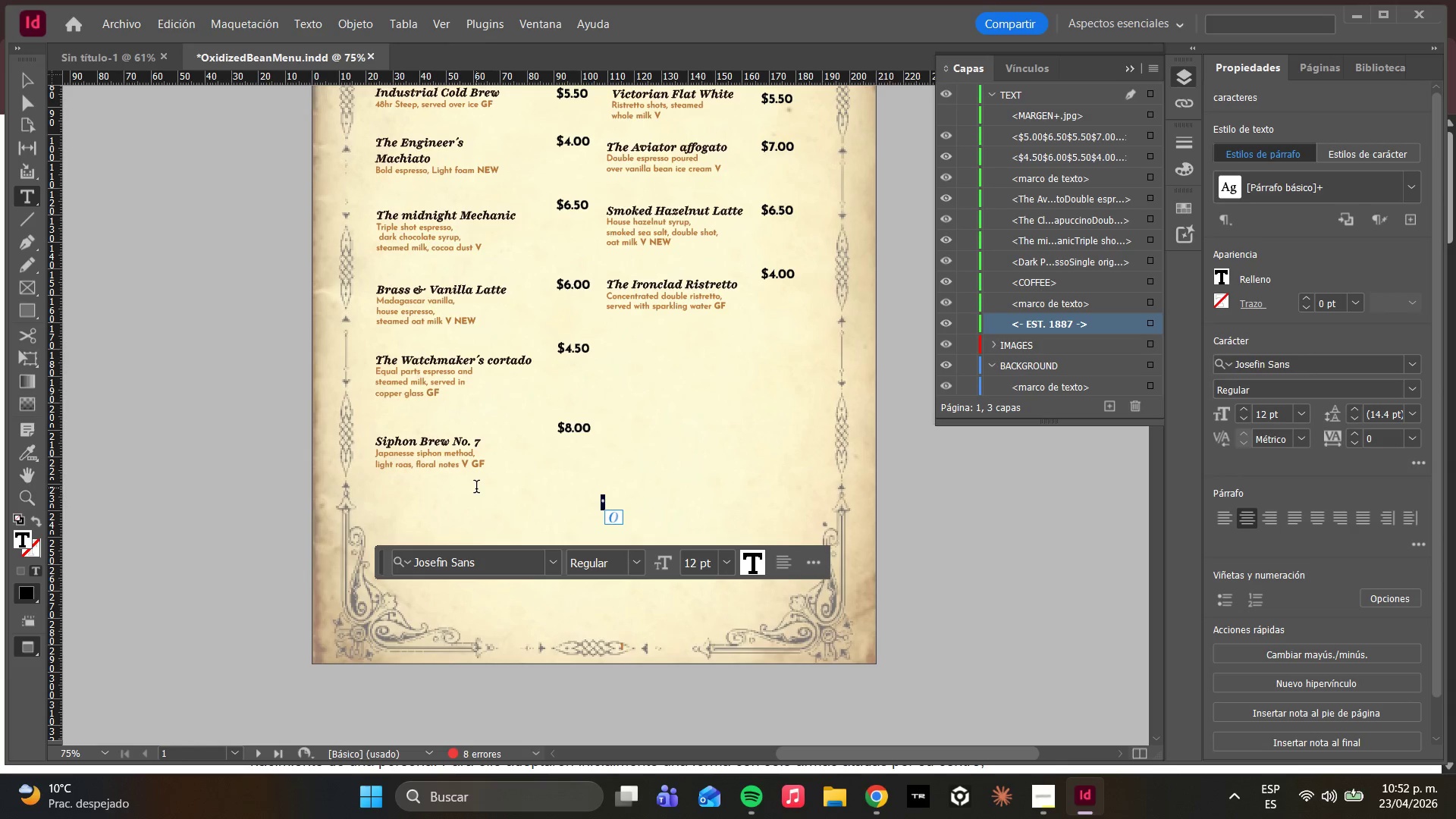 
wait(8.86)
 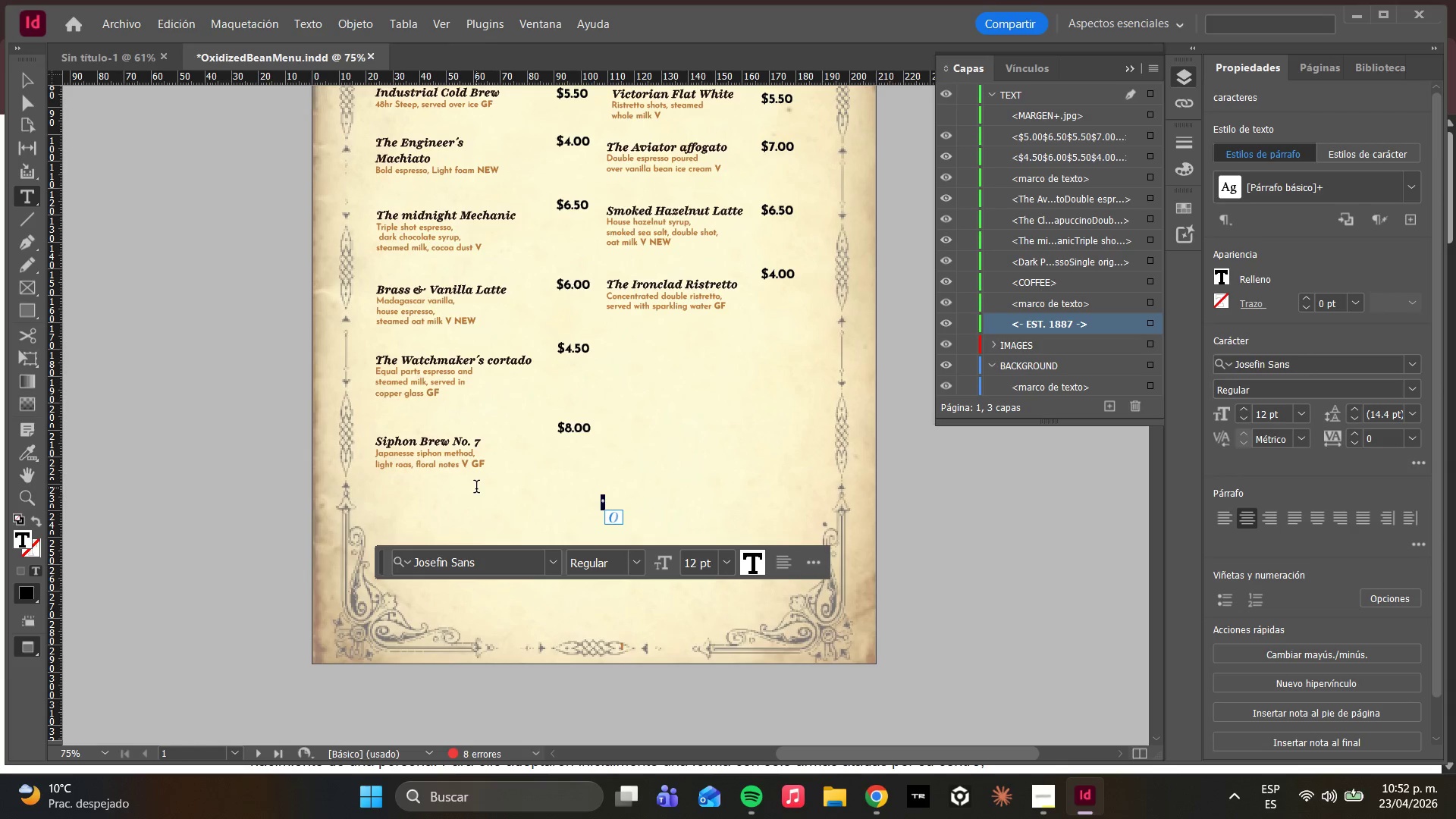 
left_click([552, 561])
 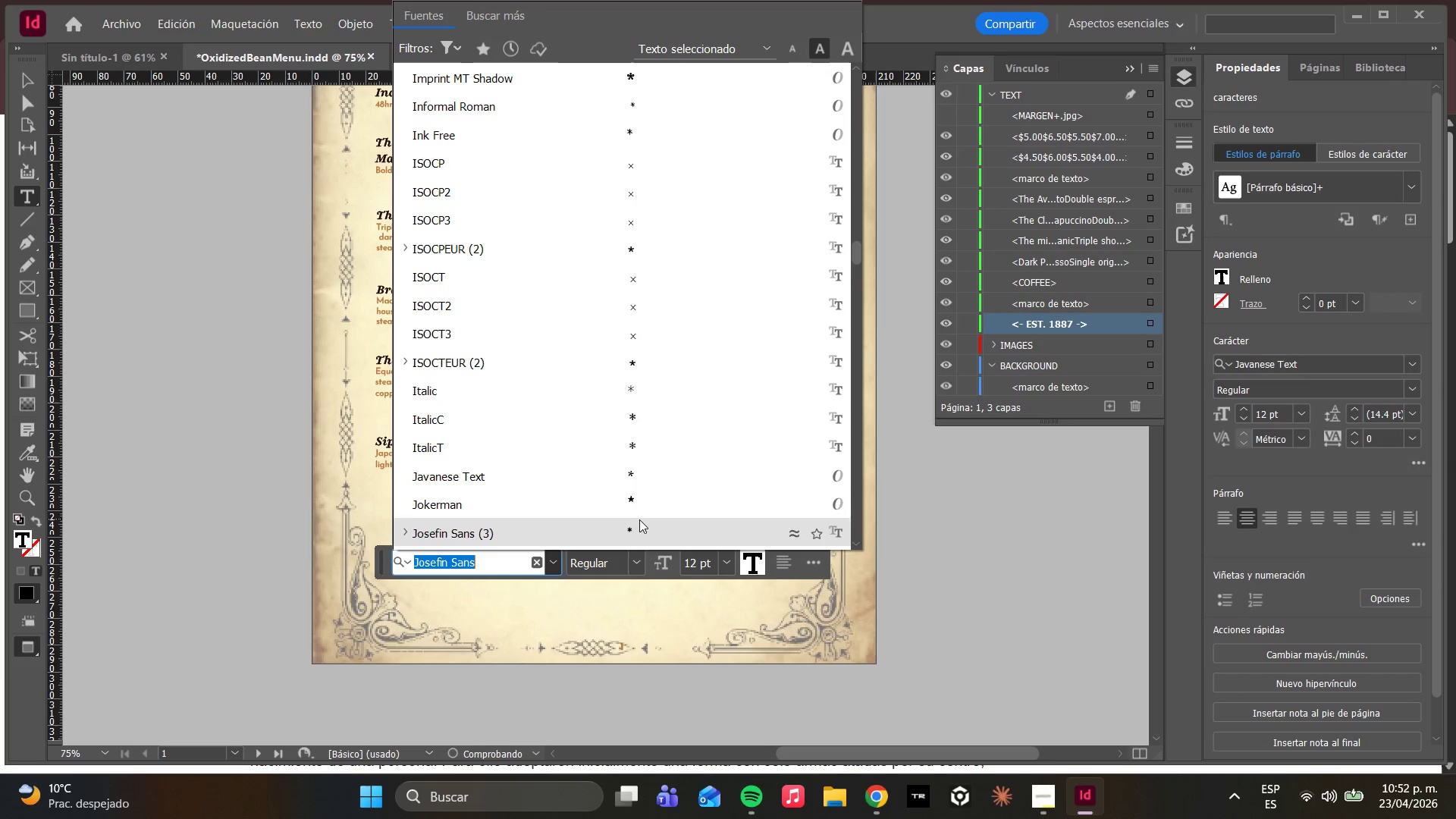 
scroll: coordinate [642, 177], scroll_direction: up, amount: 21.0
 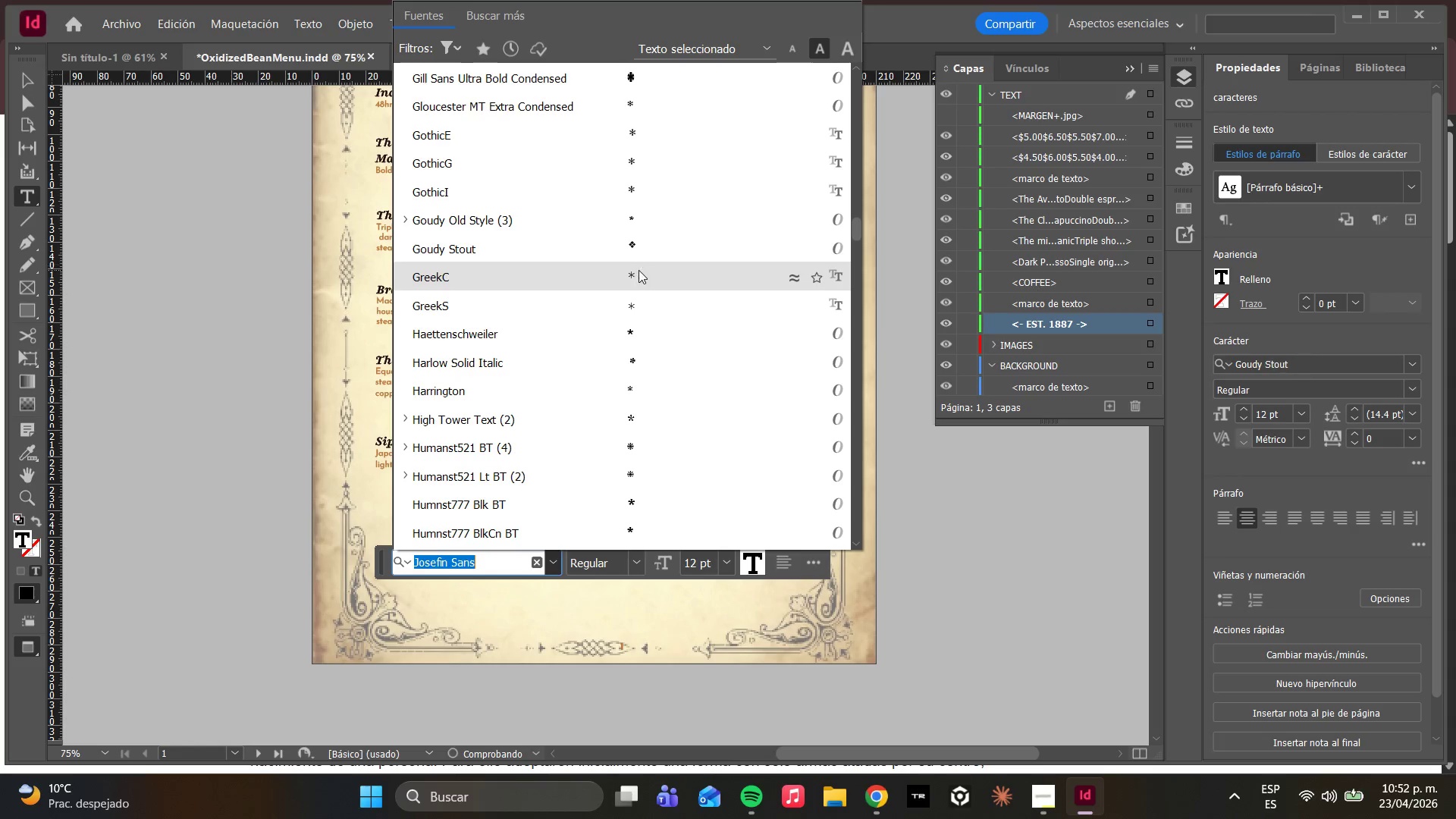 
left_click([639, 270])
 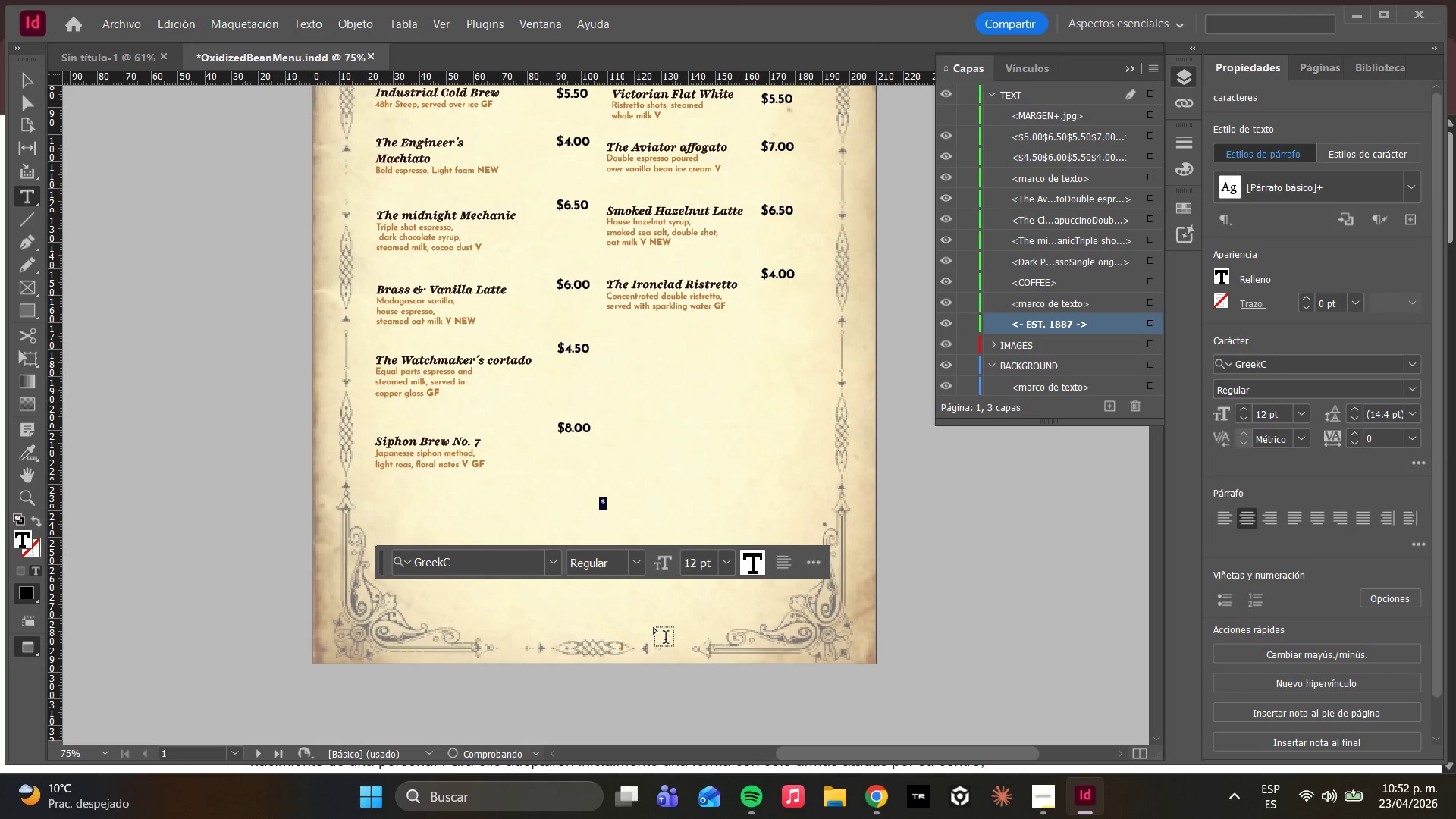 
left_click([682, 472])
 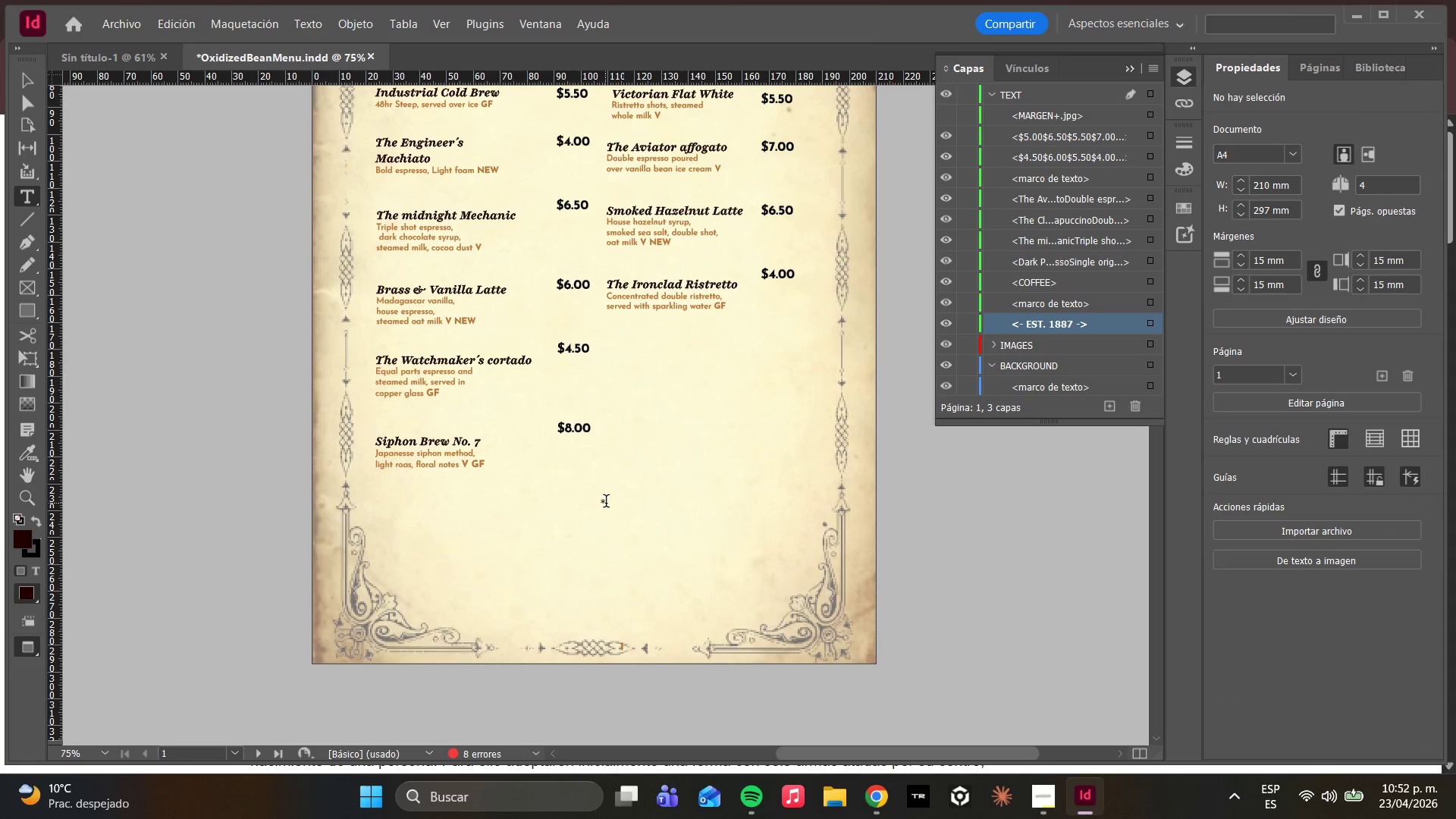 
left_click([610, 507])
 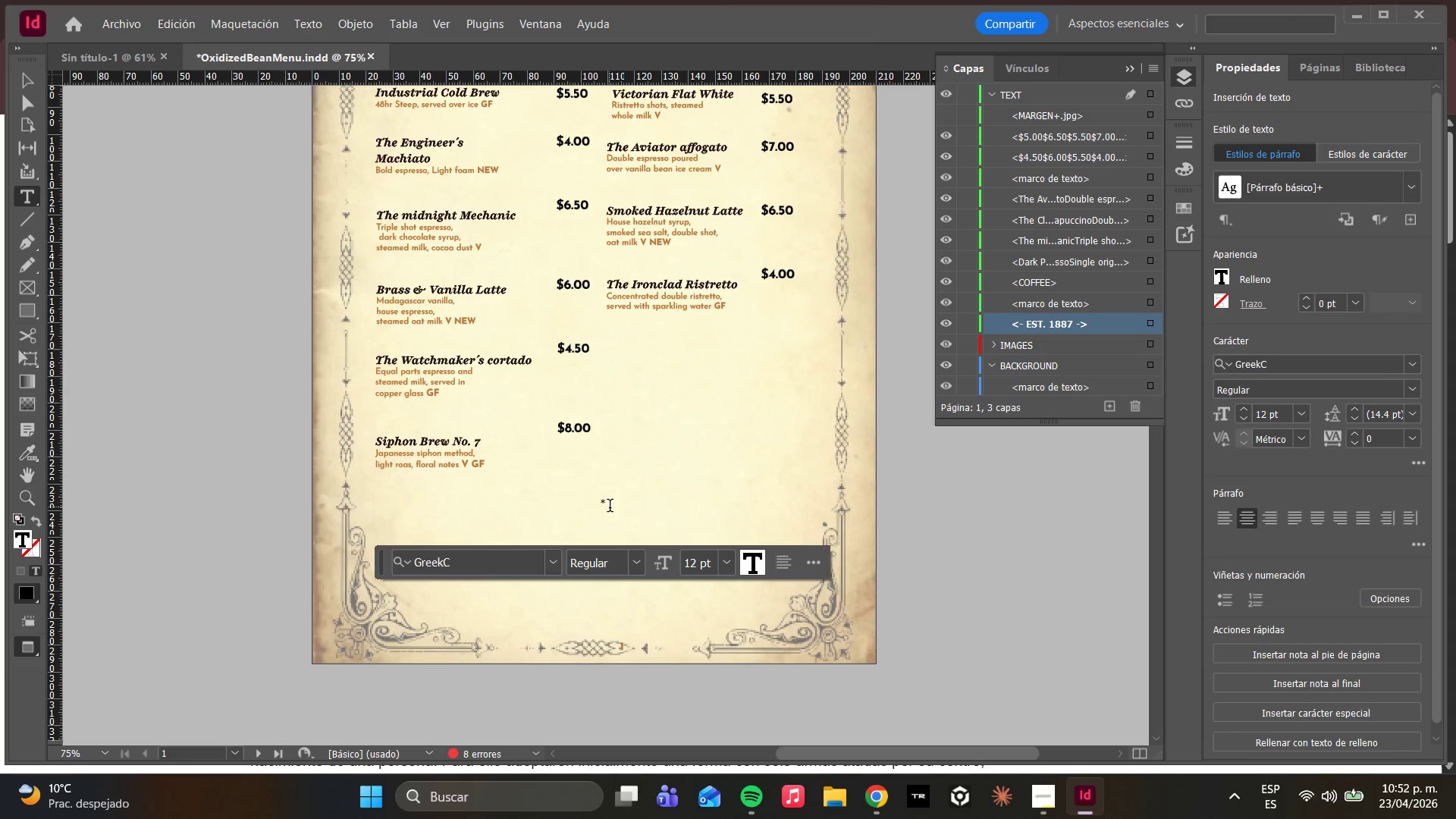 
left_click_drag(start_coordinate=[610, 507], to_coordinate=[596, 507])
 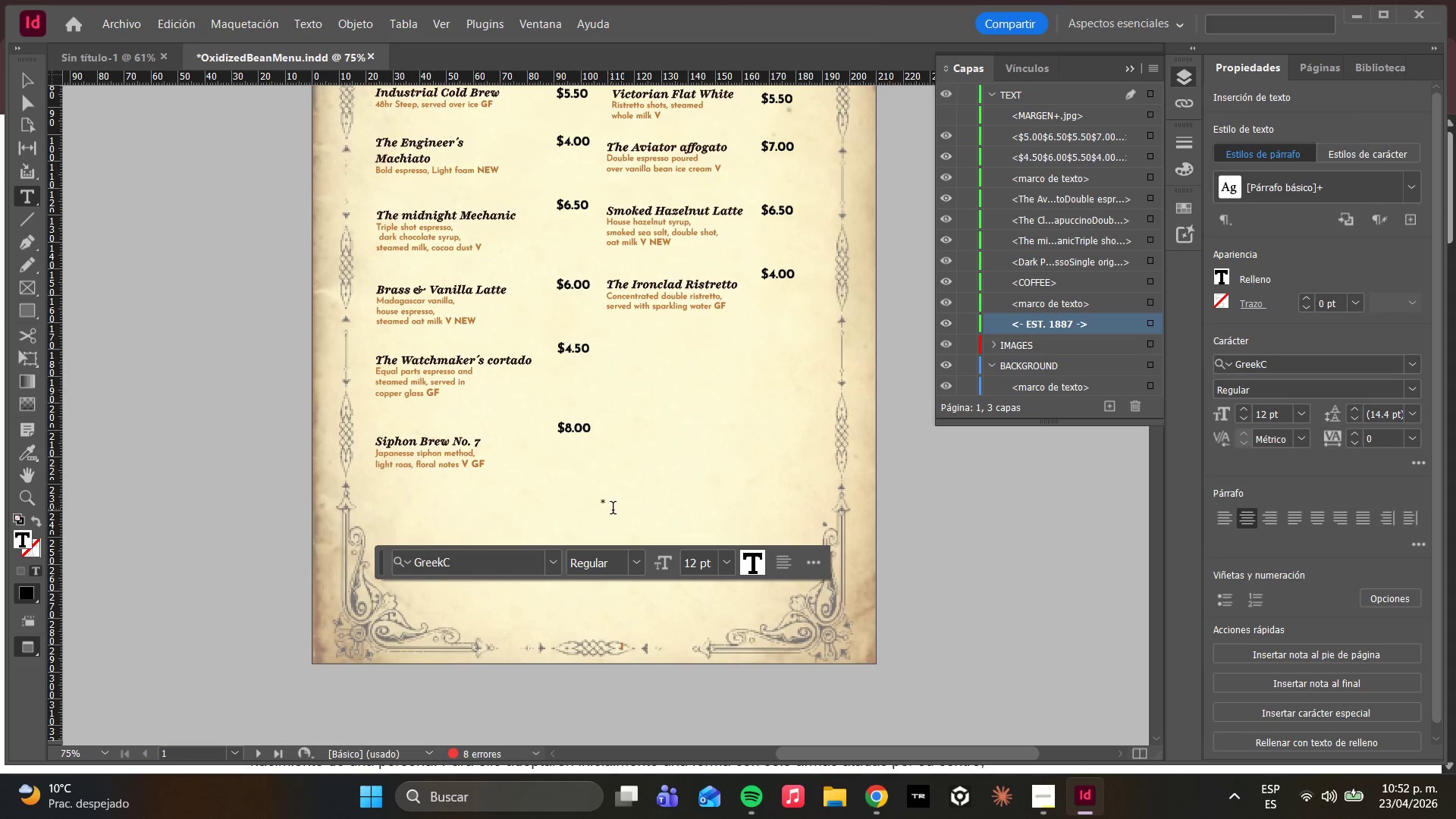 
left_click_drag(start_coordinate=[604, 504], to_coordinate=[595, 504])
 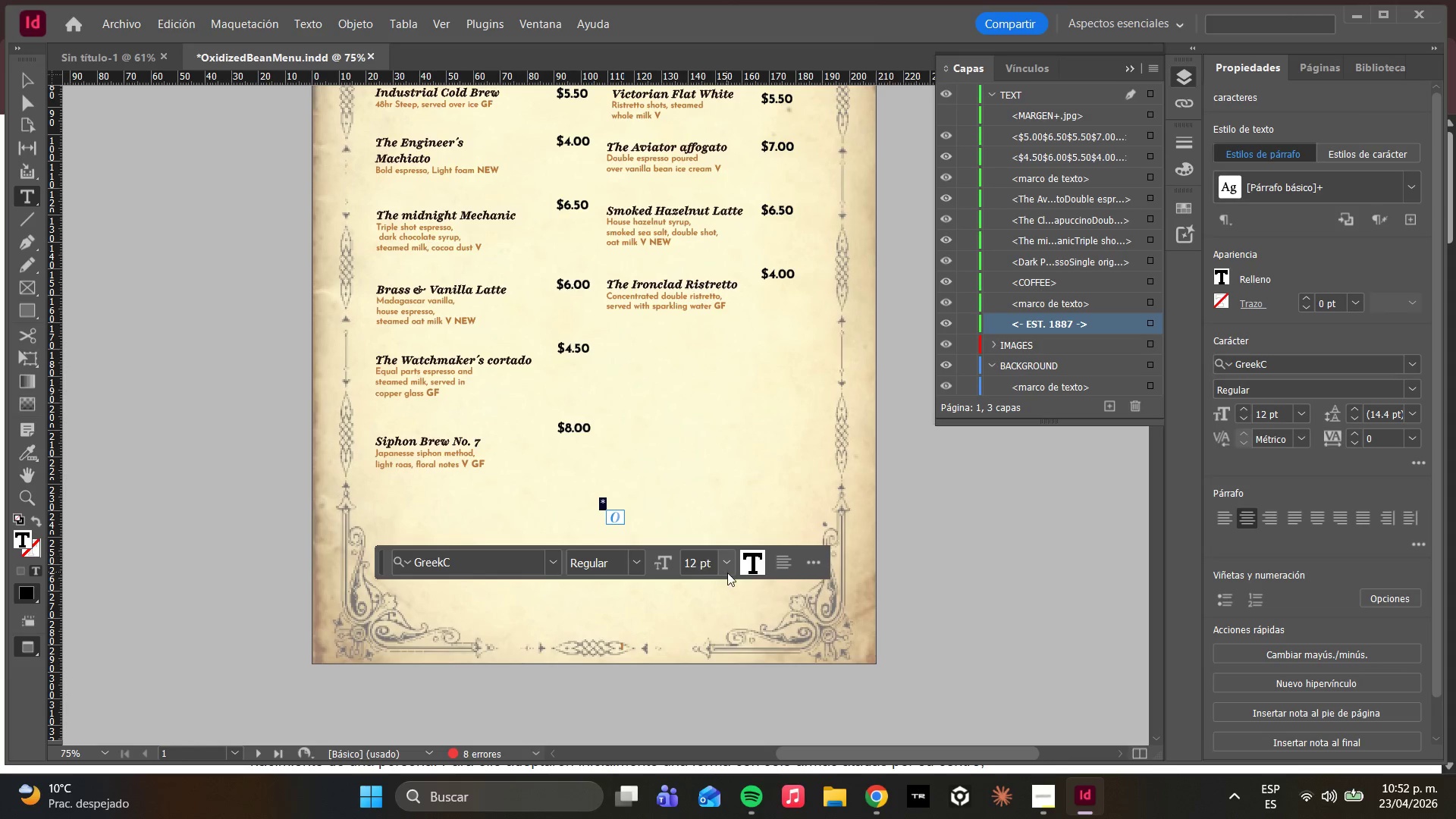 
left_click([726, 573])
 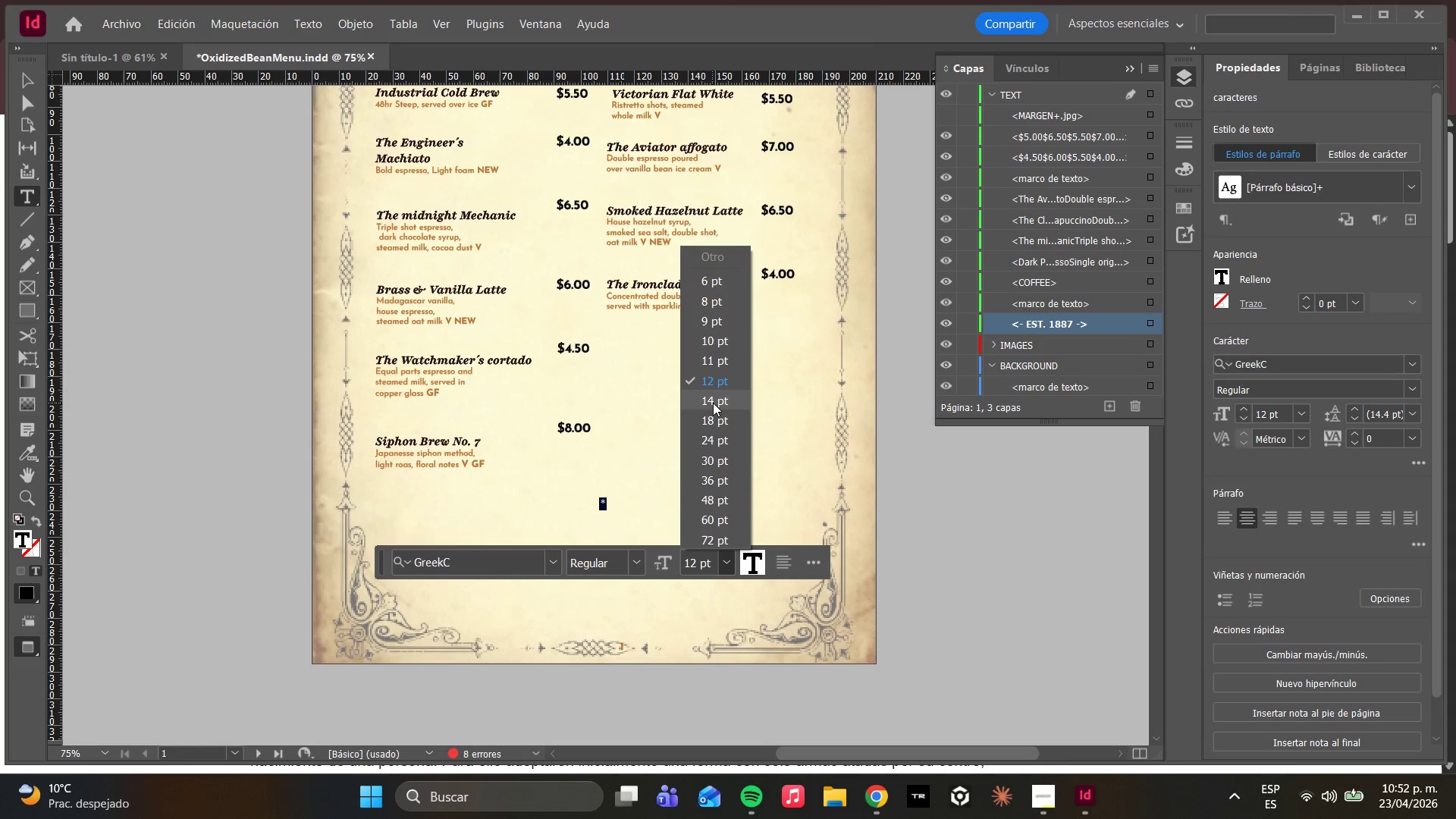 
left_click([713, 403])
 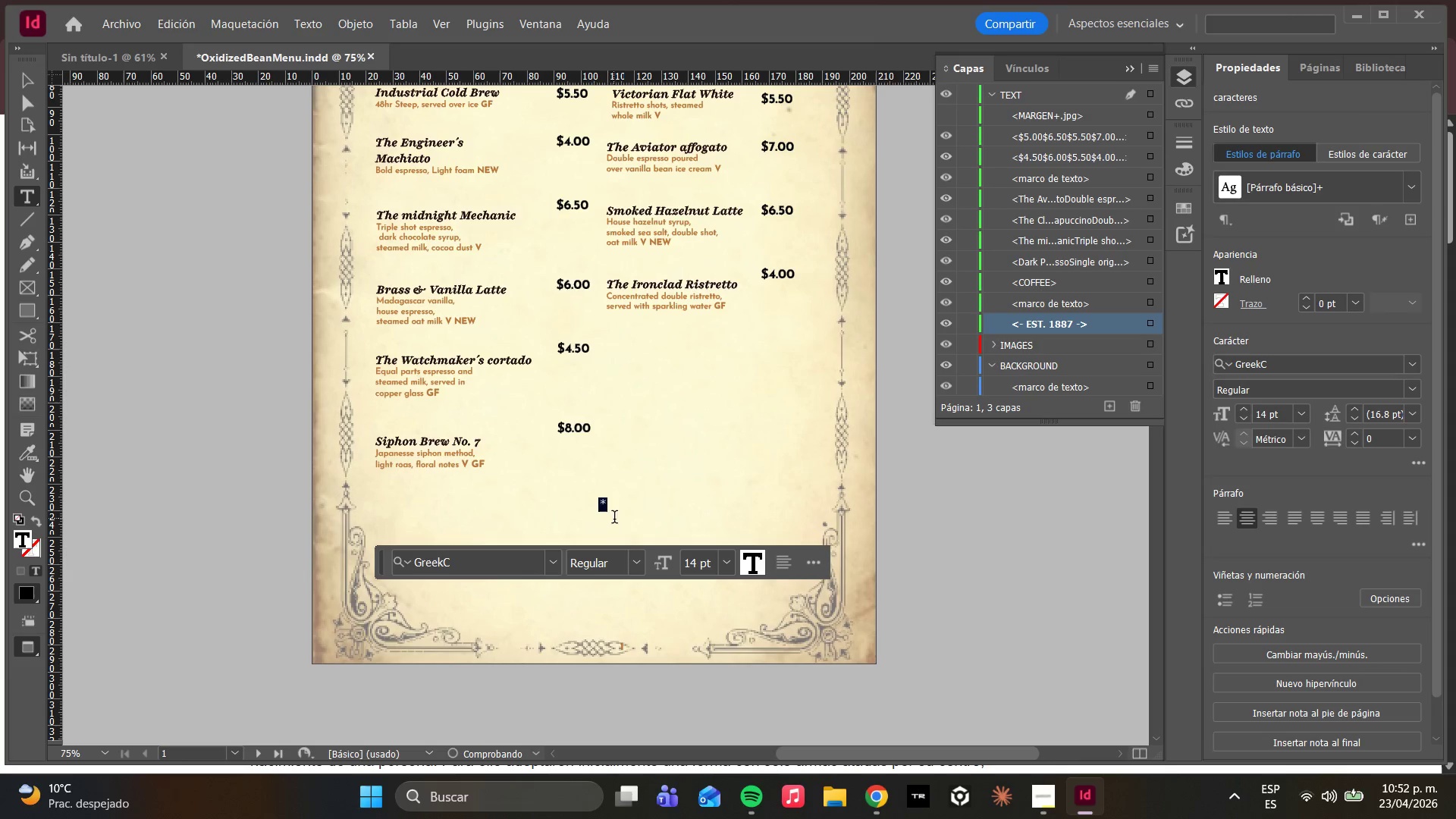 
left_click([594, 515])
 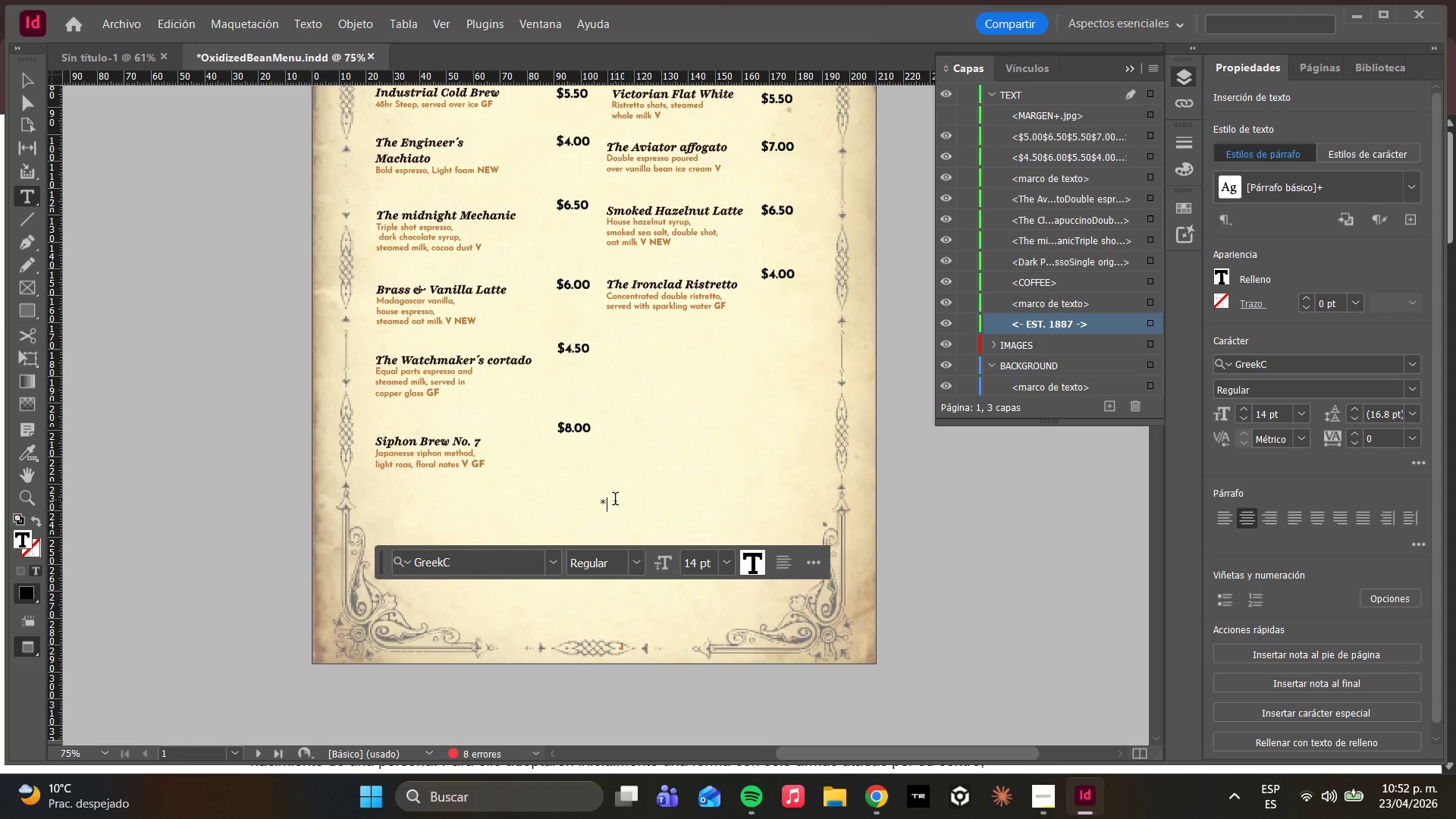 
left_click_drag(start_coordinate=[614, 500], to_coordinate=[598, 503])
 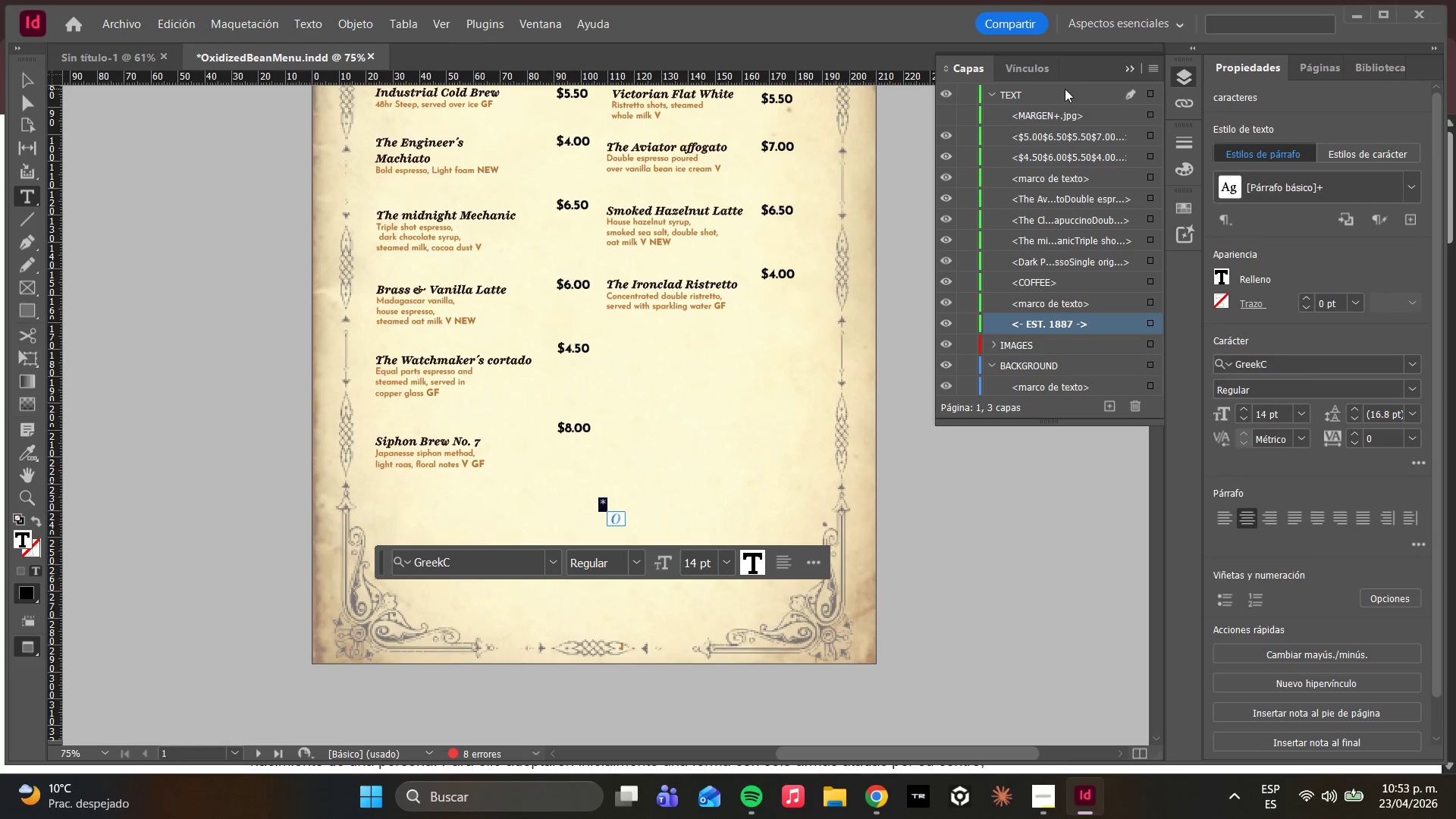 
key(F5)
 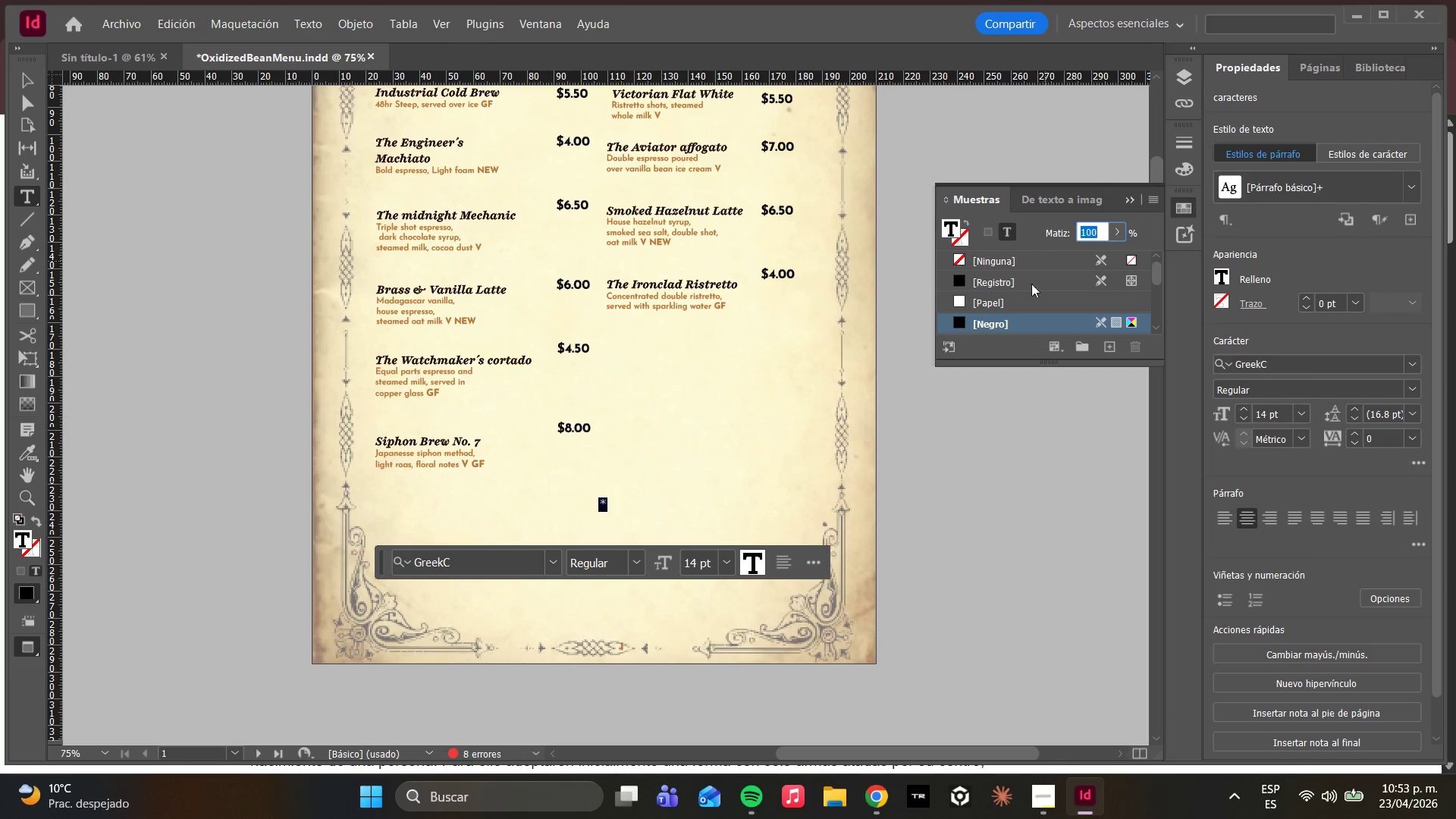 
scroll: coordinate [1000, 301], scroll_direction: down, amount: 13.0
 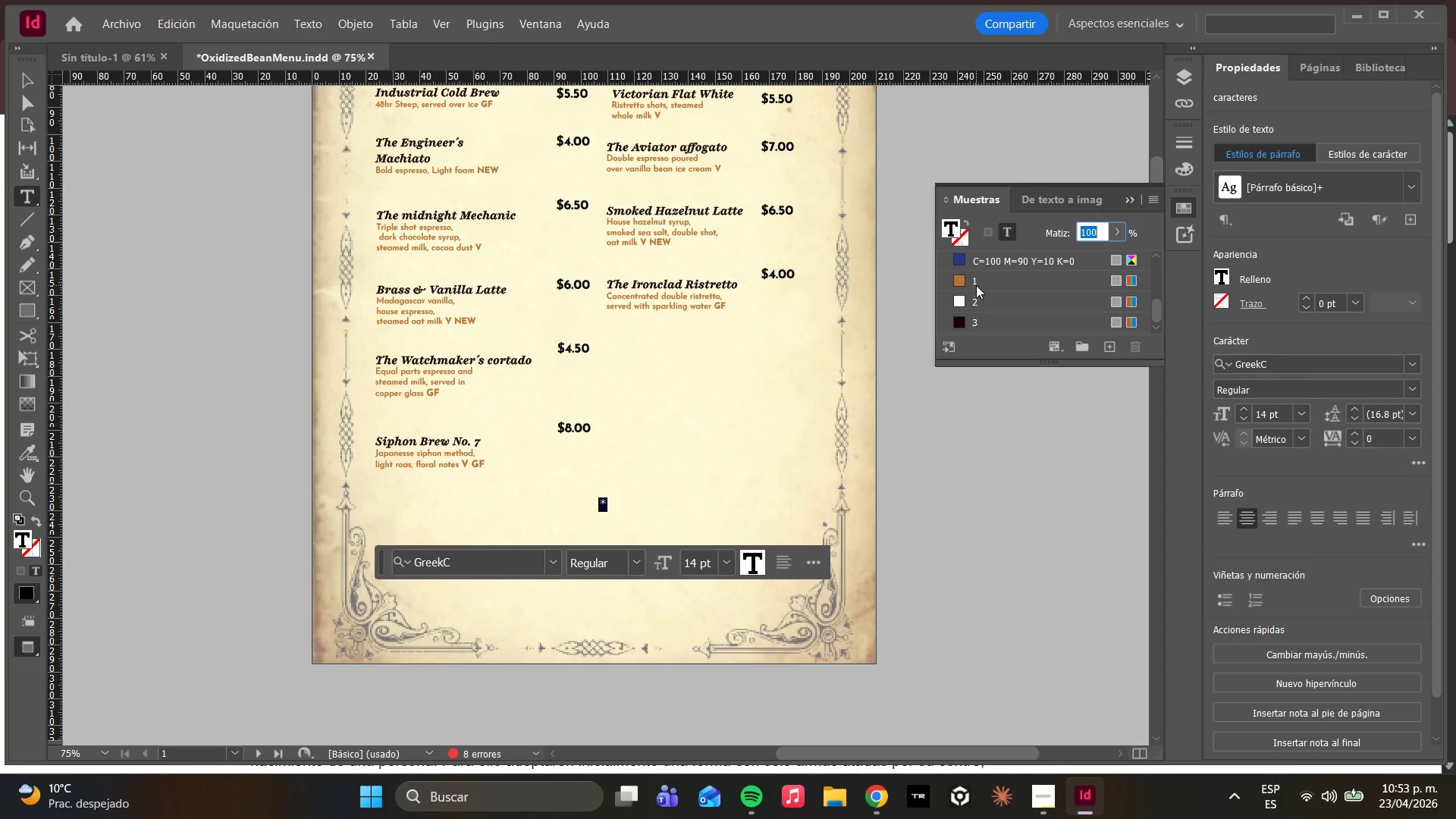 
left_click([976, 285])
 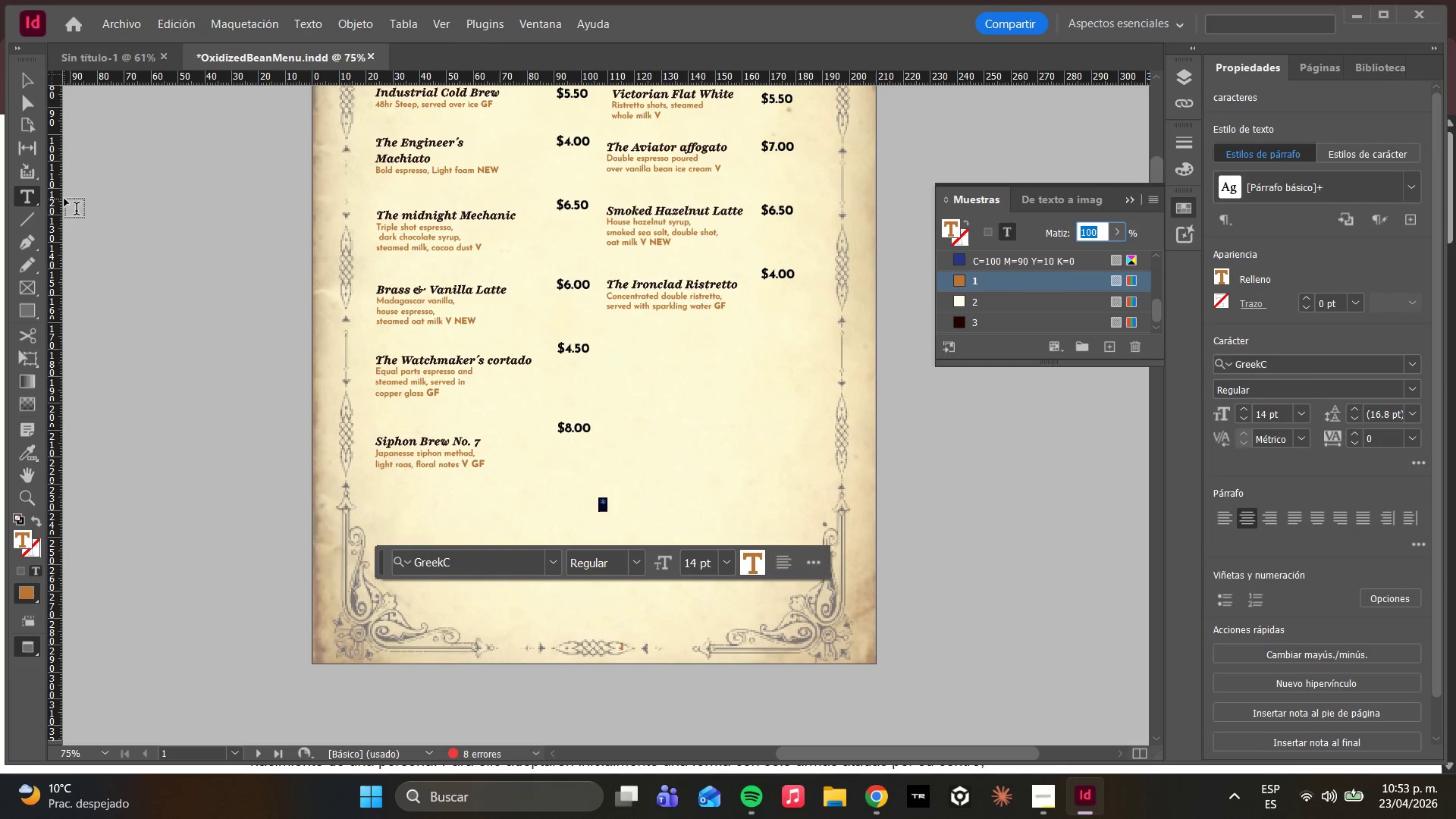 
left_click([25, 107])
 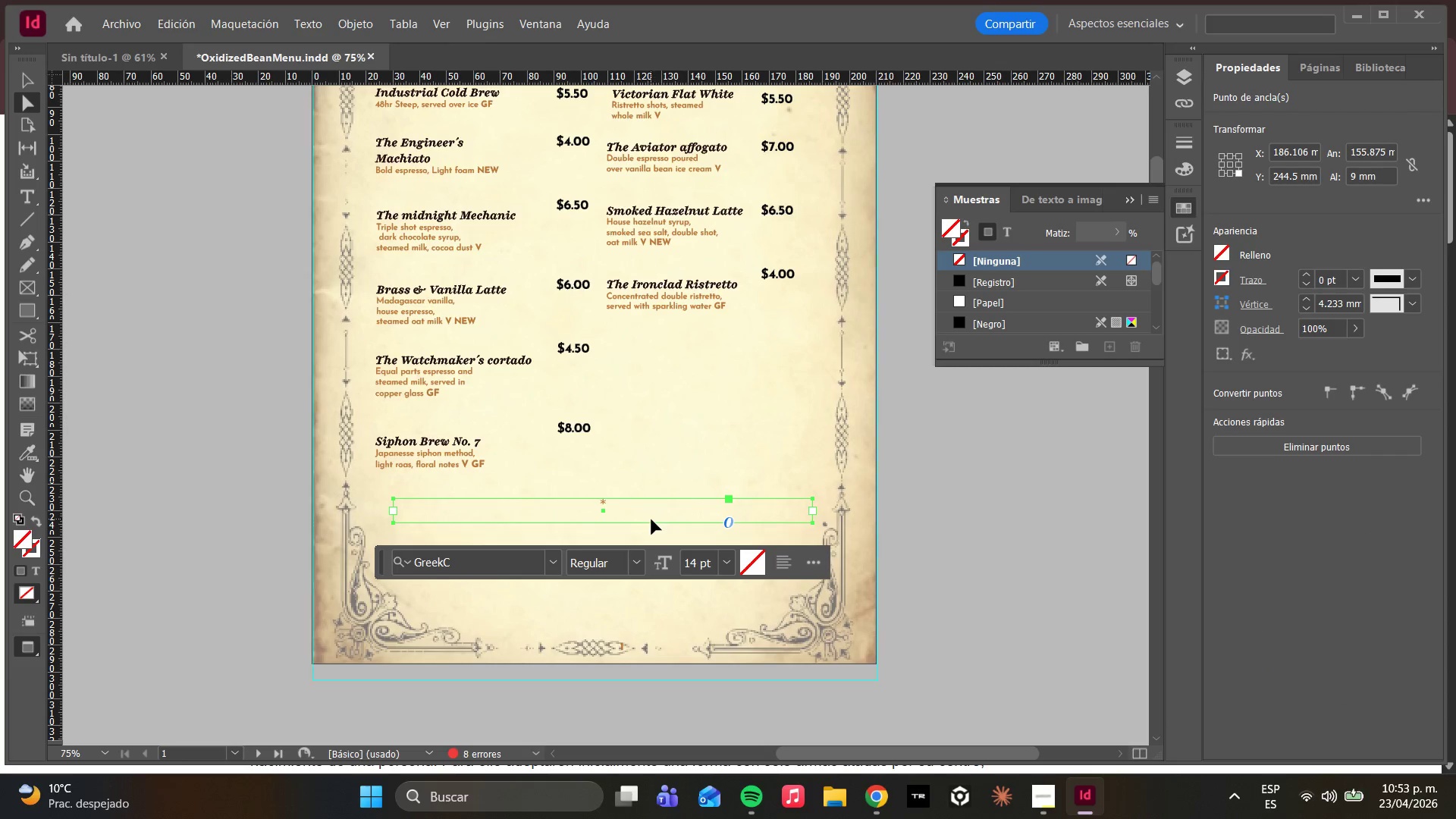 
left_click_drag(start_coordinate=[651, 519], to_coordinate=[428, 522])
 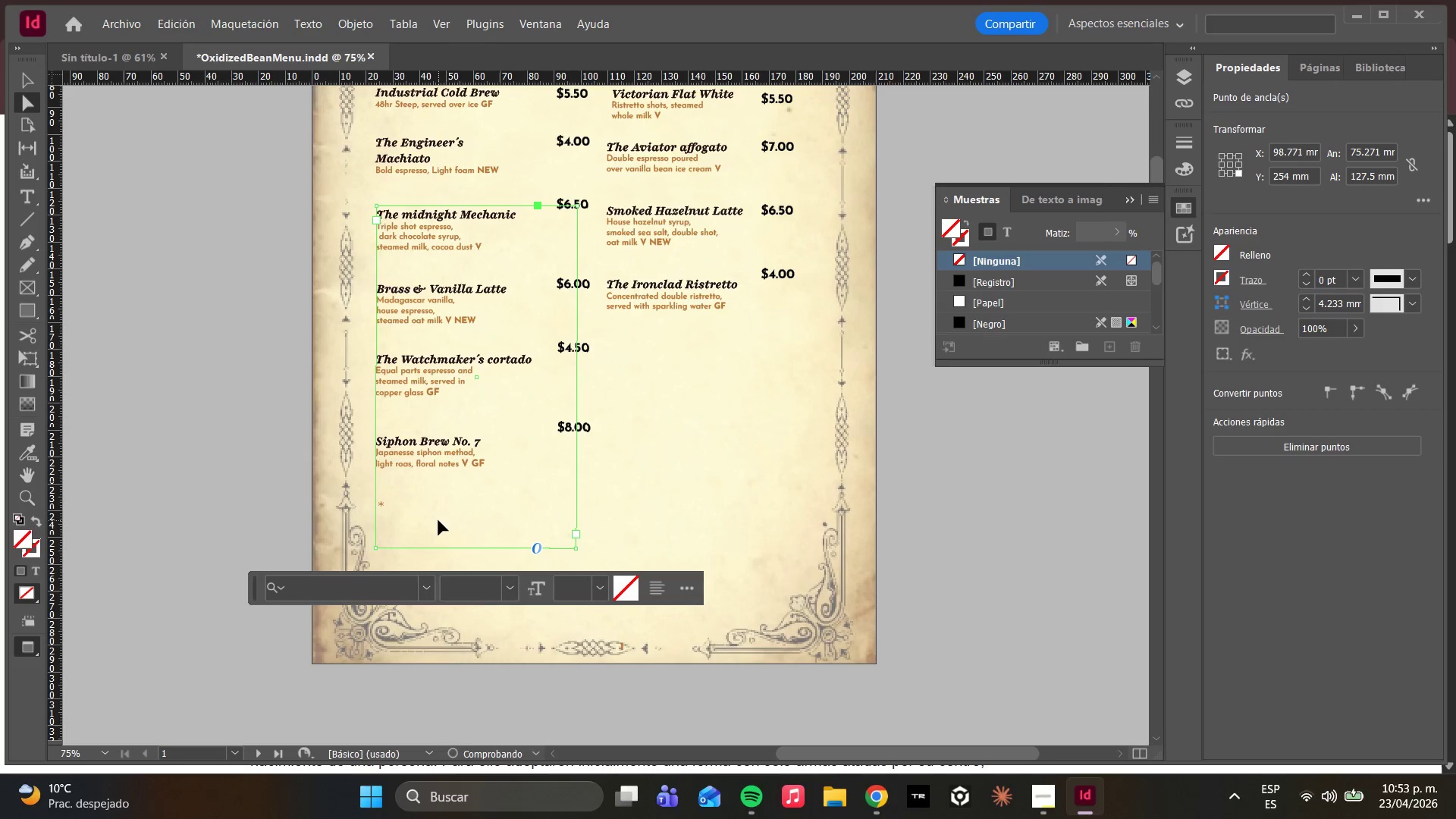 
key(Control+ControlLeft)
 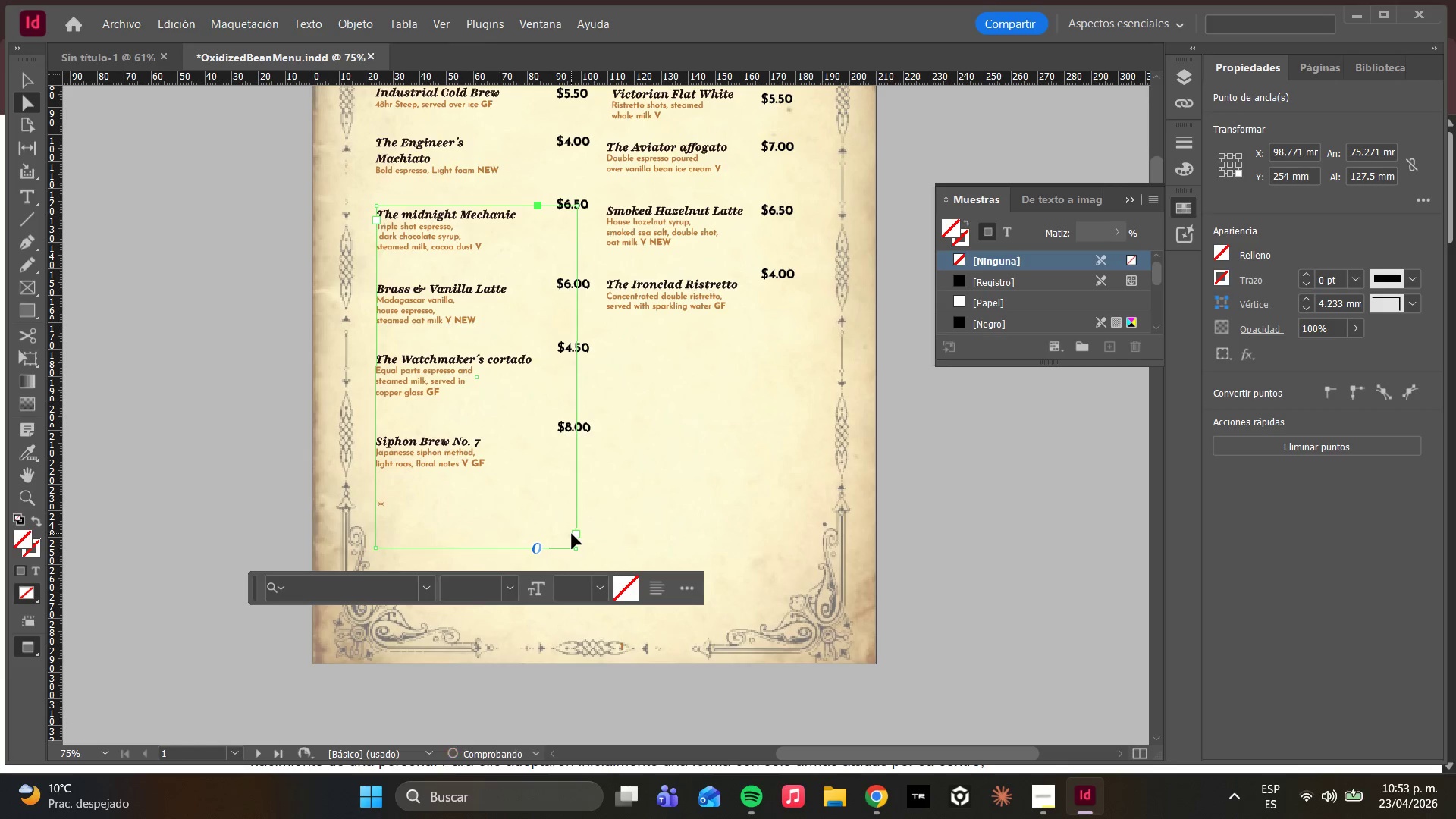 
key(Control+Z)
 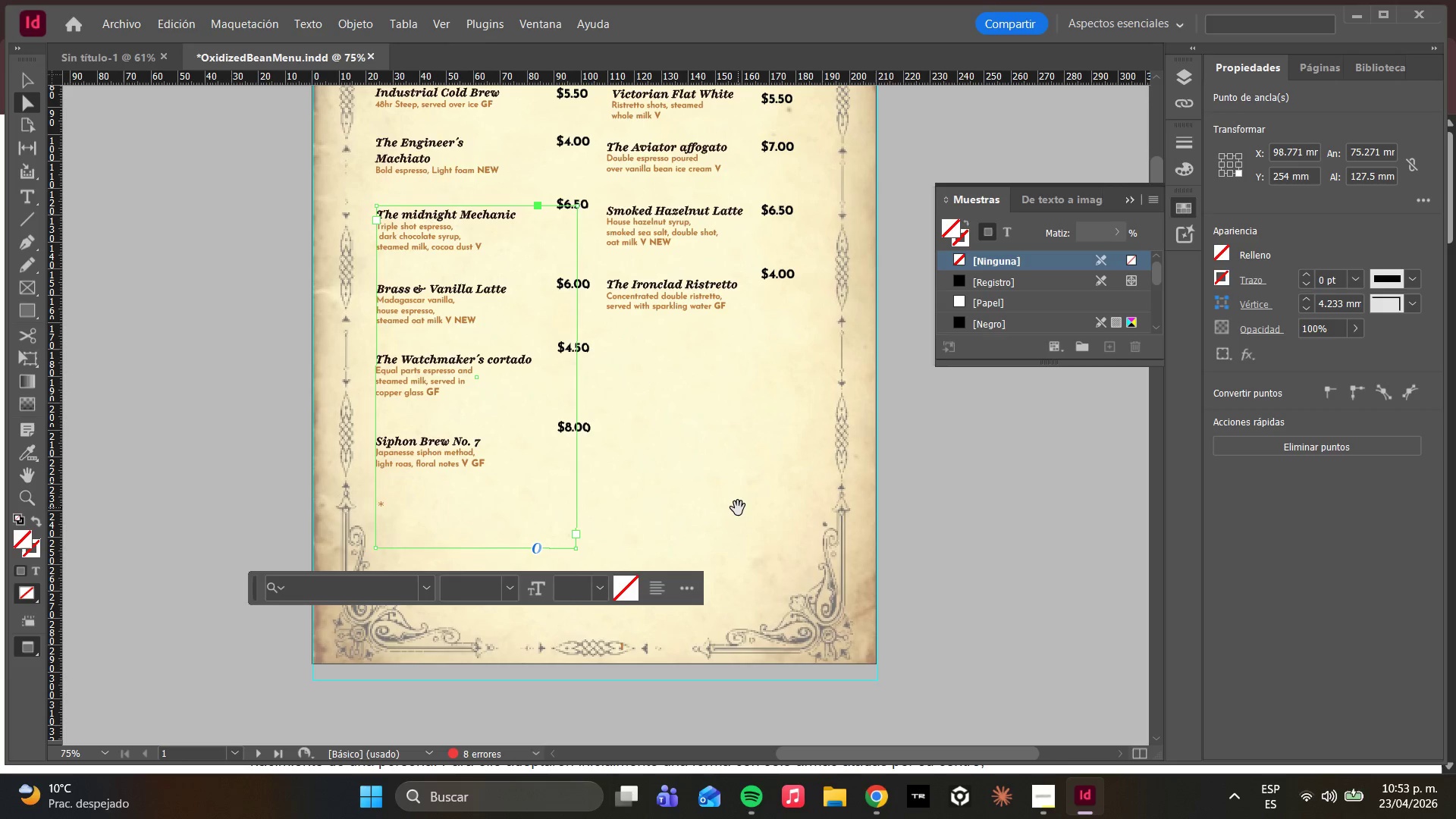 
left_click([739, 508])
 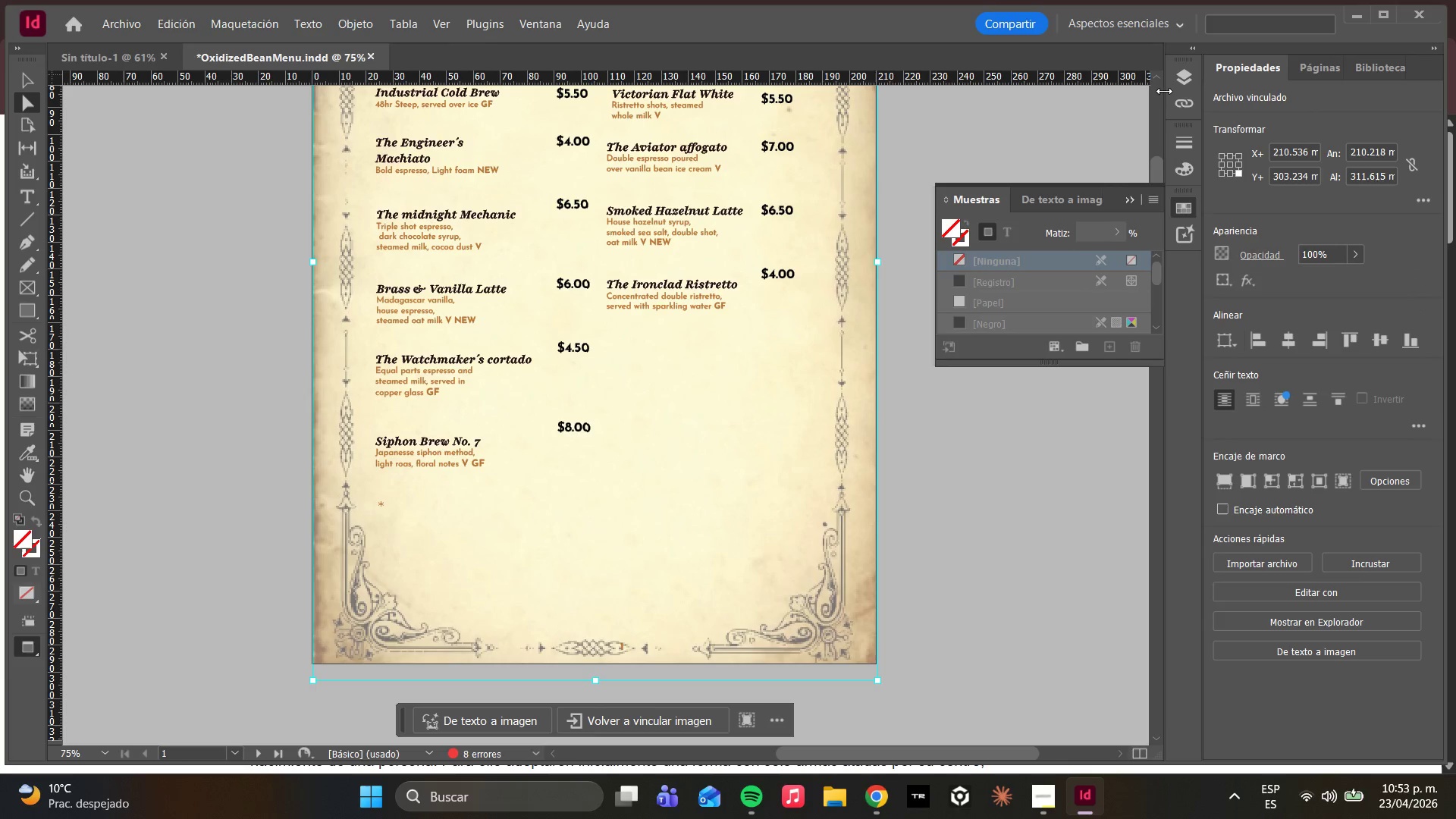 
left_click([1185, 71])
 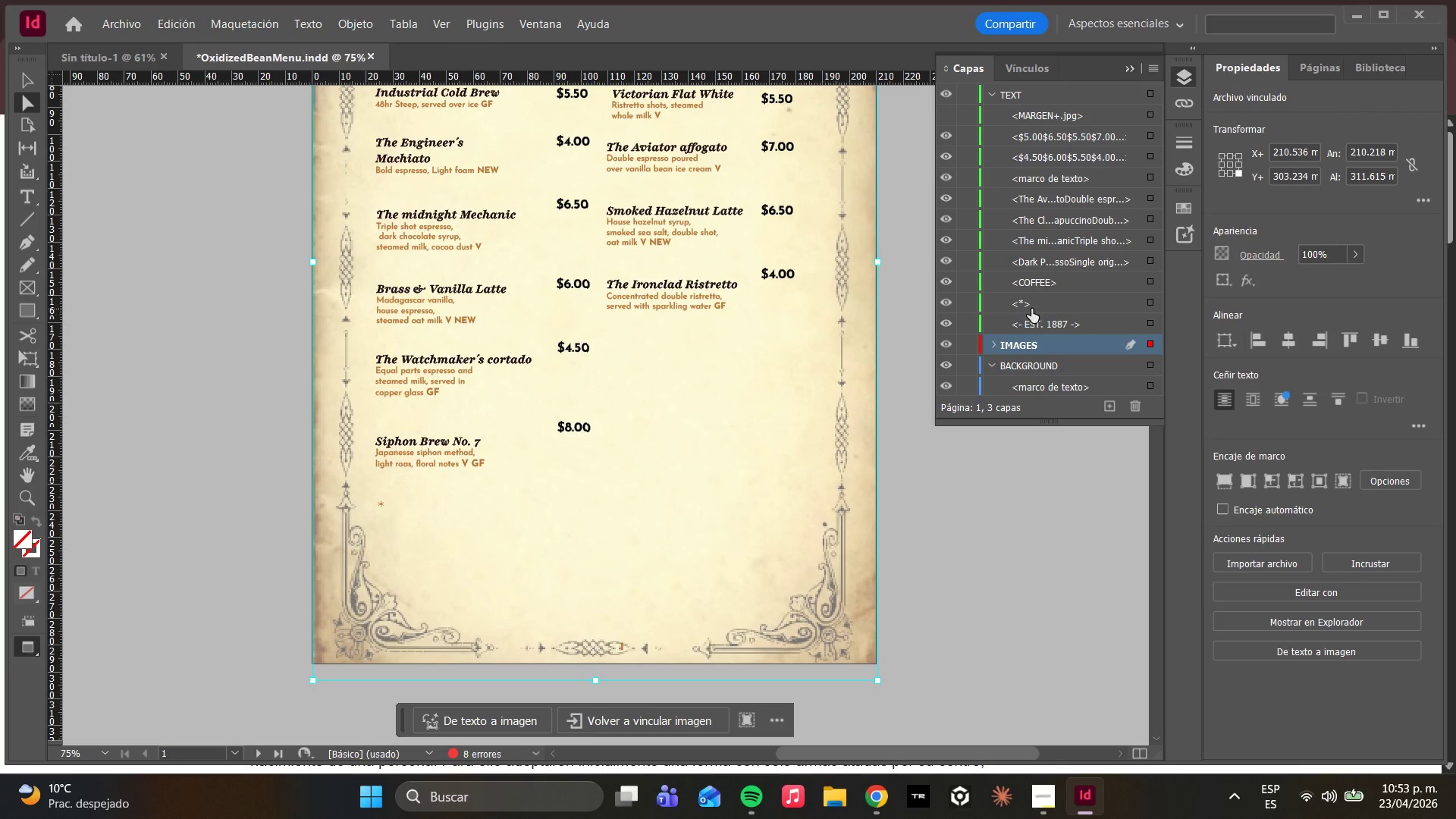 
left_click([1035, 297])
 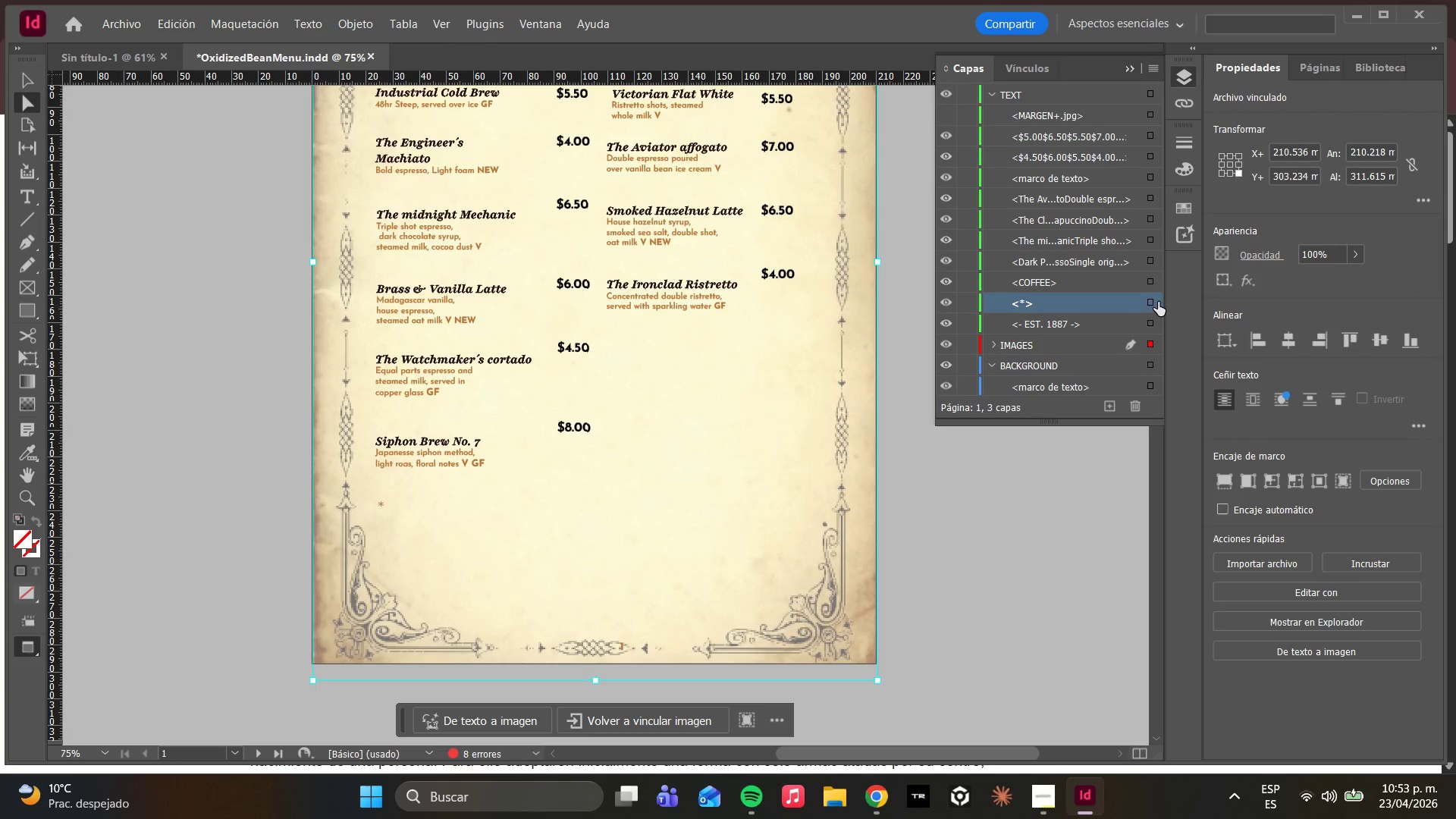 
left_click([1151, 300])
 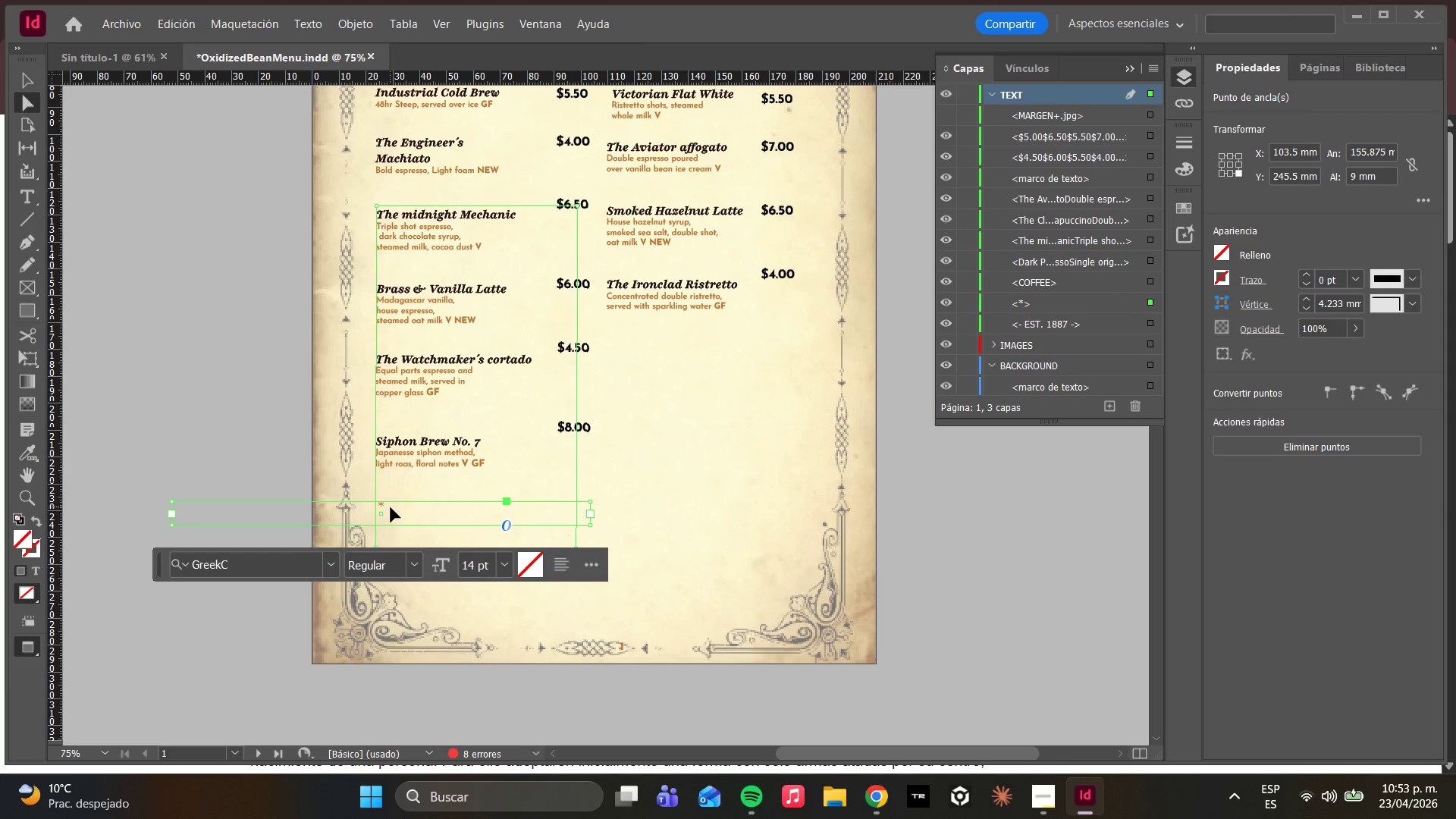 
double_click([391, 507])
 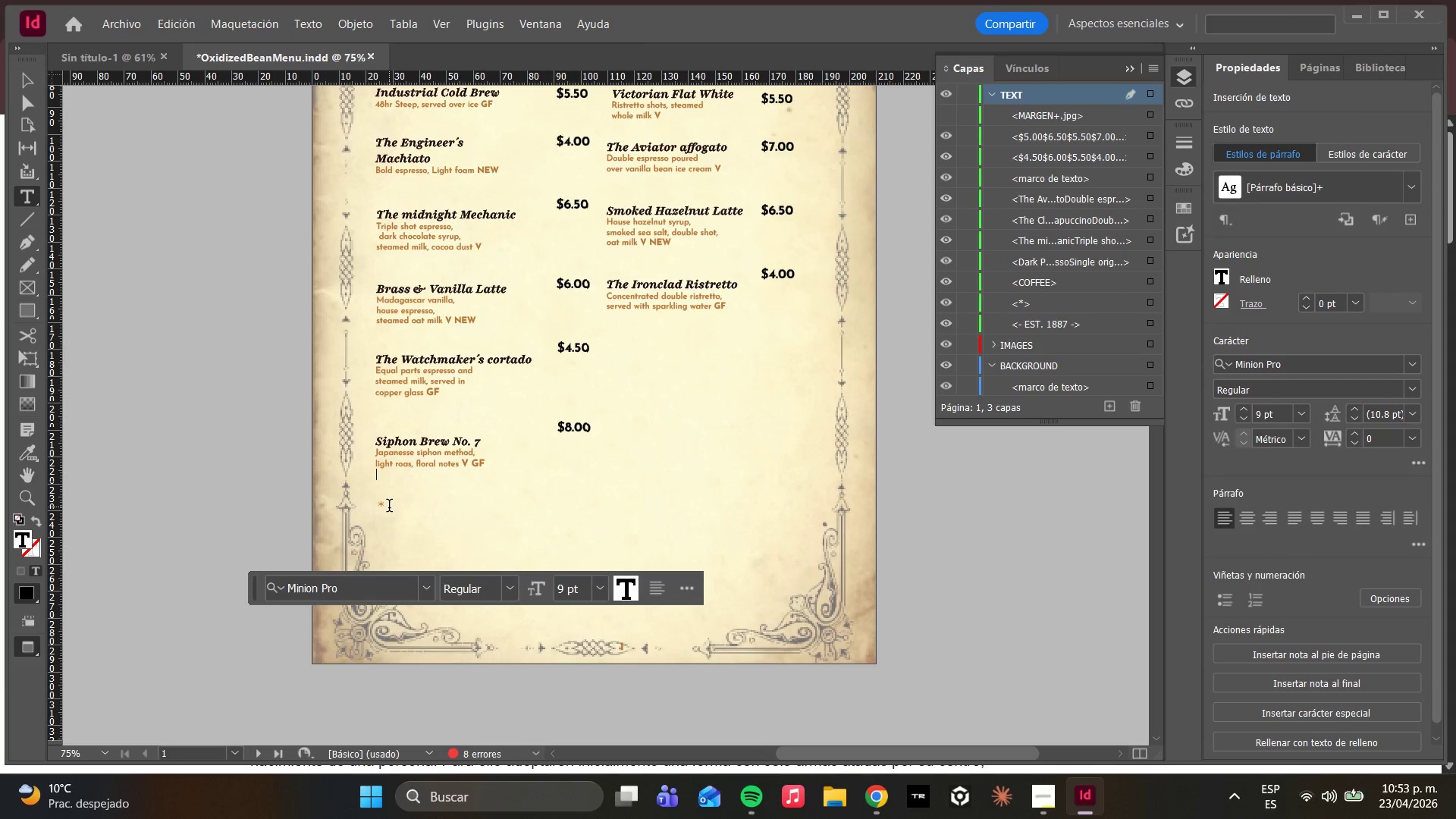 
double_click([389, 507])
 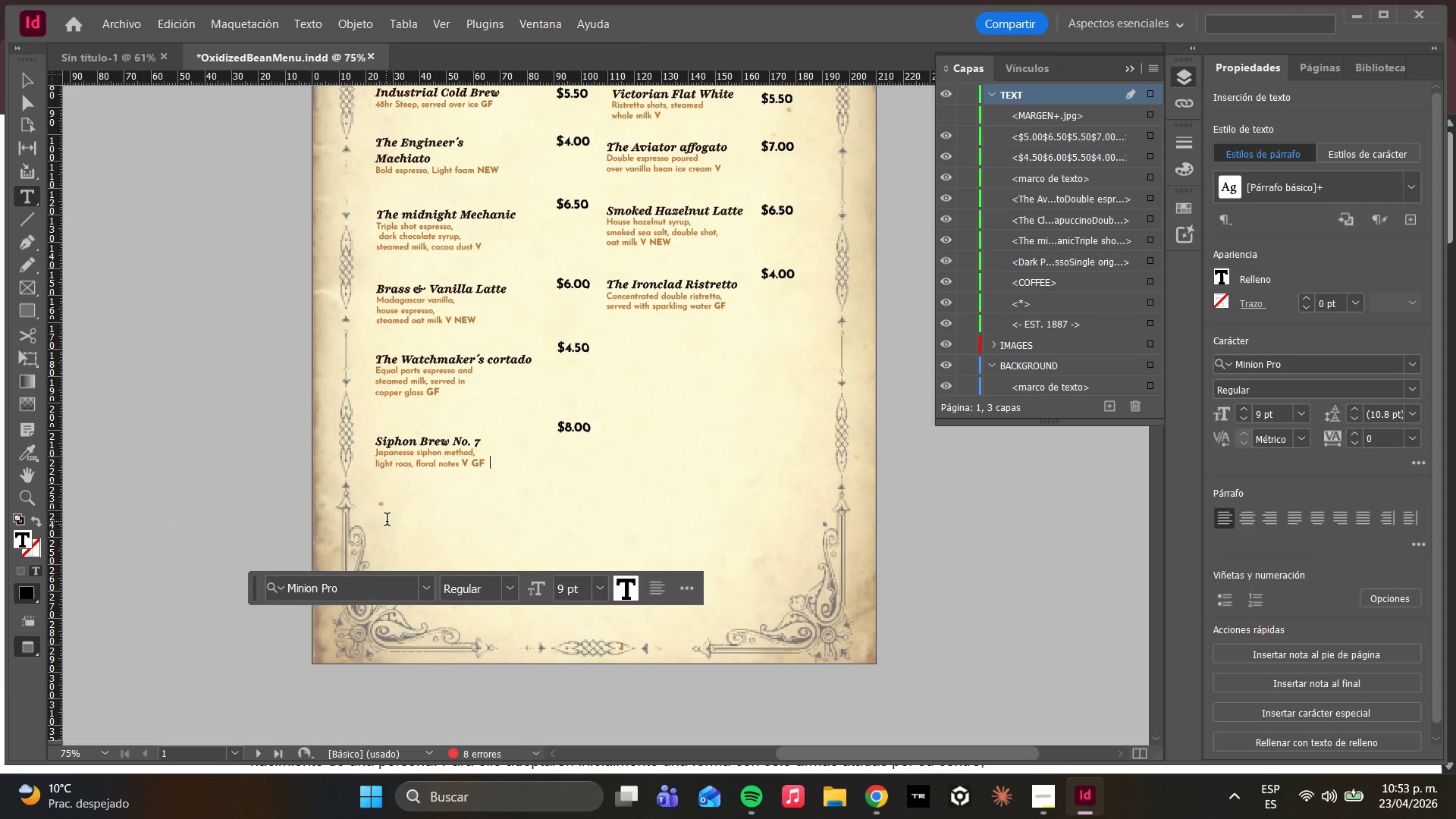 
key(F)
 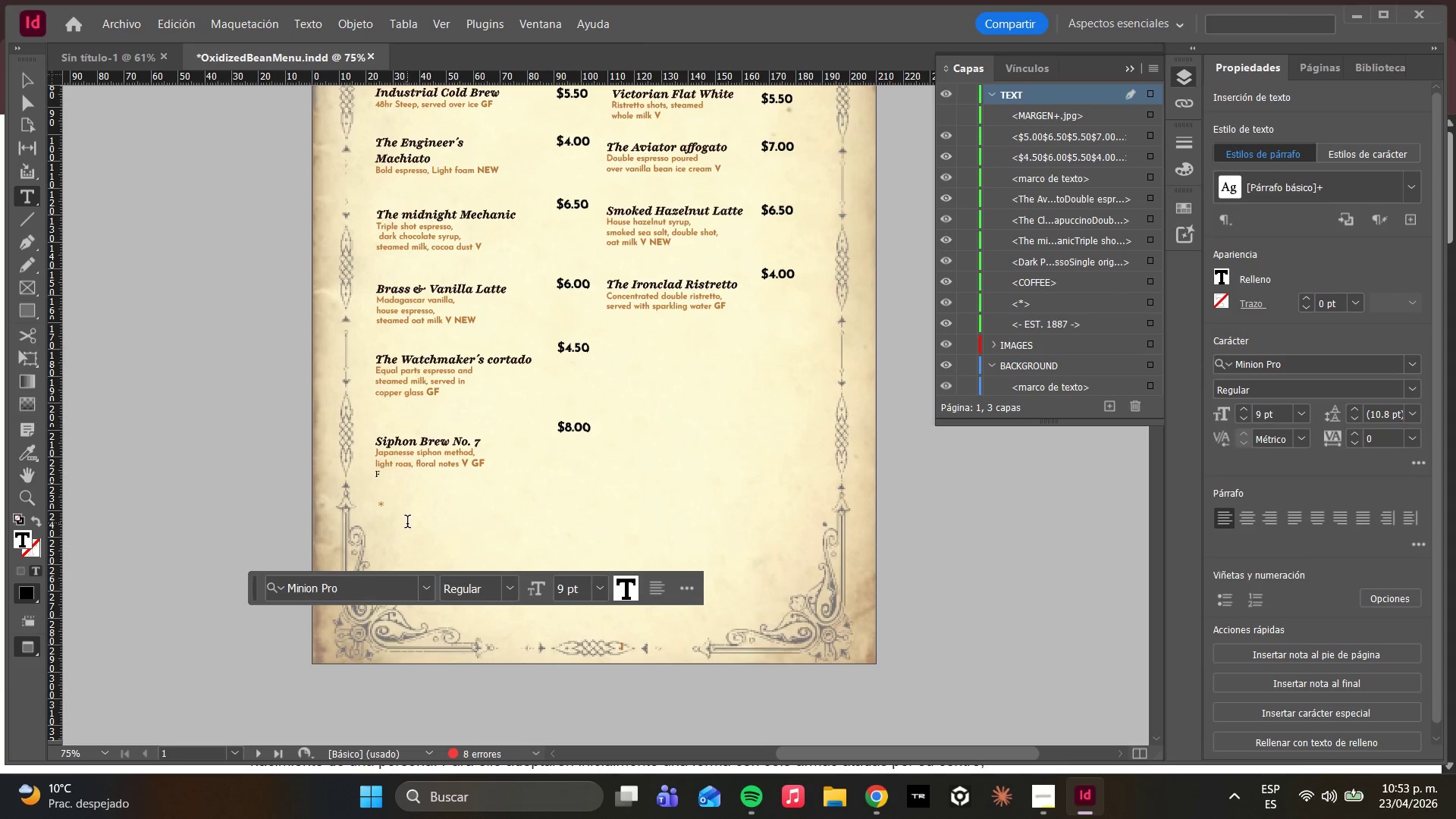 
key(Control+ControlLeft)
 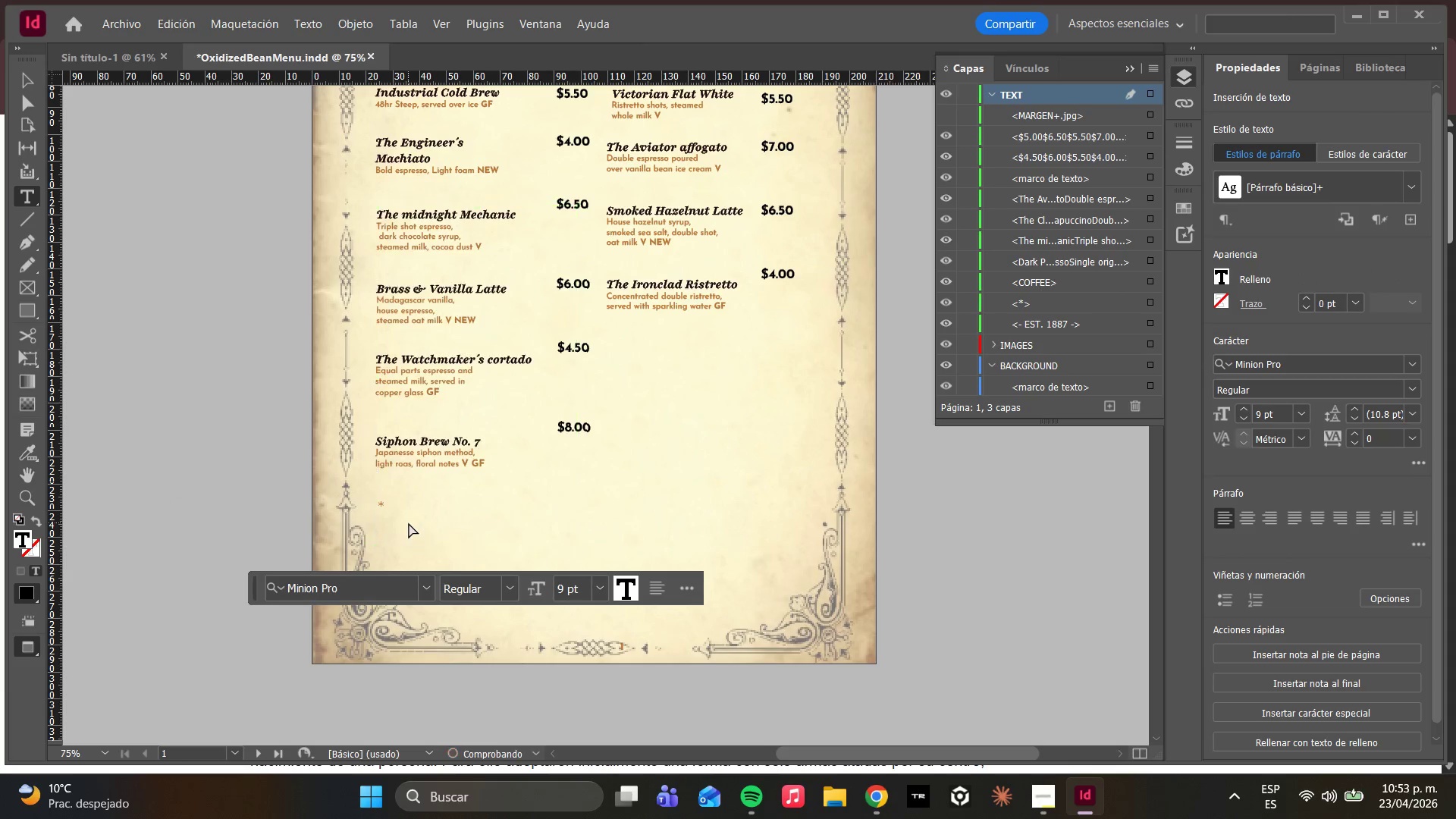 
left_click([404, 514])
 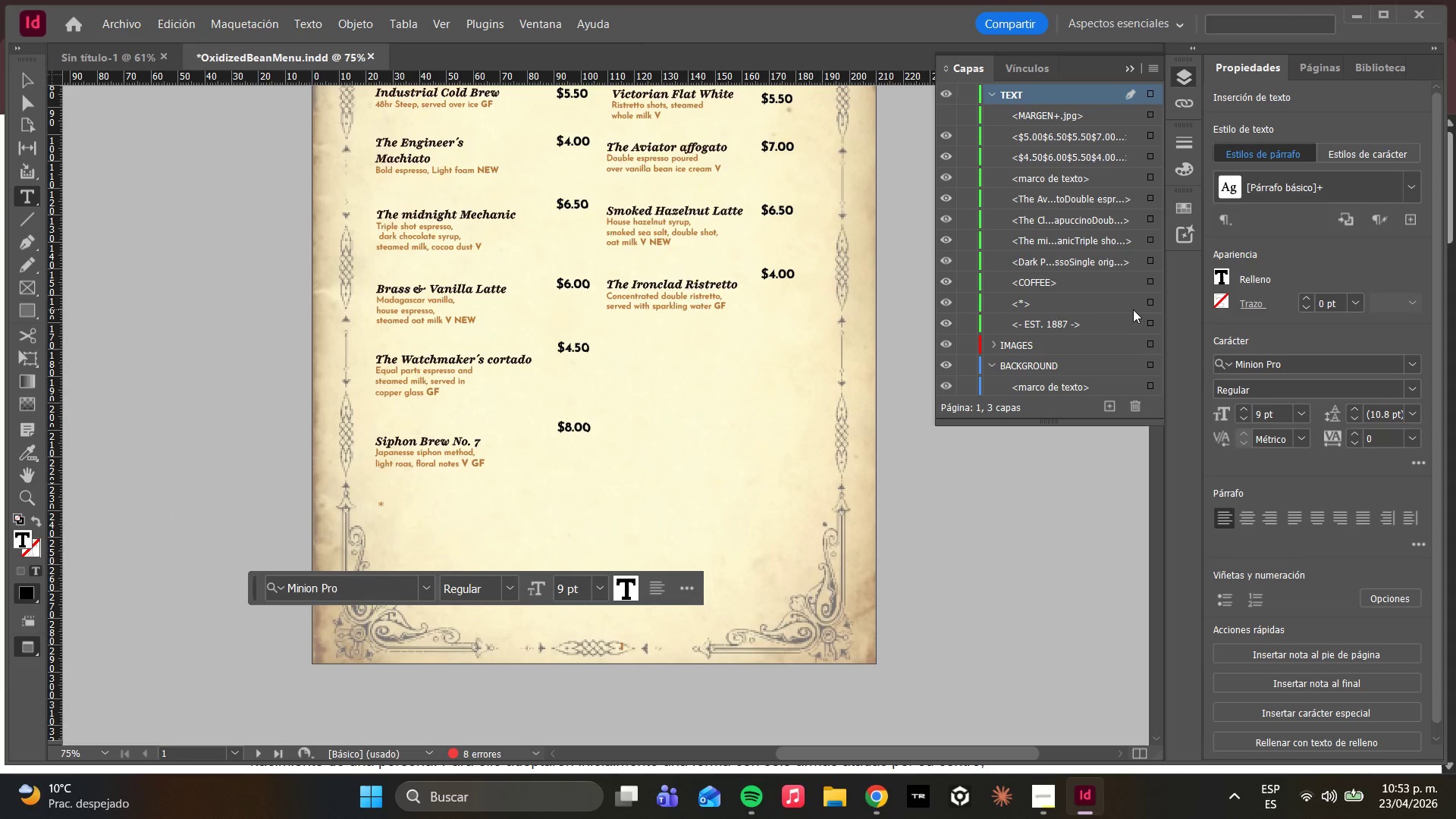 
left_click([1150, 297])
 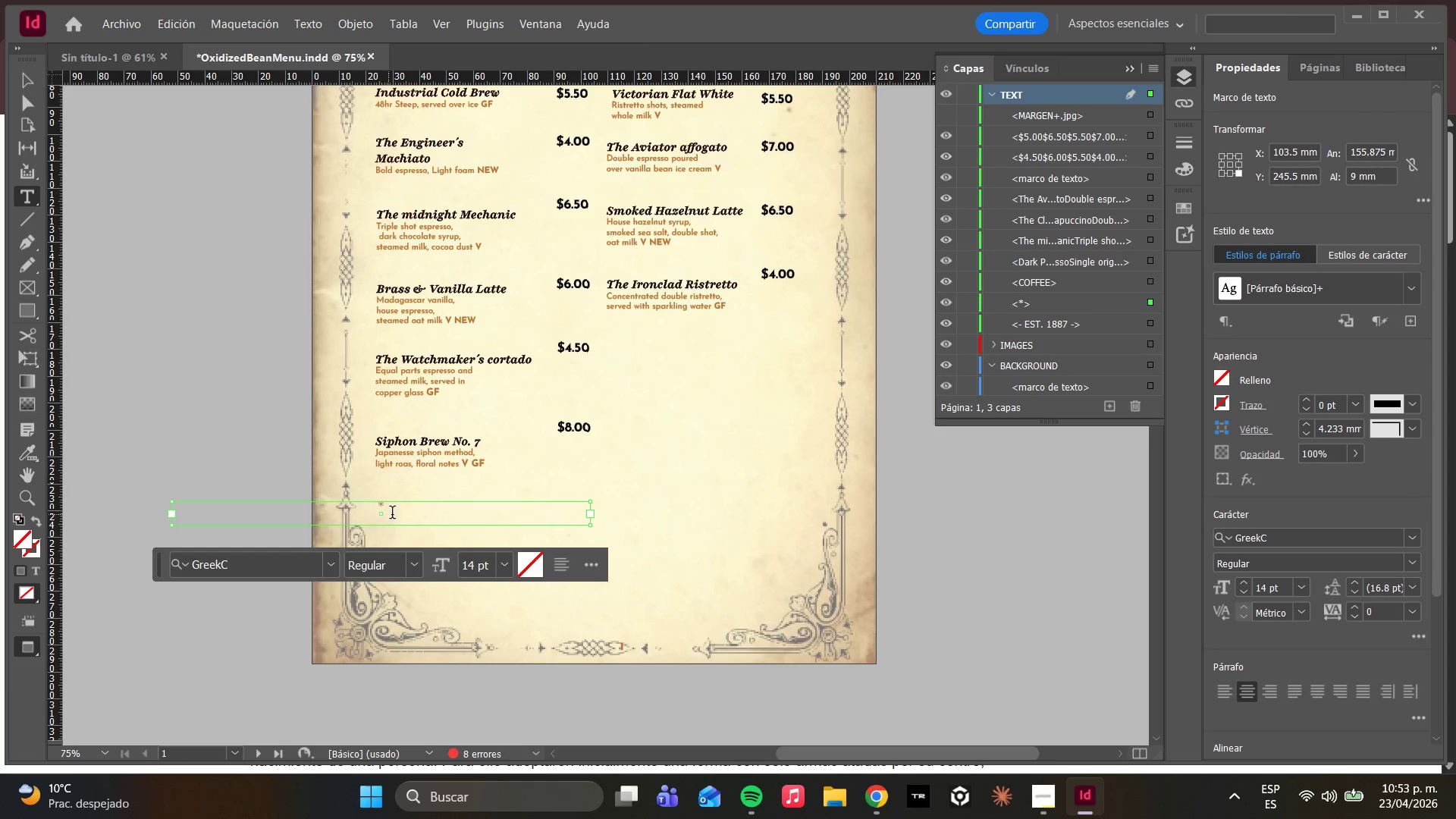 
left_click([394, 513])
 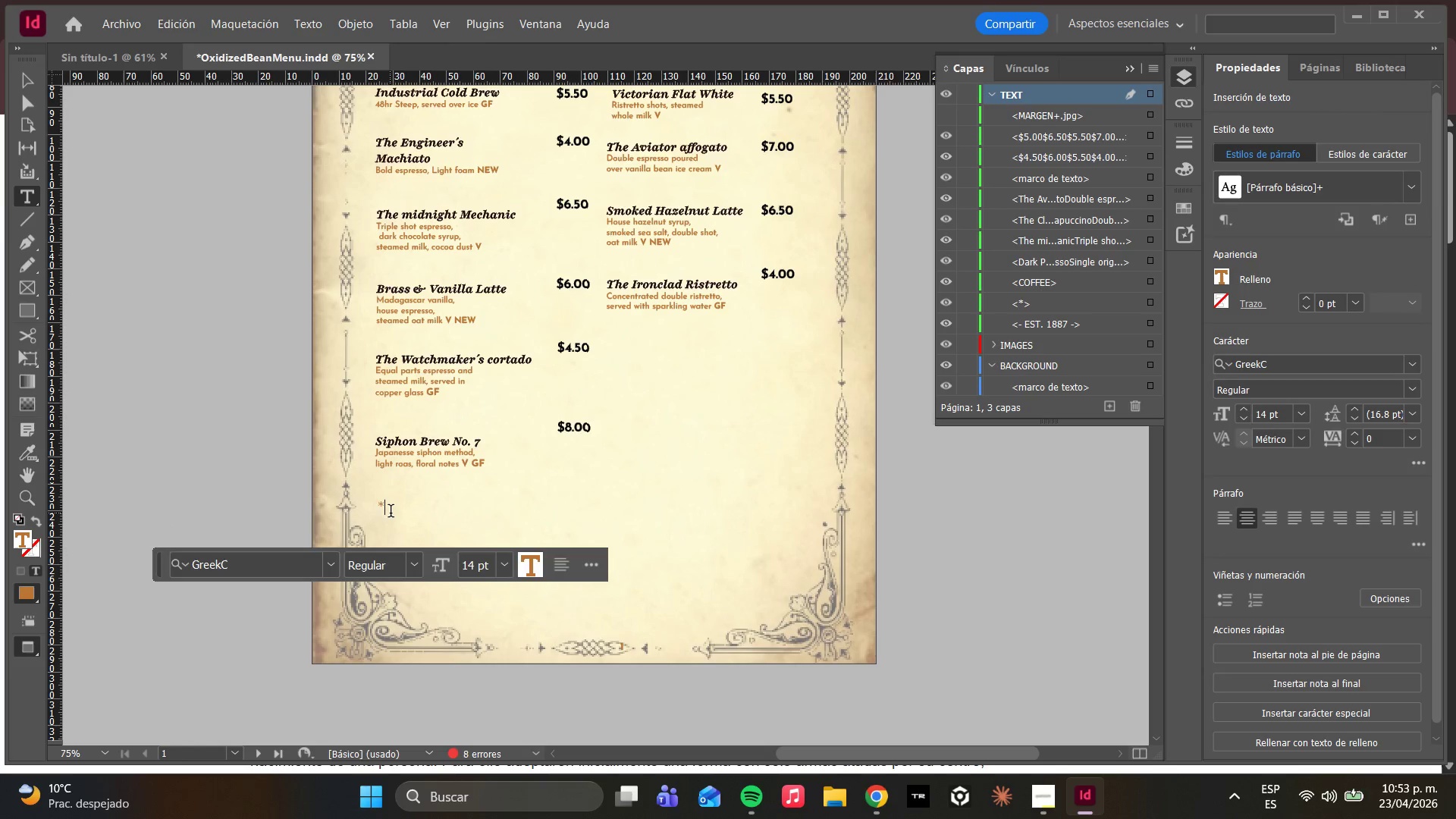 
key(Space)
 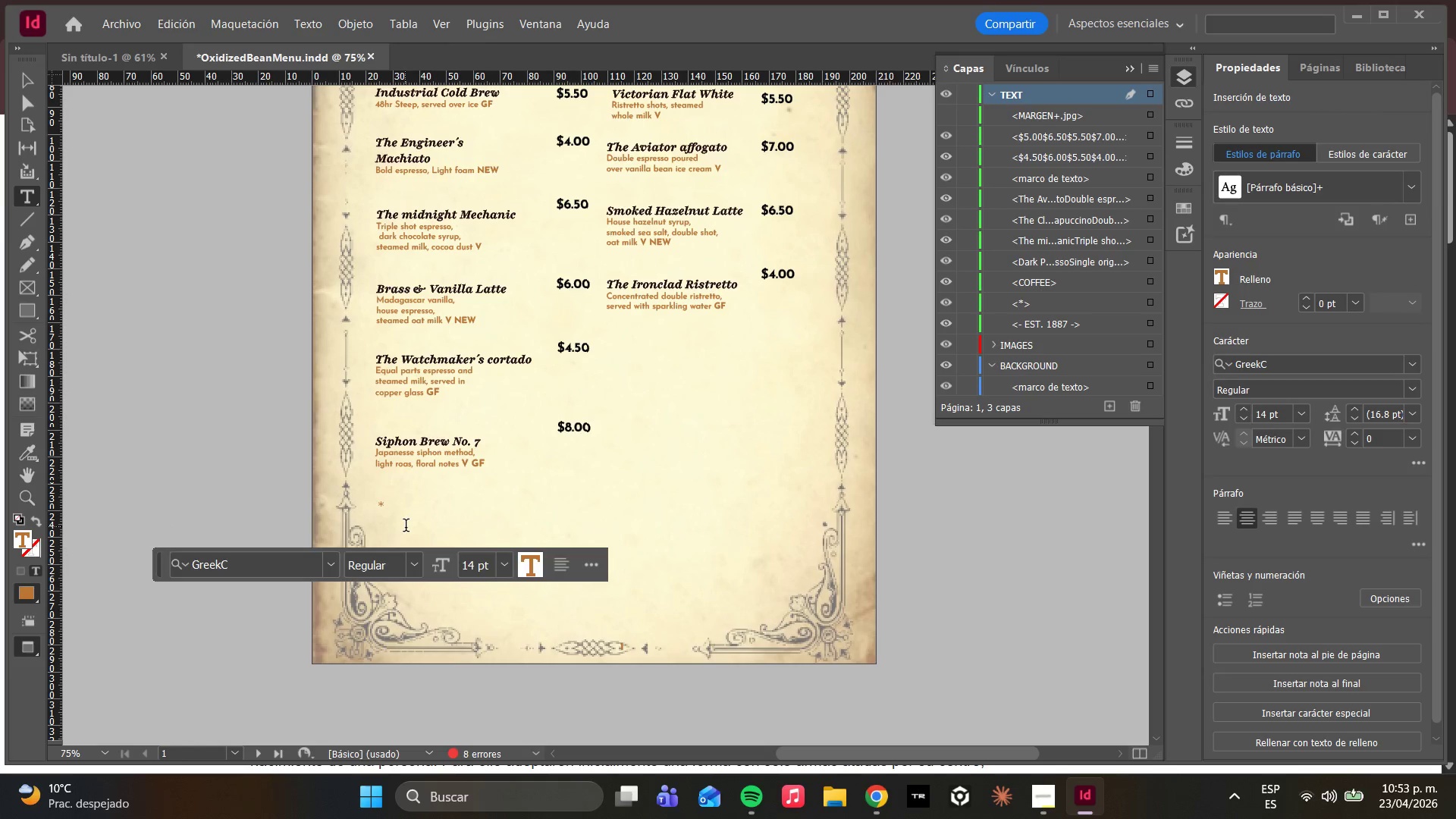 
wait(13.5)
 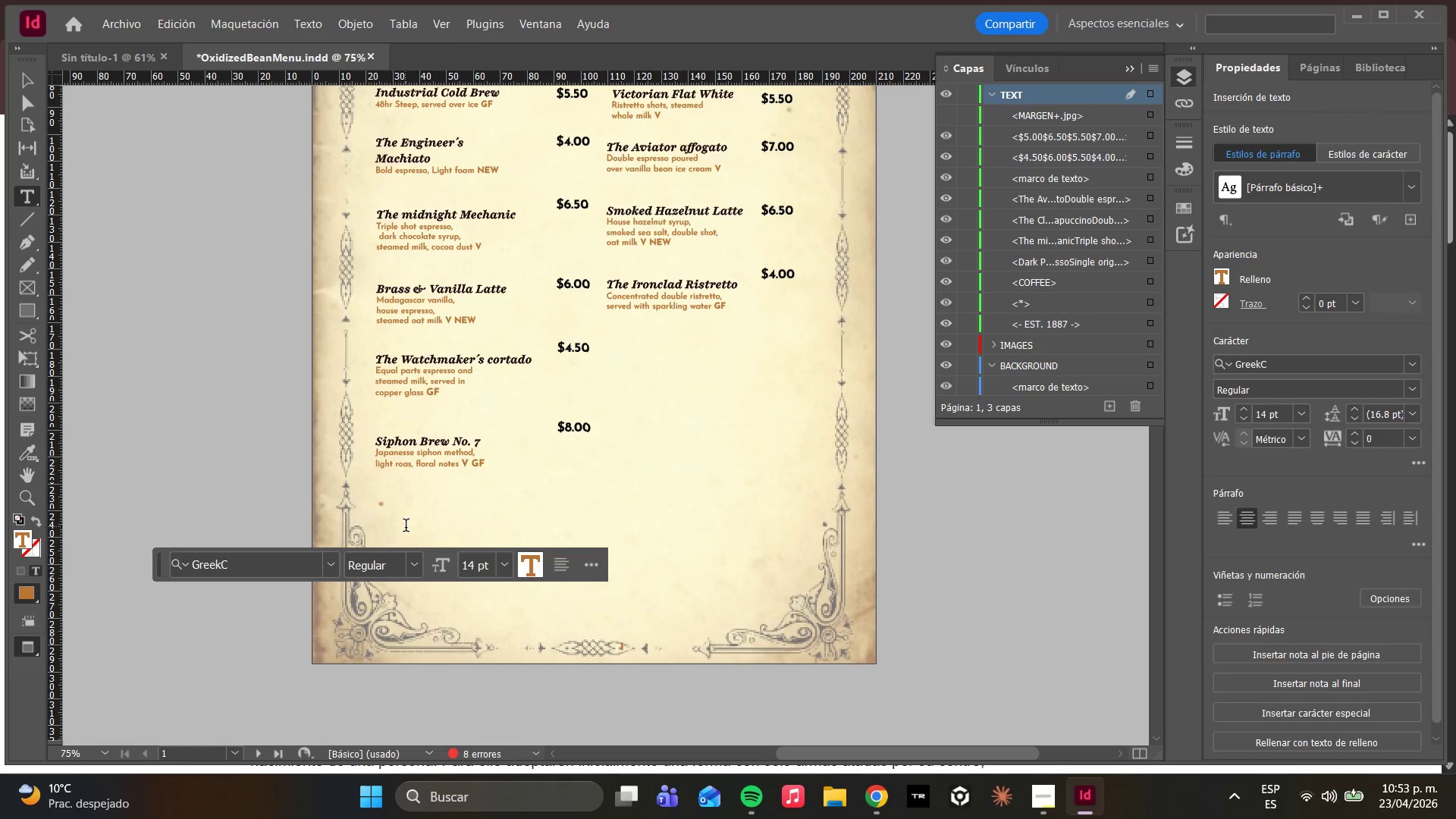 
type(AL)
key(Backspace)
type(ll)
key(Backspace)
key(Backspace)
type(ll espre)
 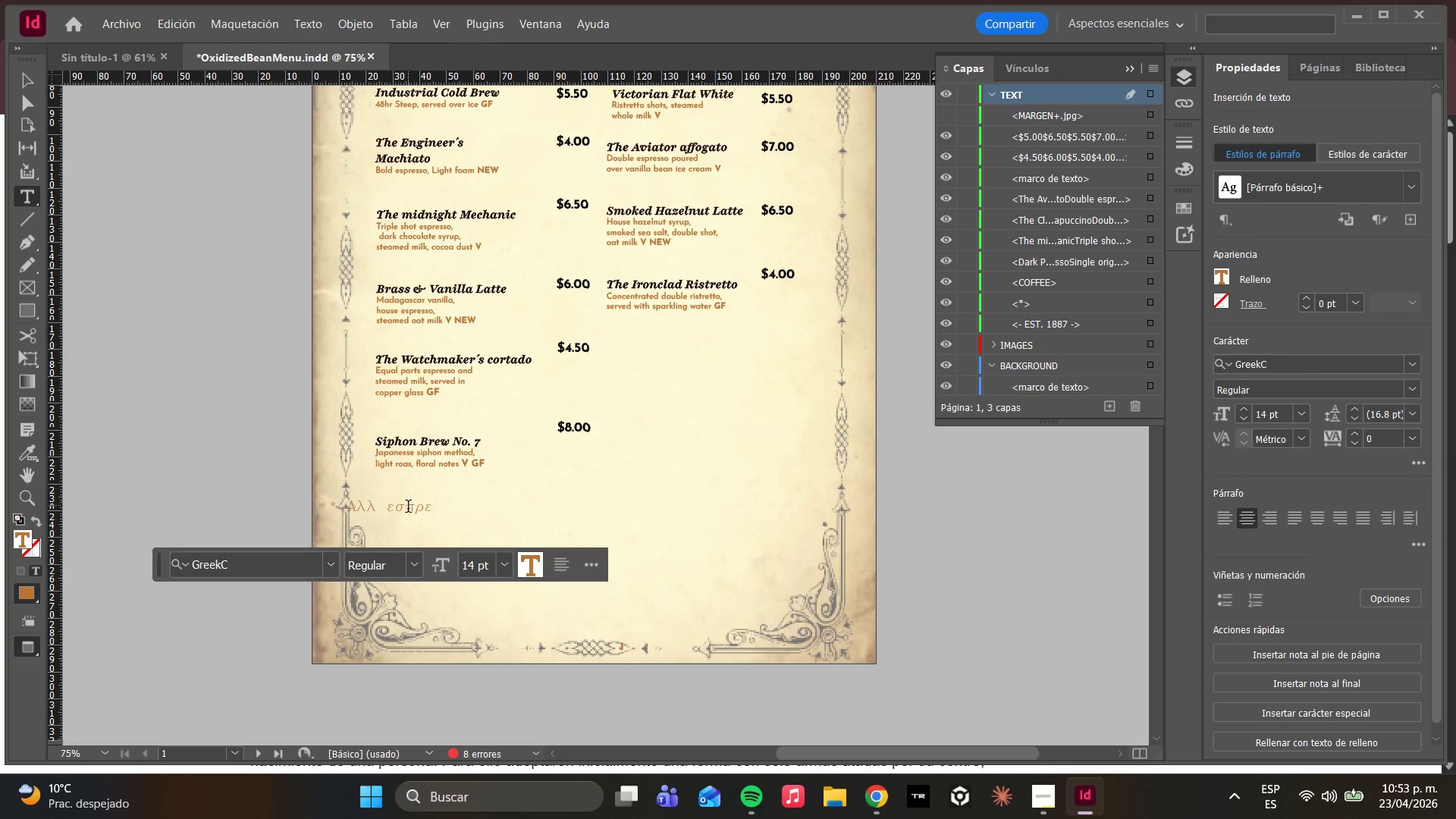 
left_click_drag(start_coordinate=[436, 510], to_coordinate=[345, 499])
 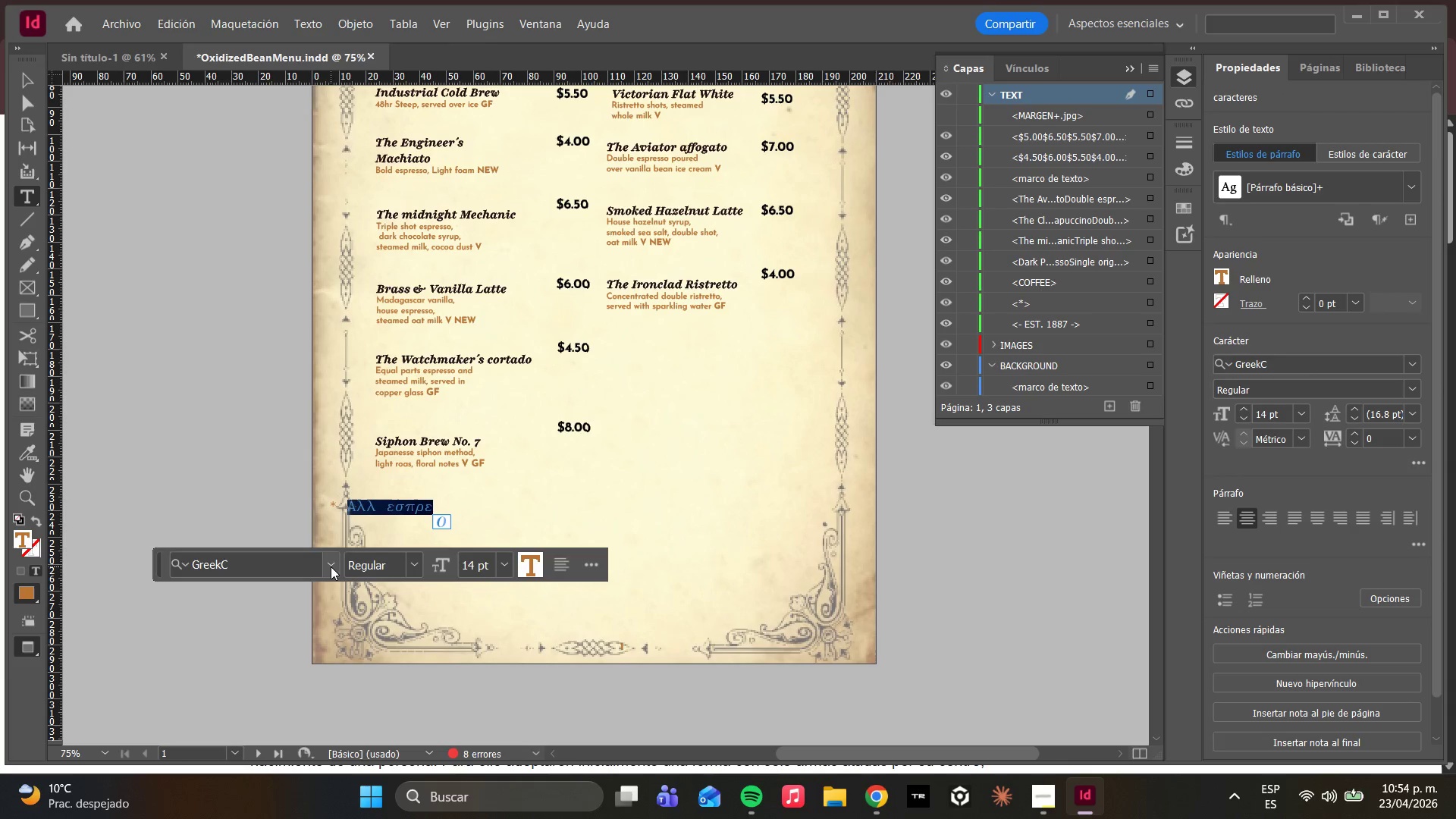 
left_click([331, 566])
 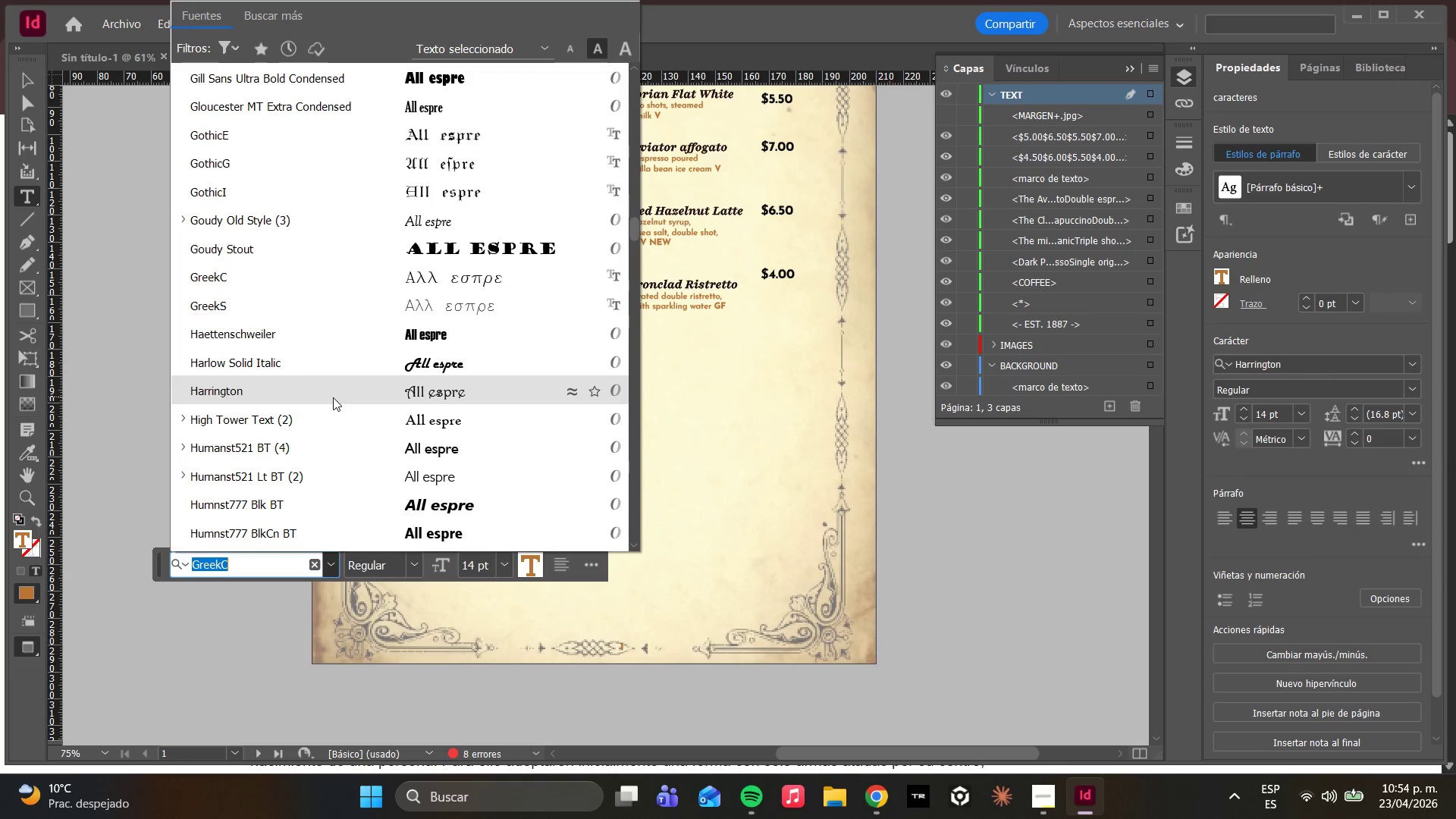 
wait(6.16)
 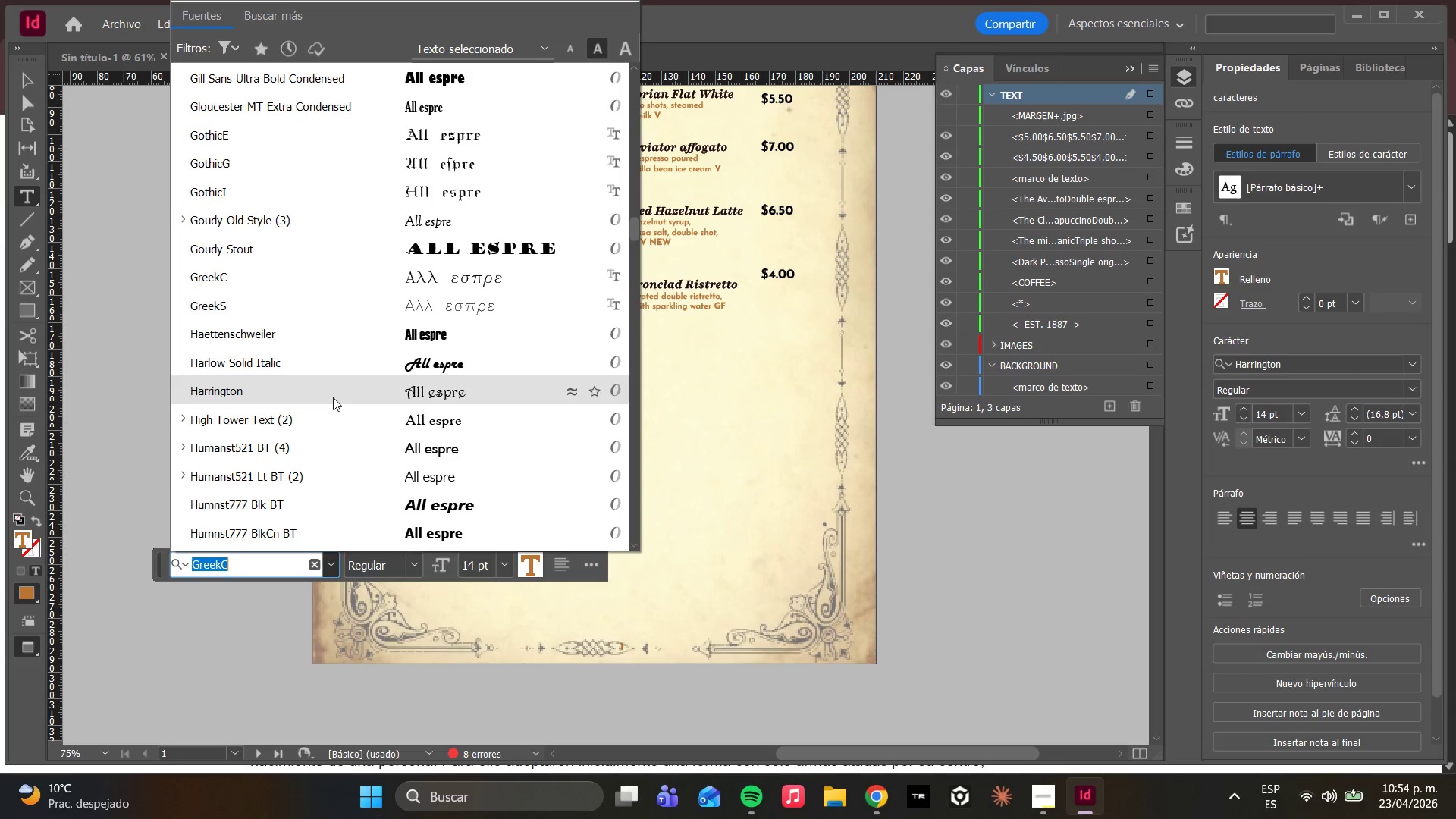 
type(jose)
 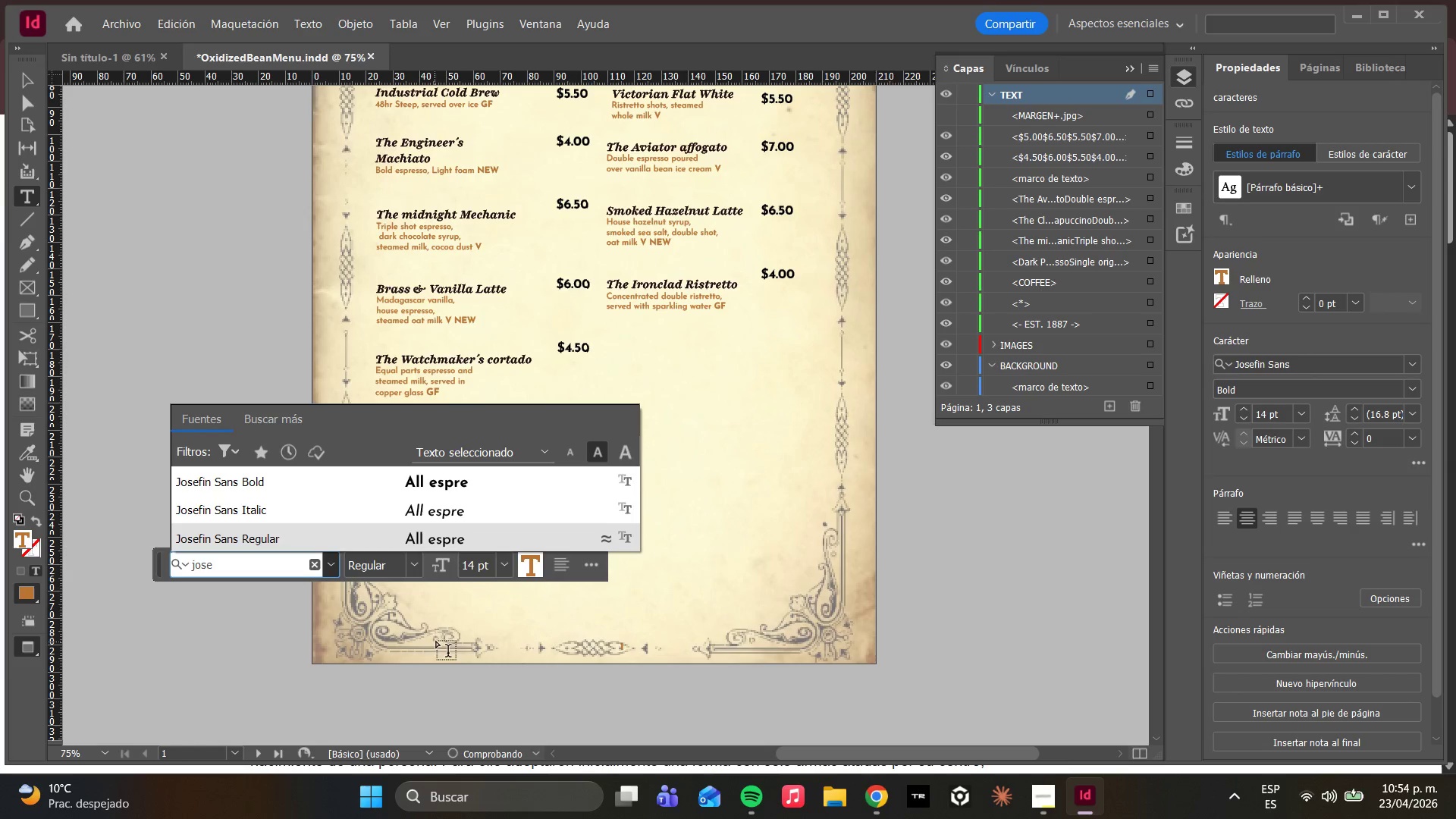 
left_click([437, 506])
 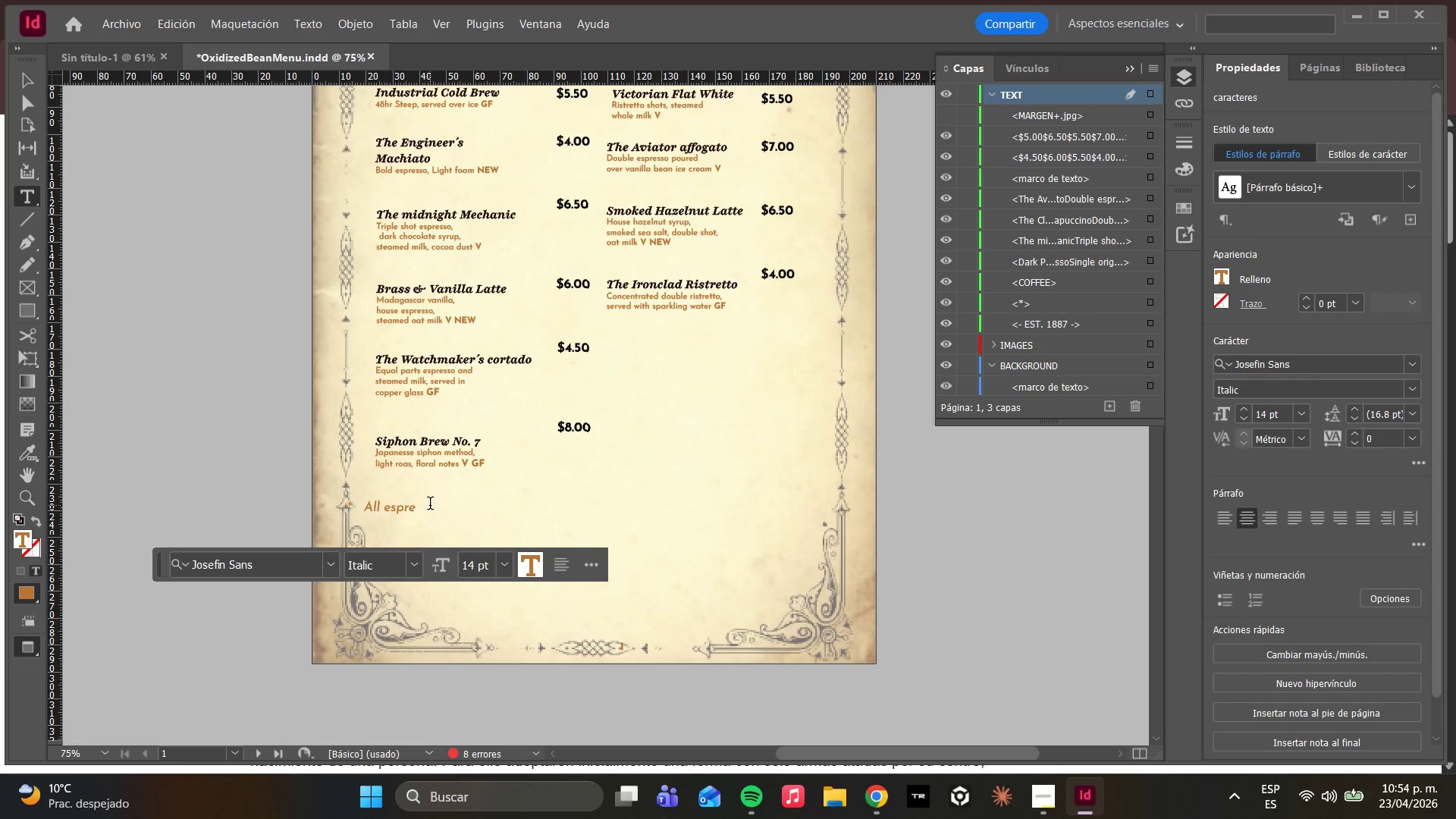 
left_click_drag(start_coordinate=[419, 505], to_coordinate=[364, 509])
 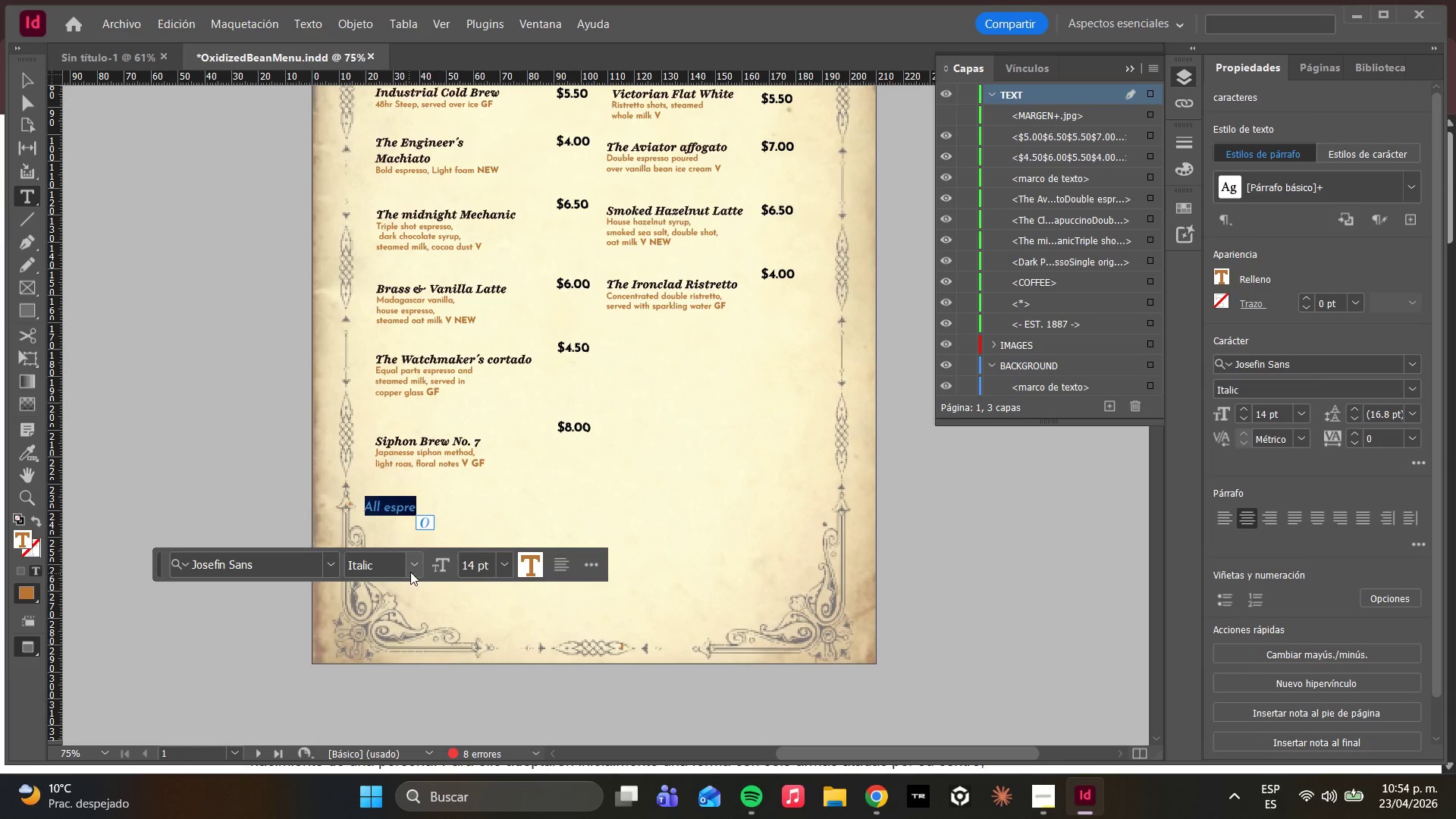 
left_click([412, 569])
 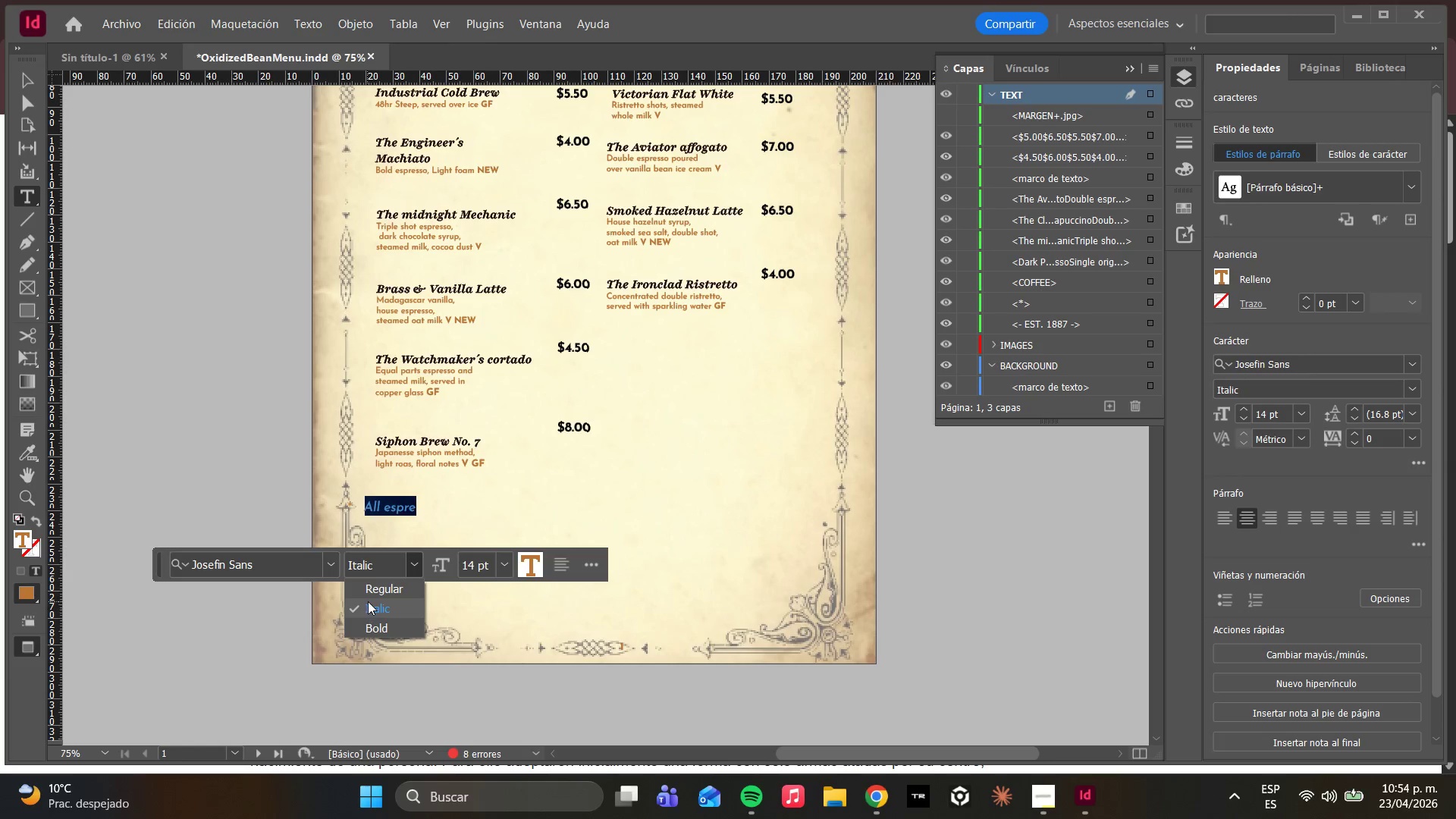 
left_click([369, 592])
 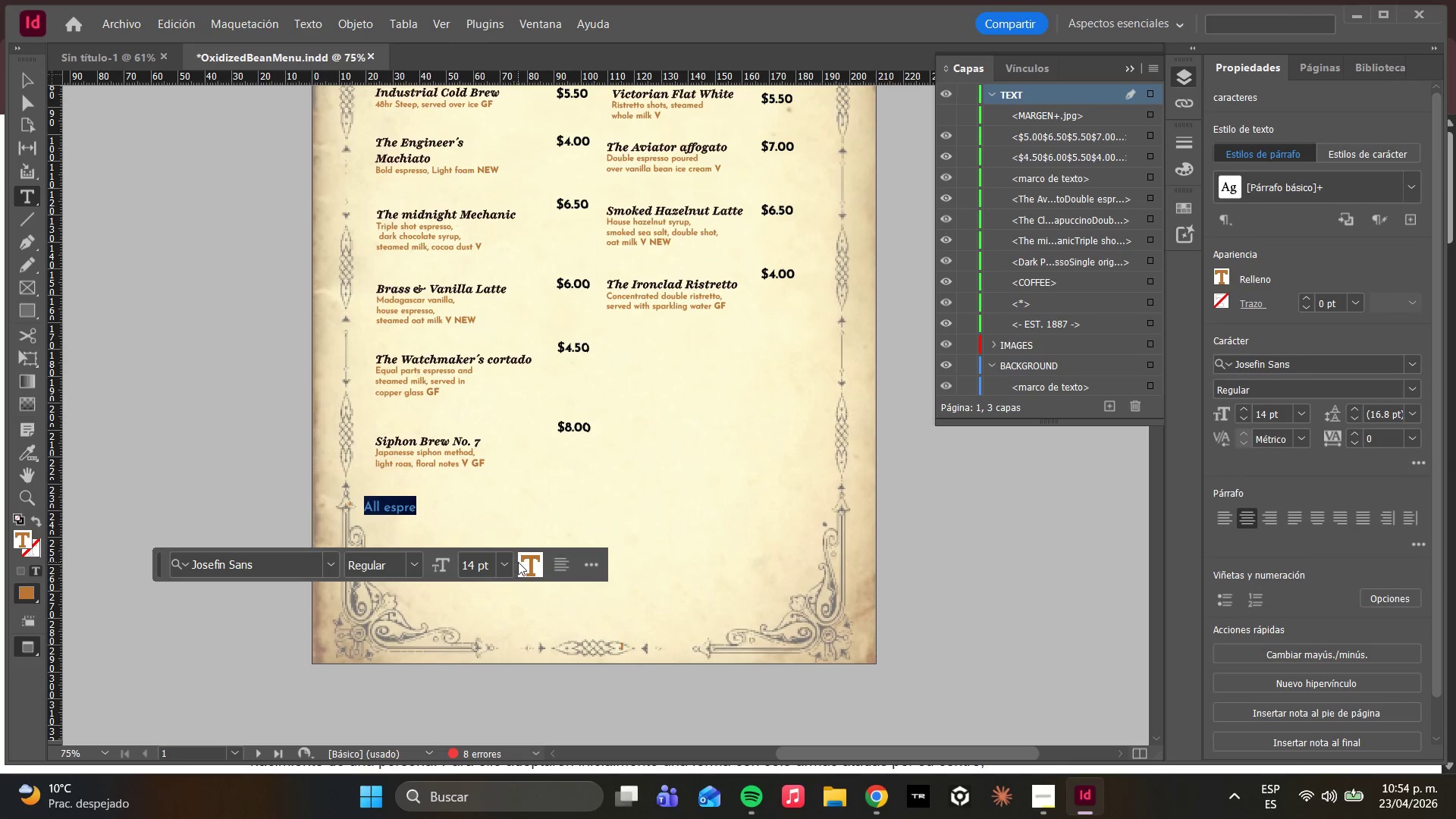 
left_click([508, 566])
 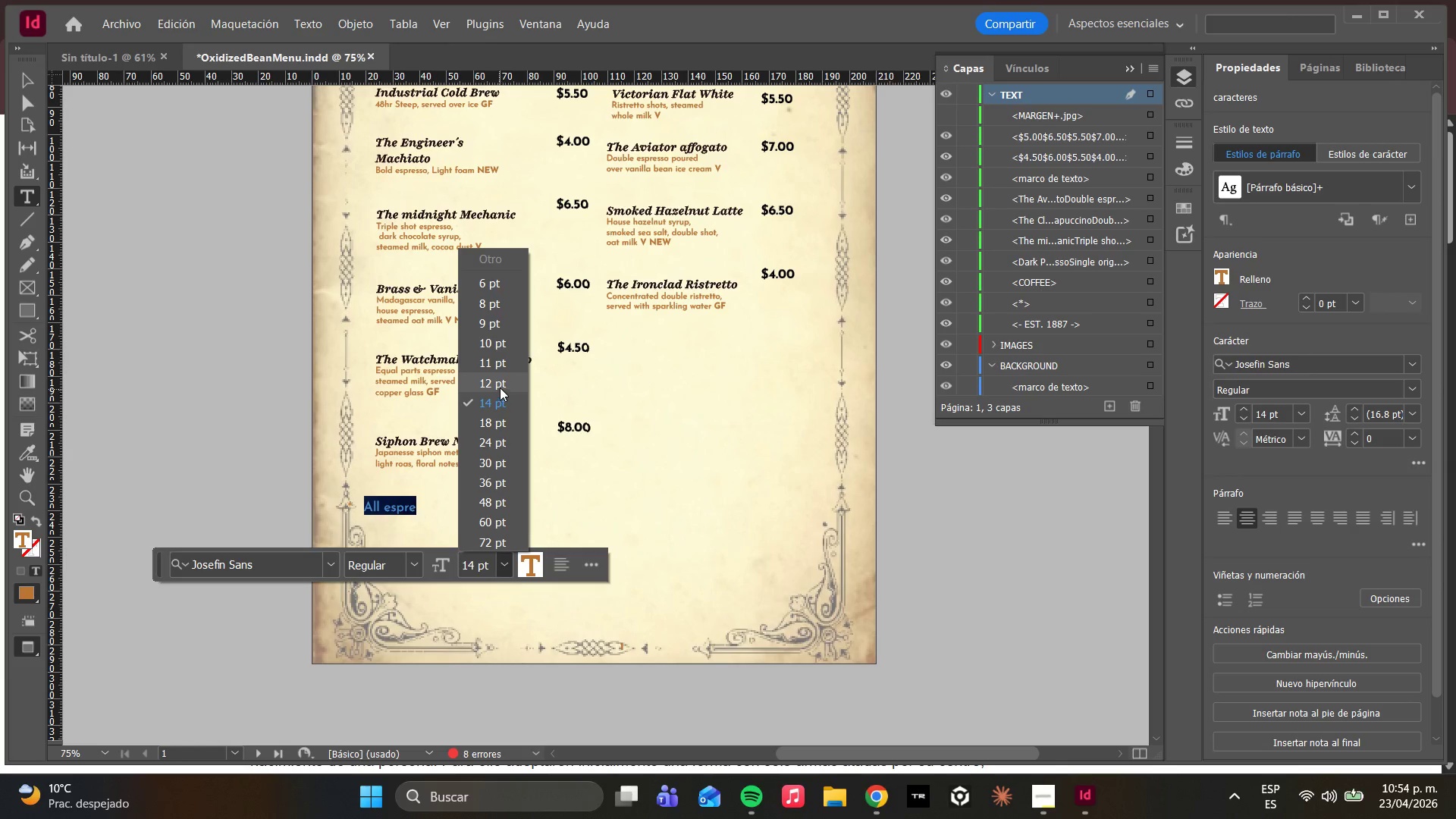 
left_click([500, 388])
 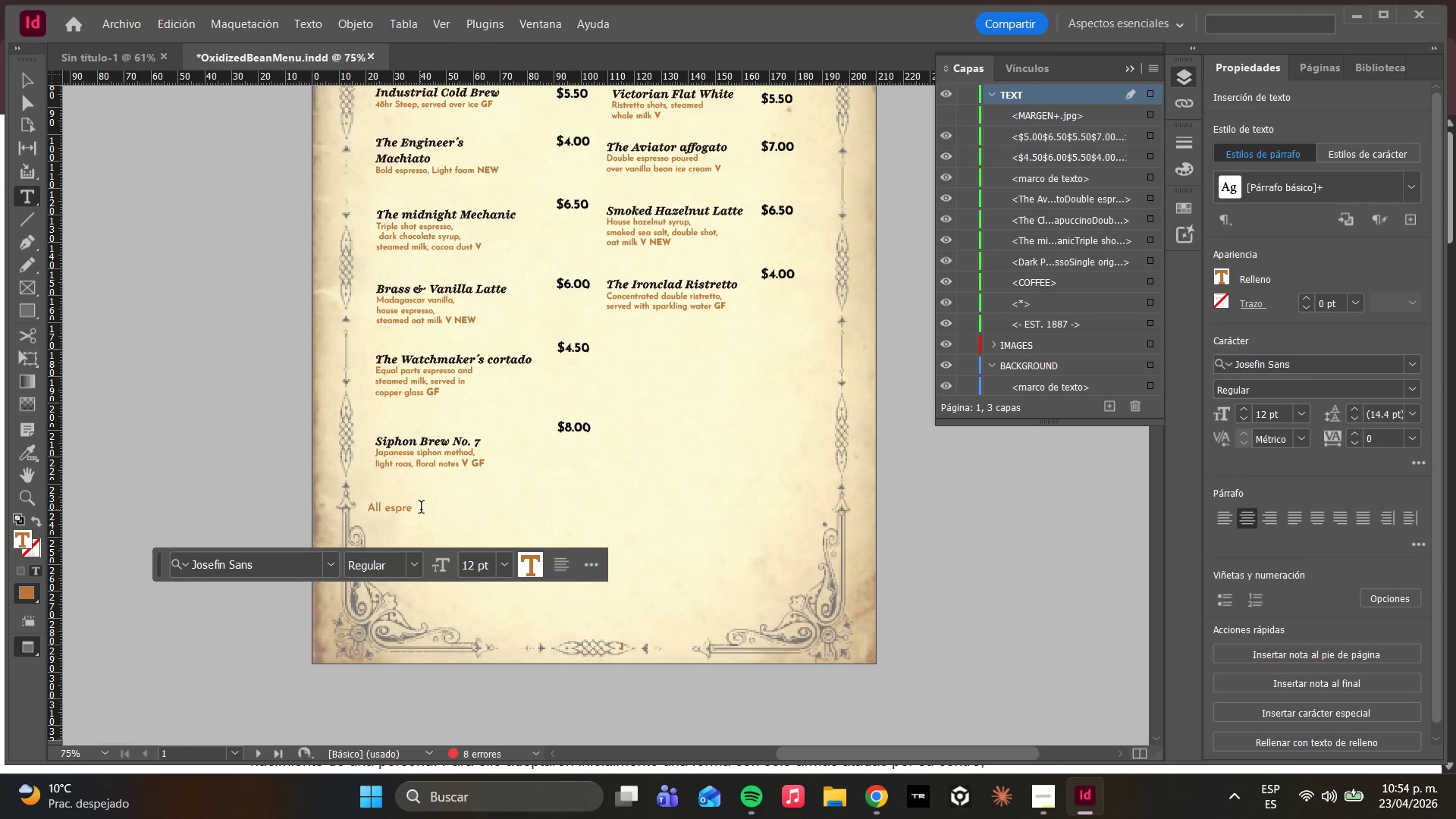 
type(sso drinks available with oat, almond or soy milk)
 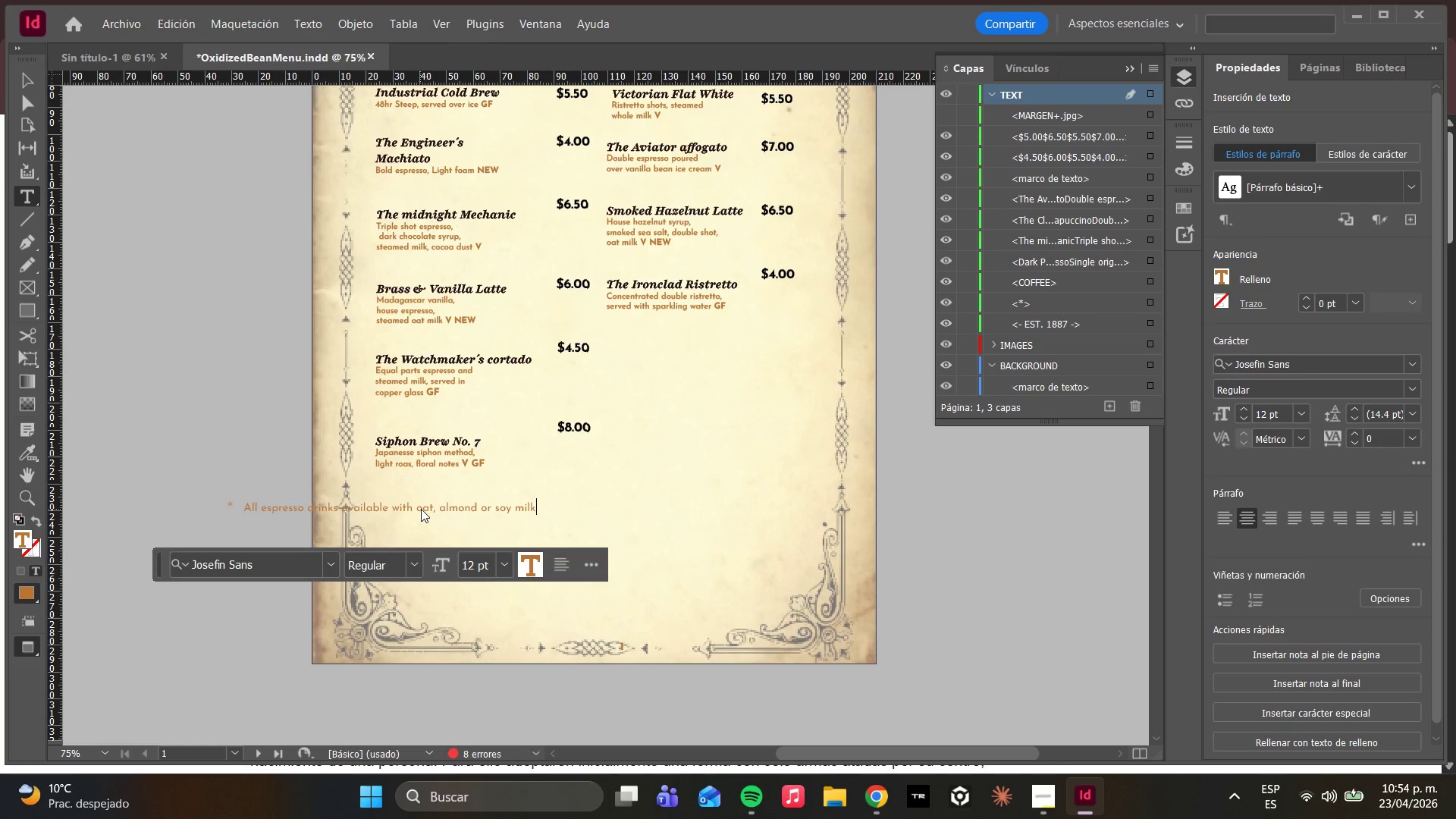 
key(Backspace)
 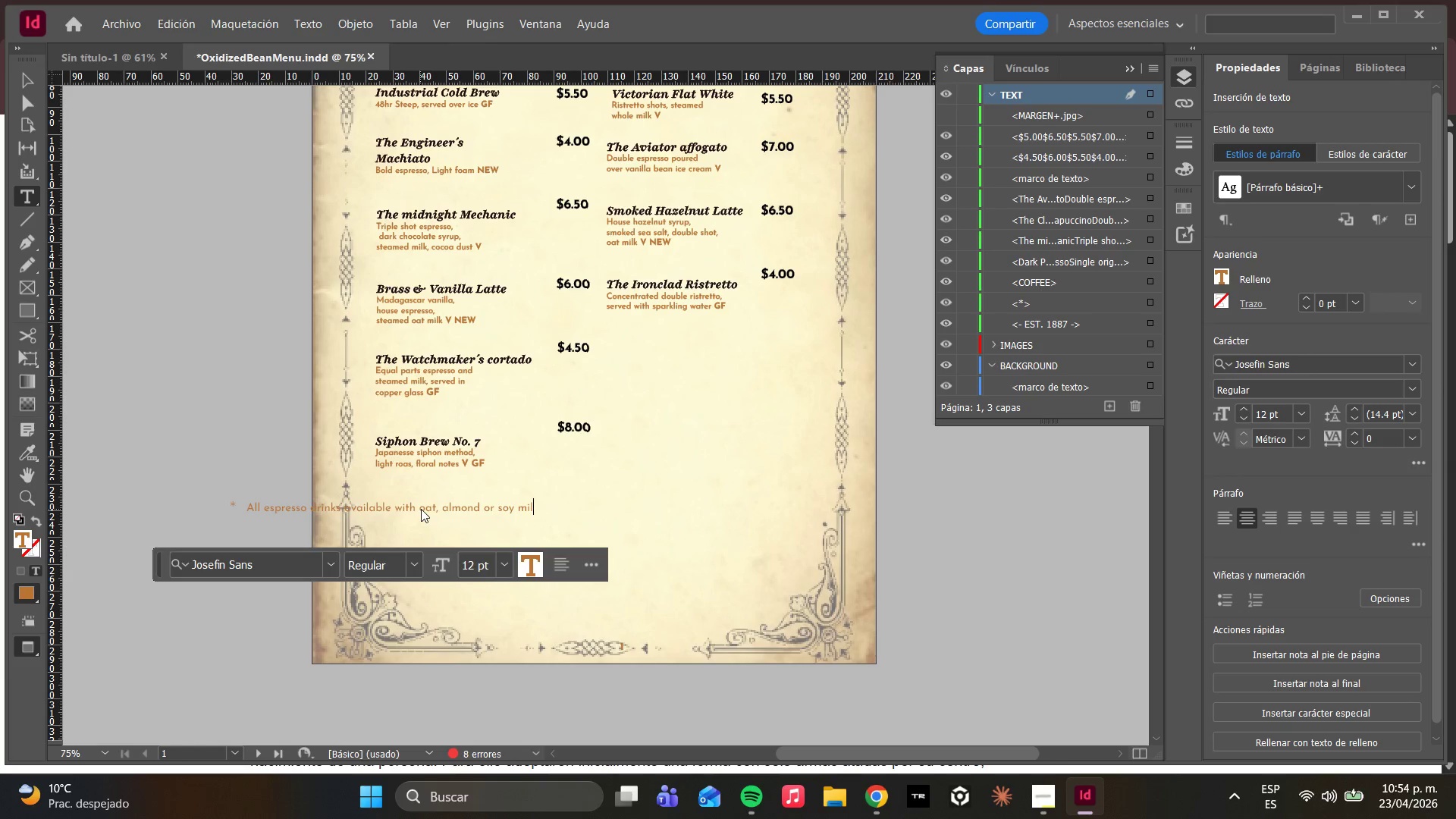 
key(K)
 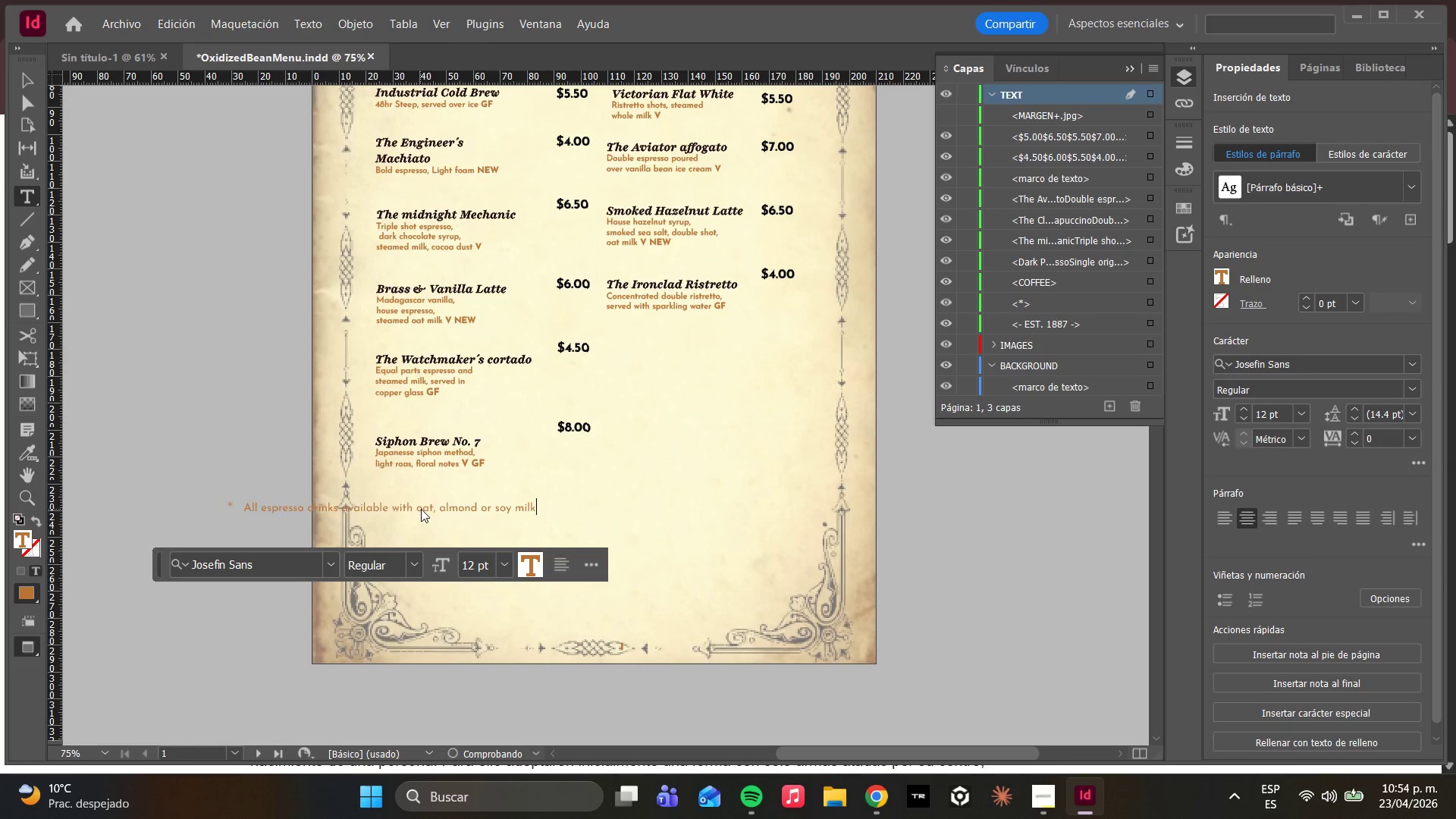 
key(Period)
 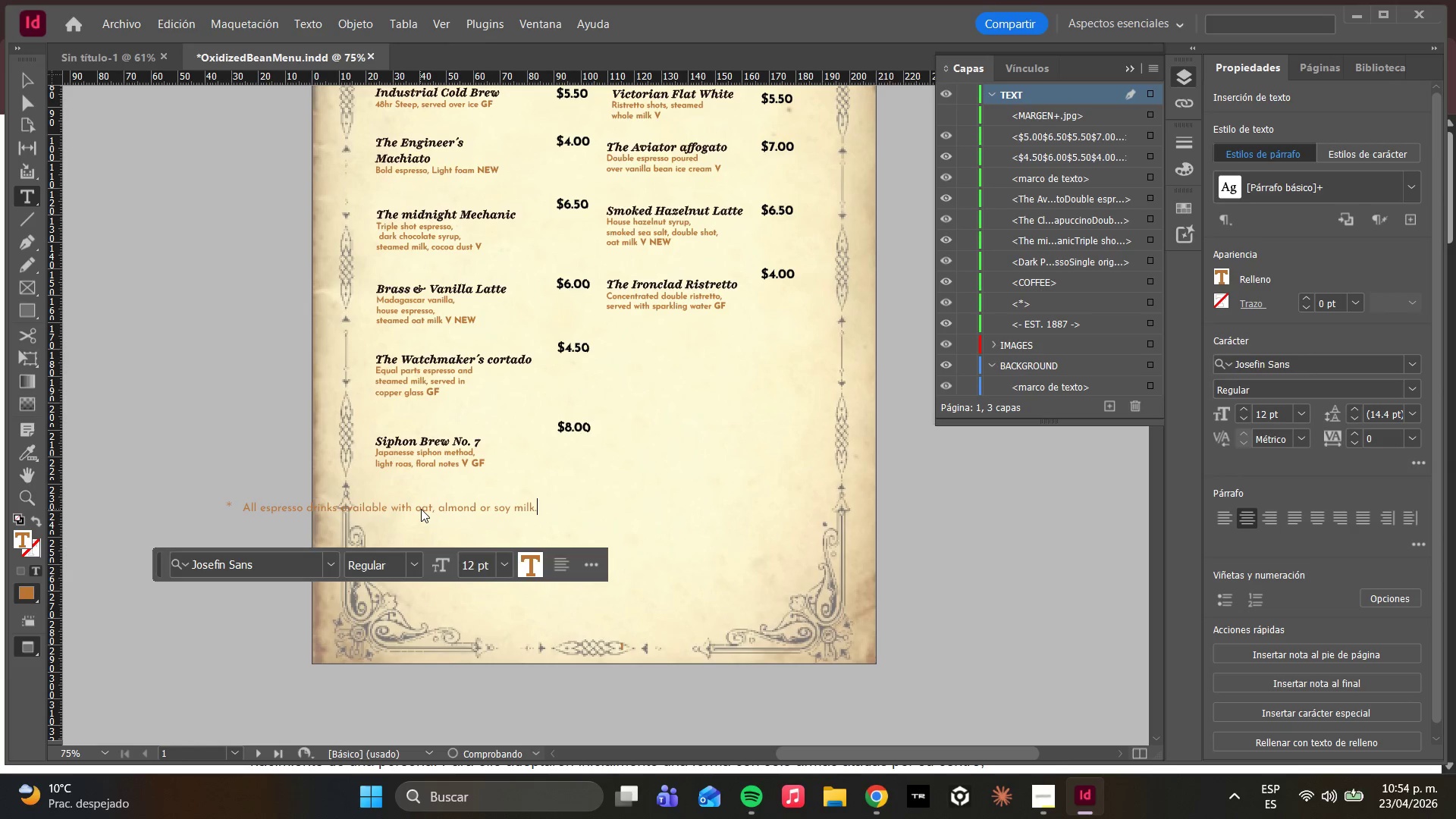 
key(Enter)
 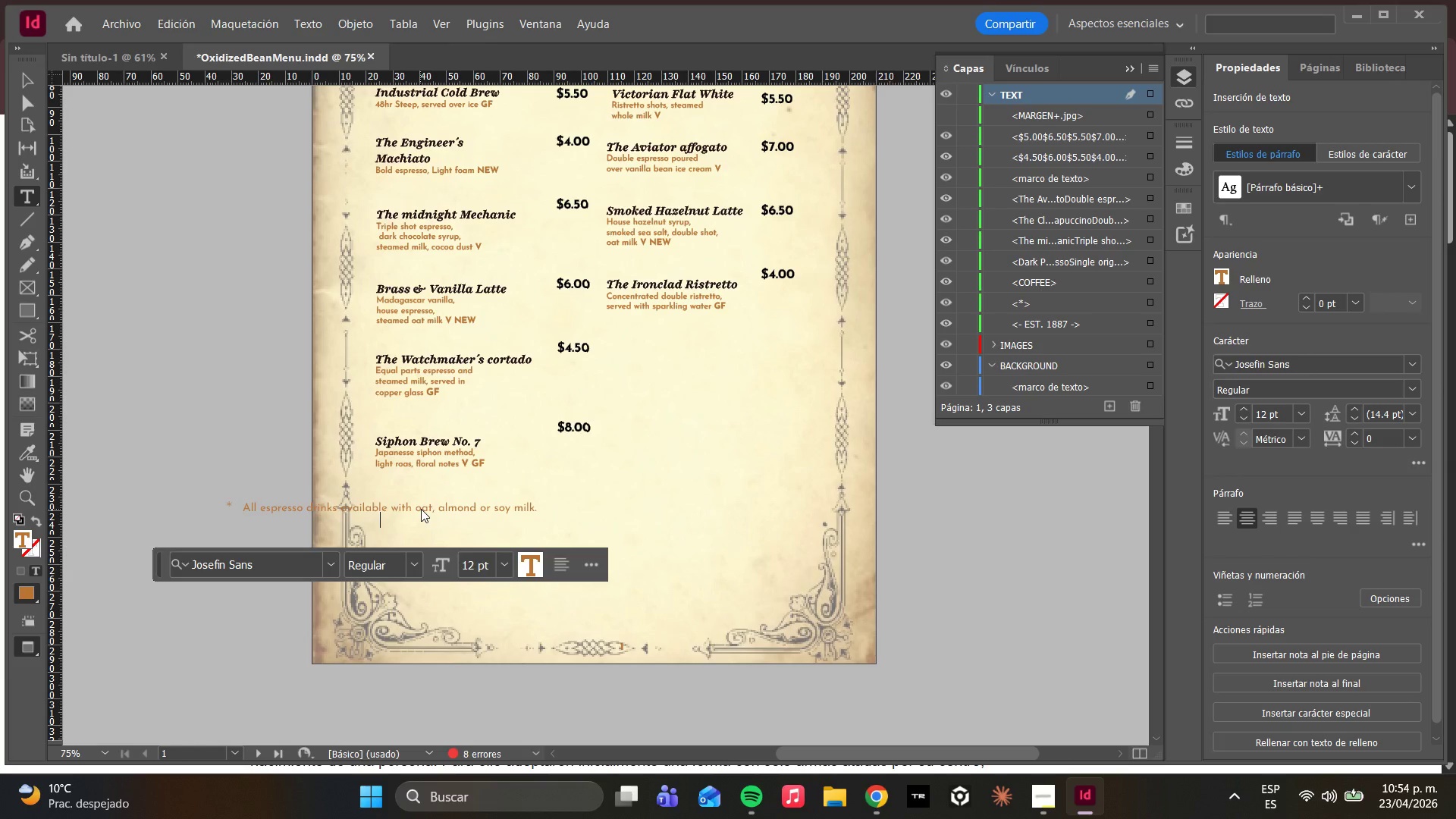 
type(Decaf available upon request )
key(Backspace)
type(. )
 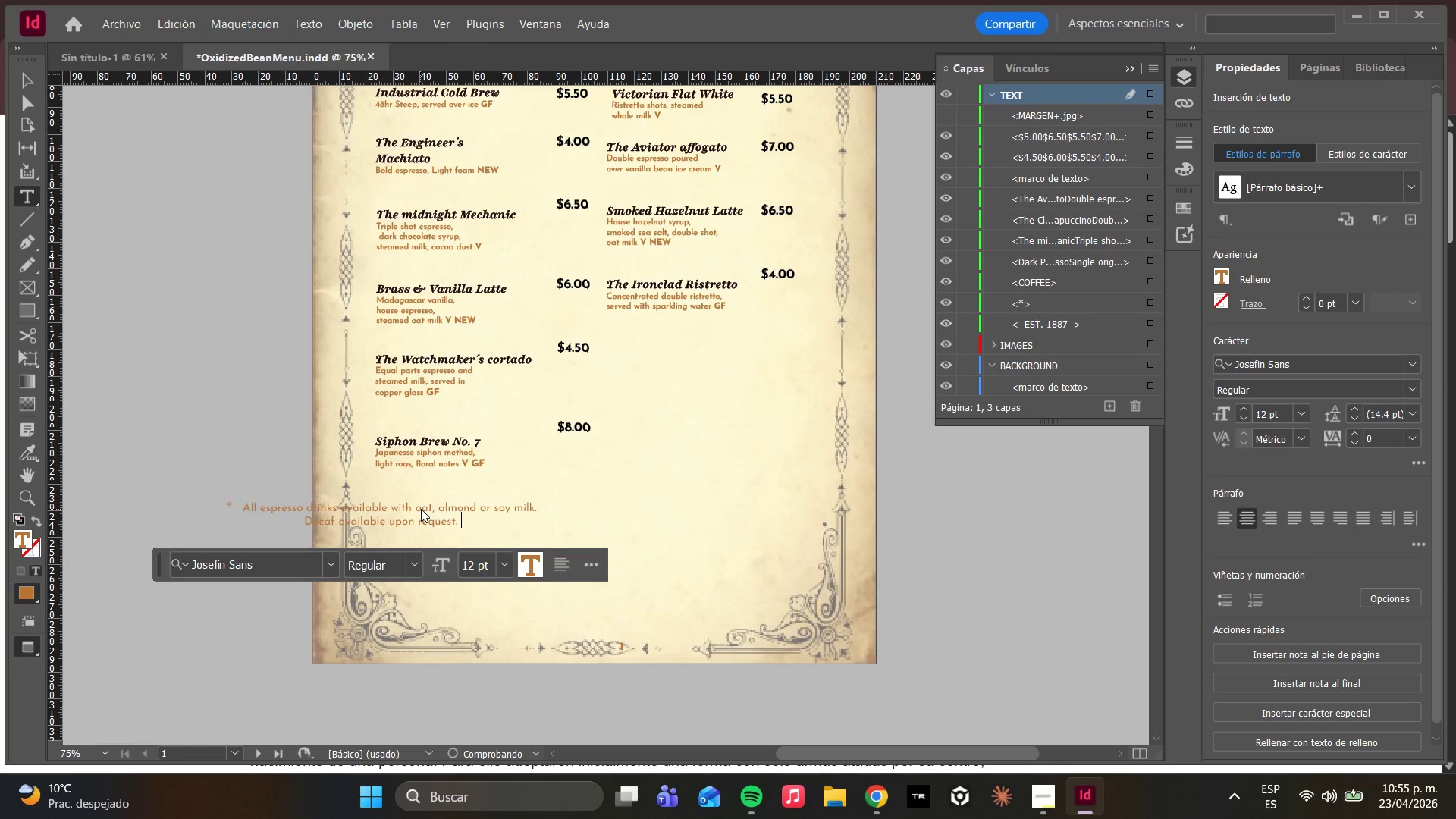 
key(Enter)
 